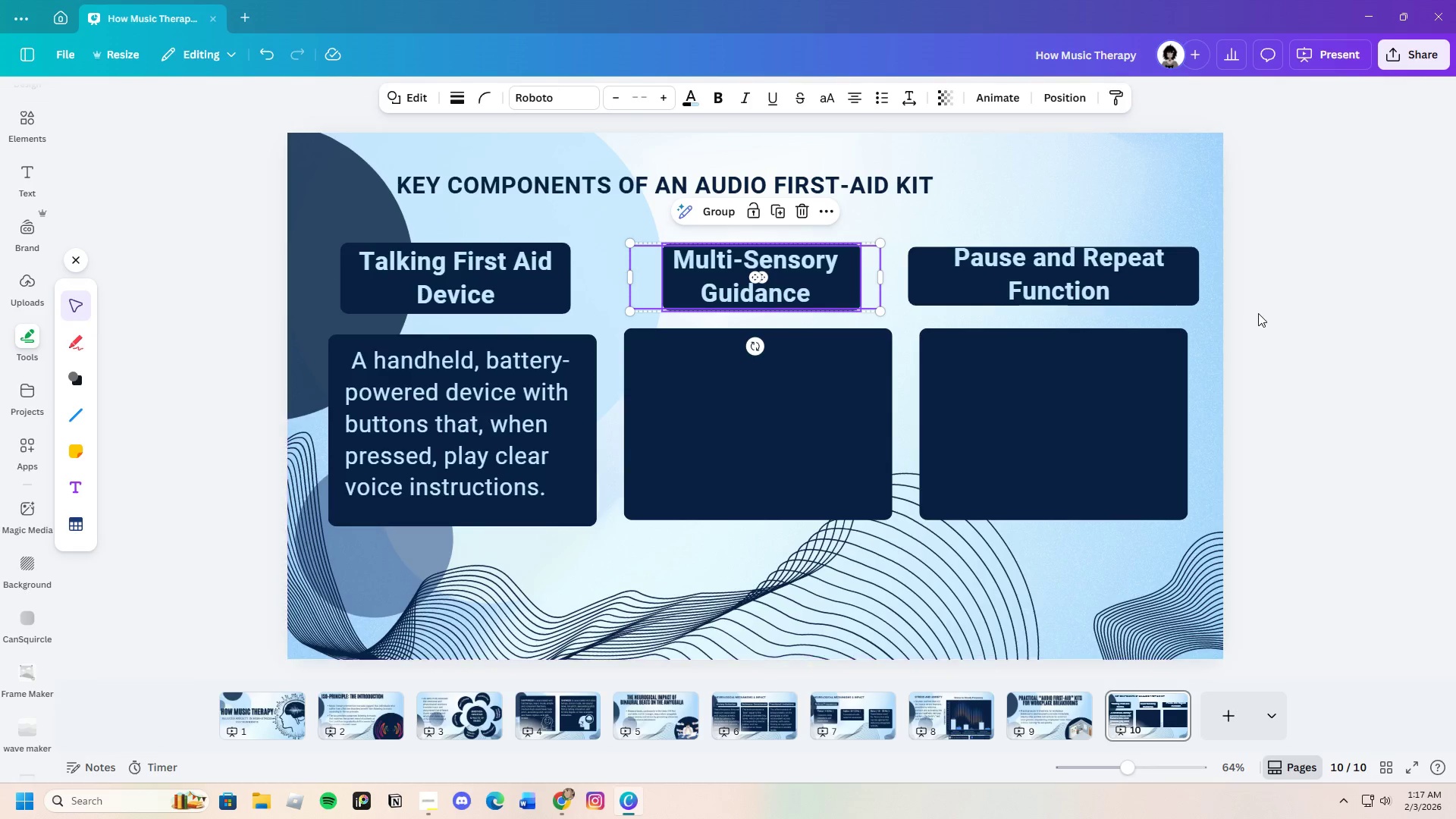 
left_click([1259, 313])
 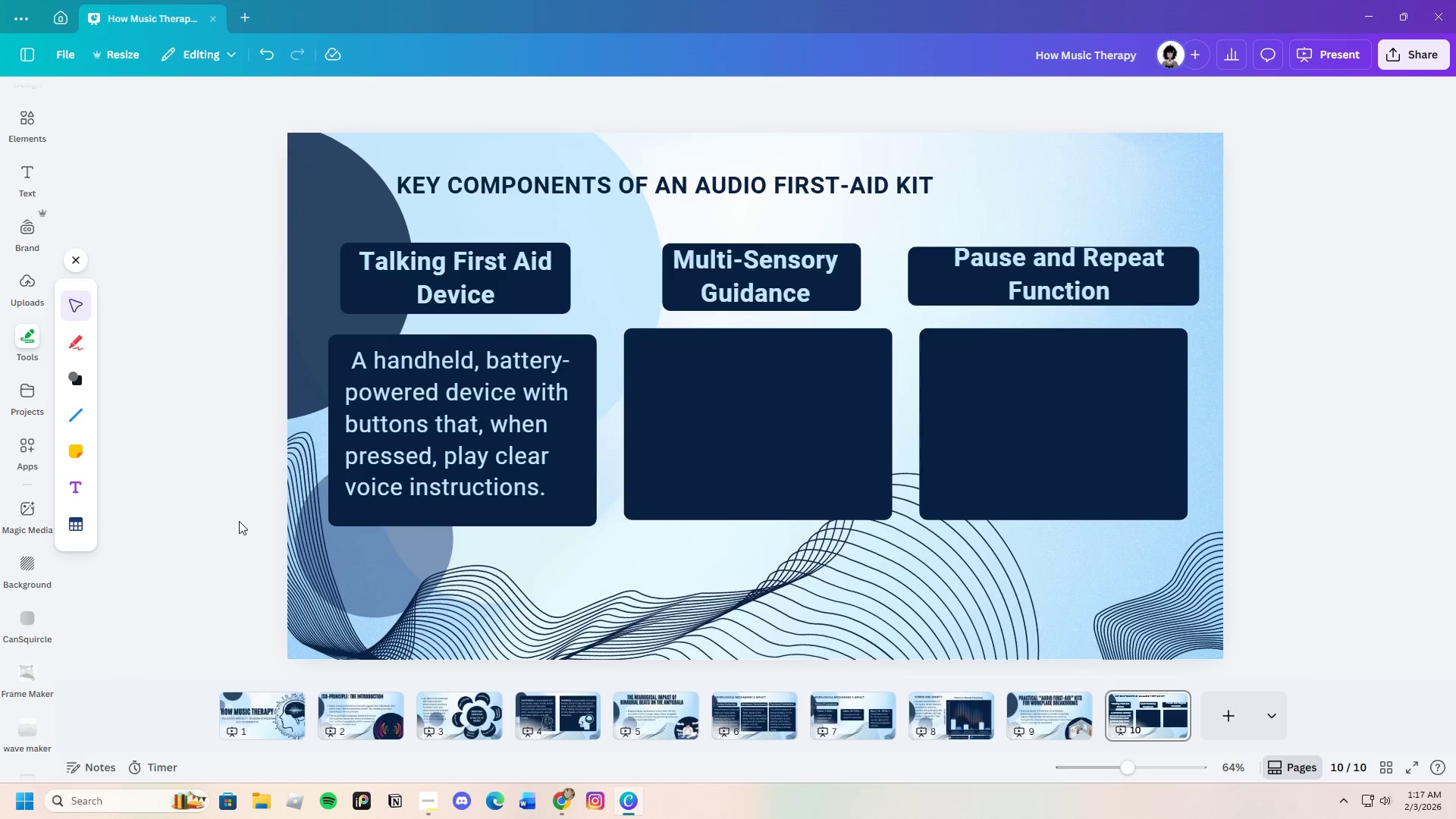 
wait(5.92)
 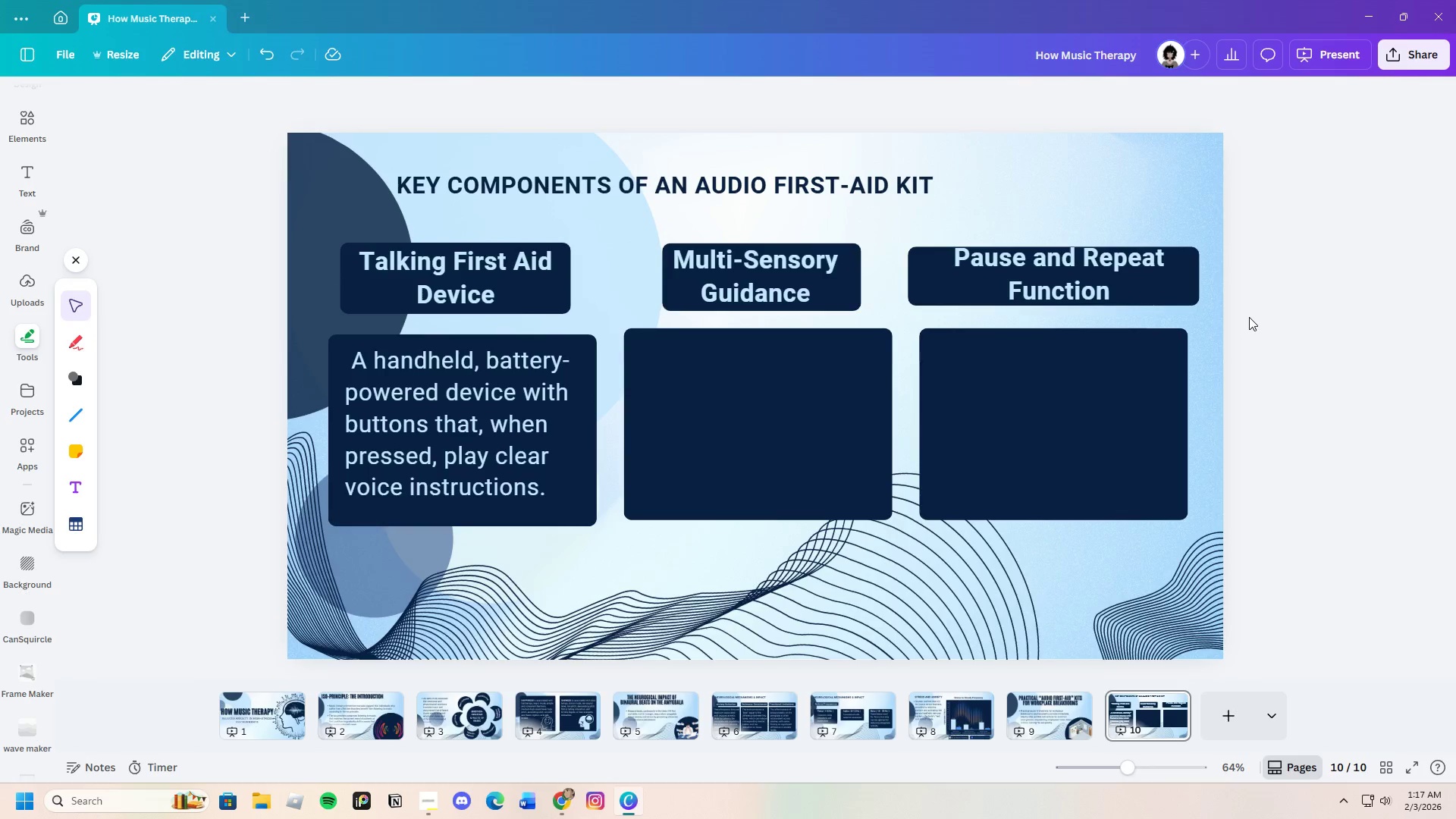 
double_click([354, 359])
 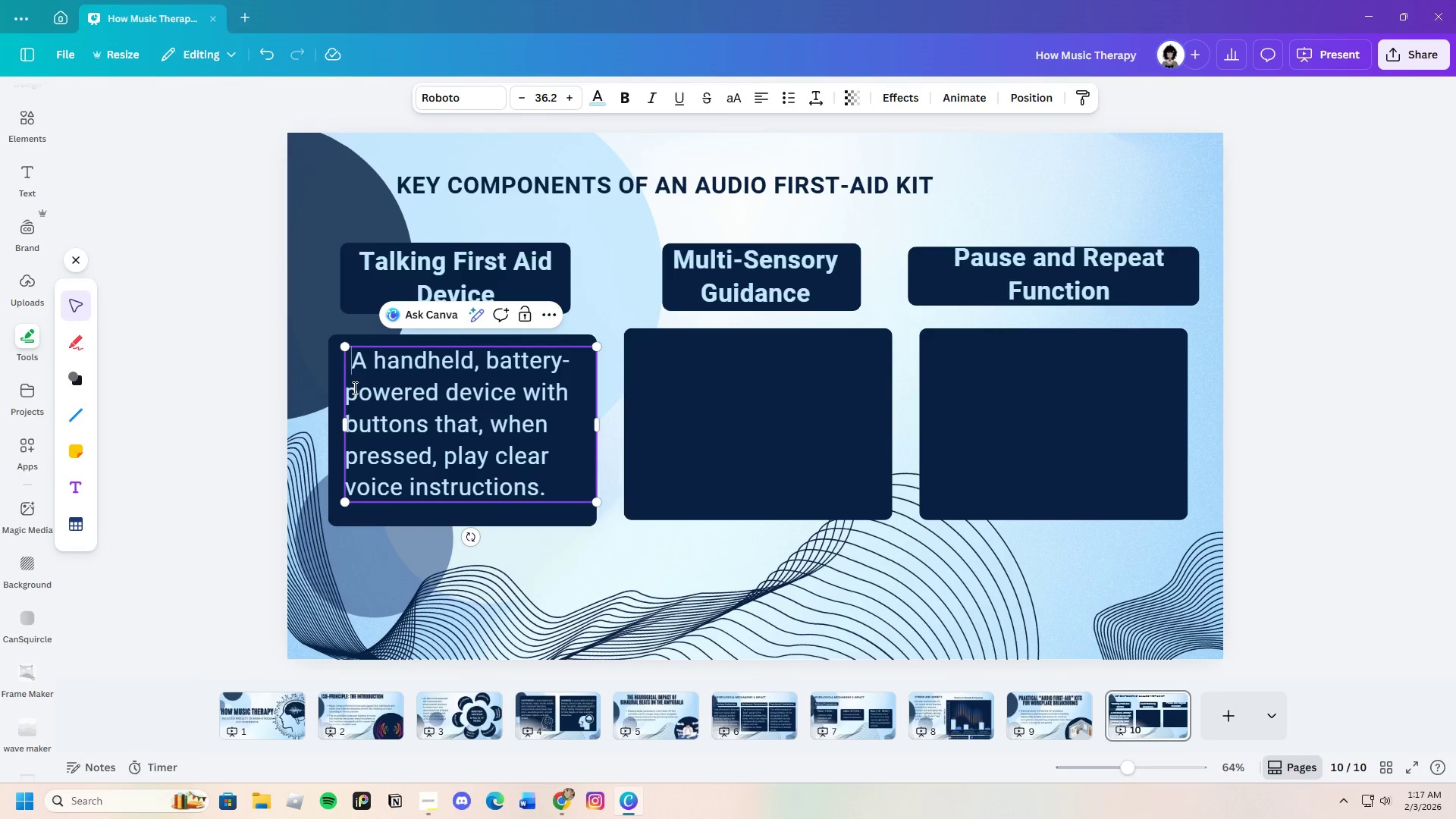 
key(Backspace)
 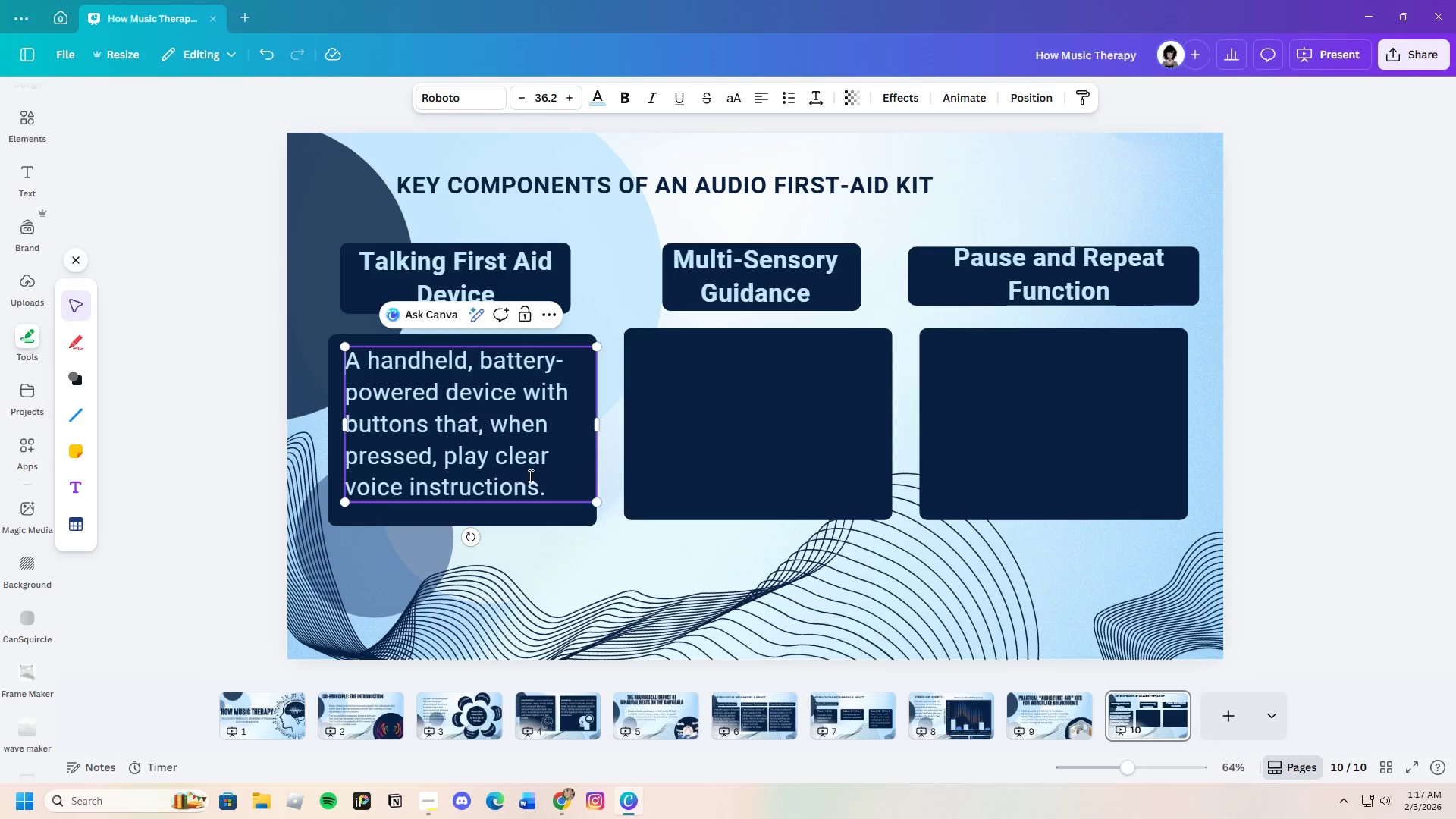 
left_click_drag(start_coordinate=[554, 494], to_coordinate=[347, 363])
 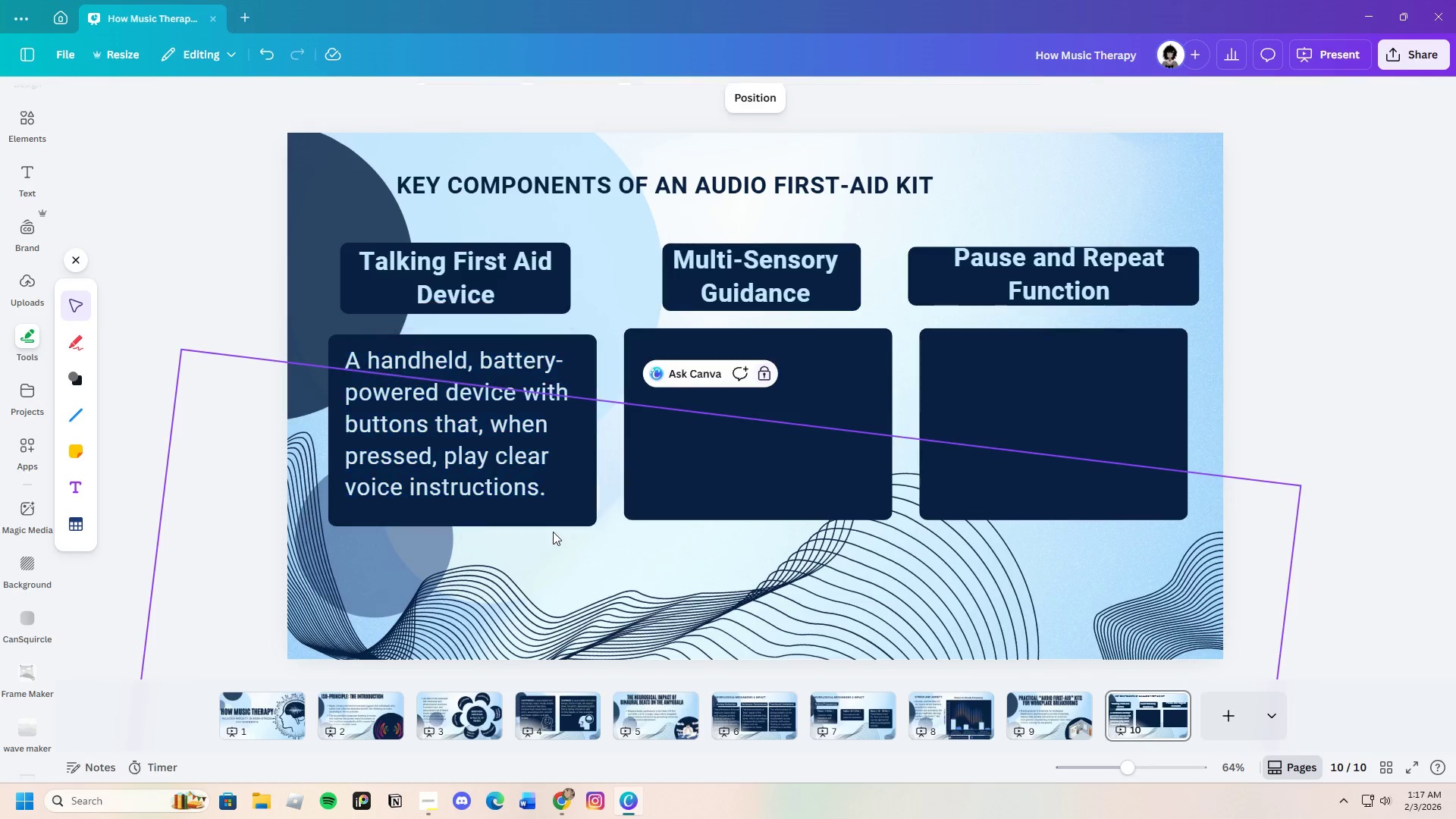 
double_click([519, 472])
 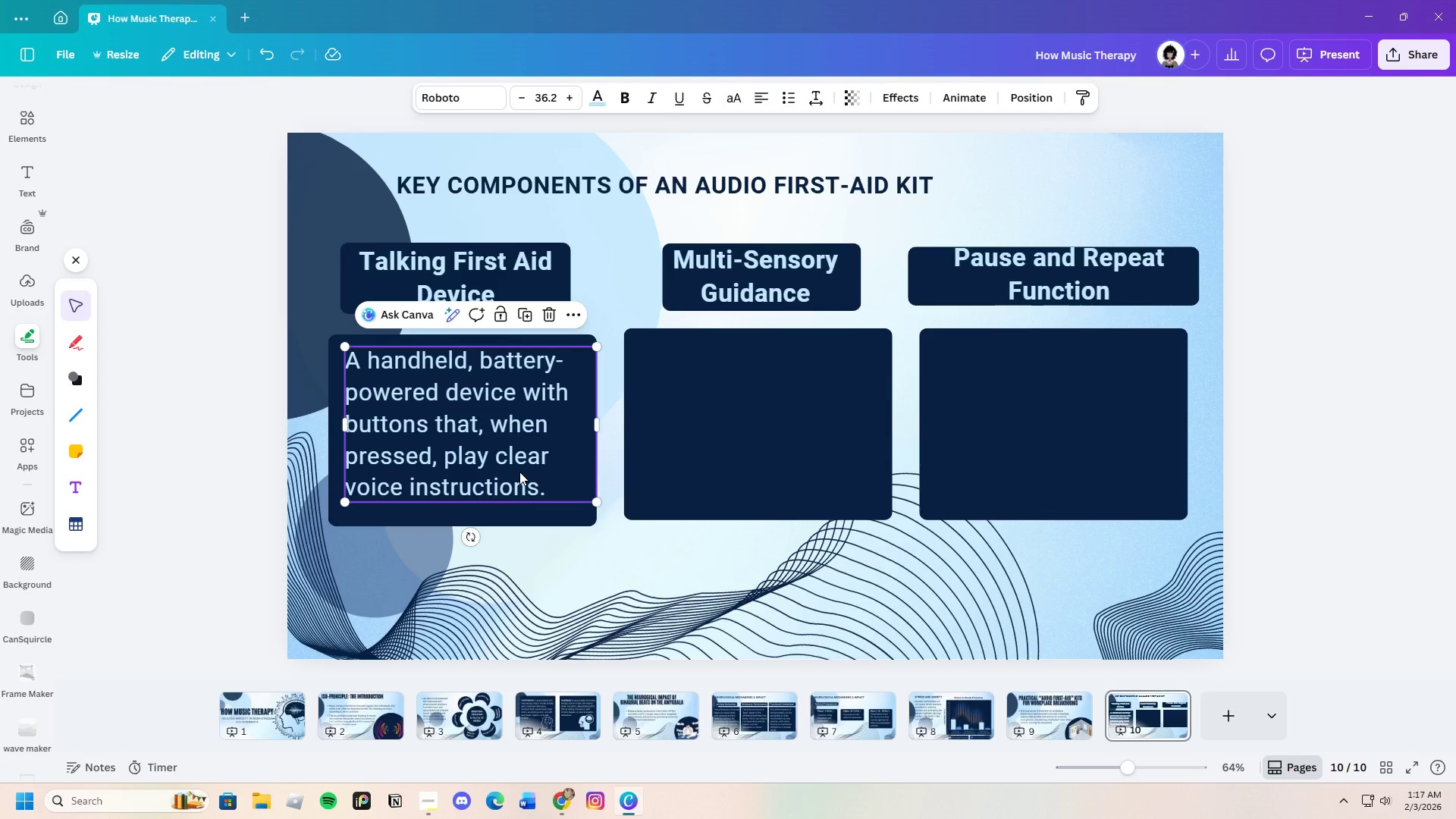 
key(Control+C)
 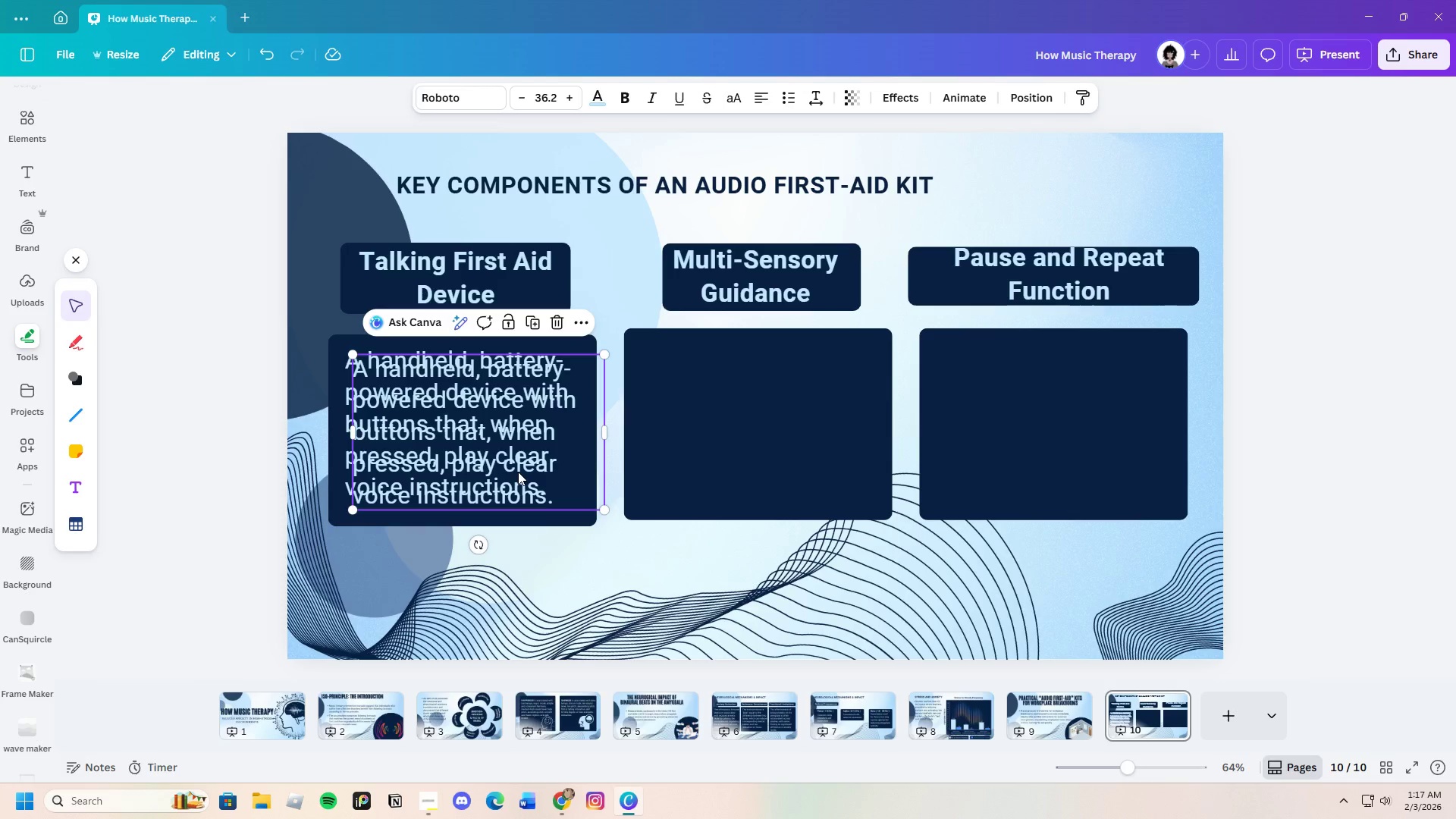 
key(Control+V)
 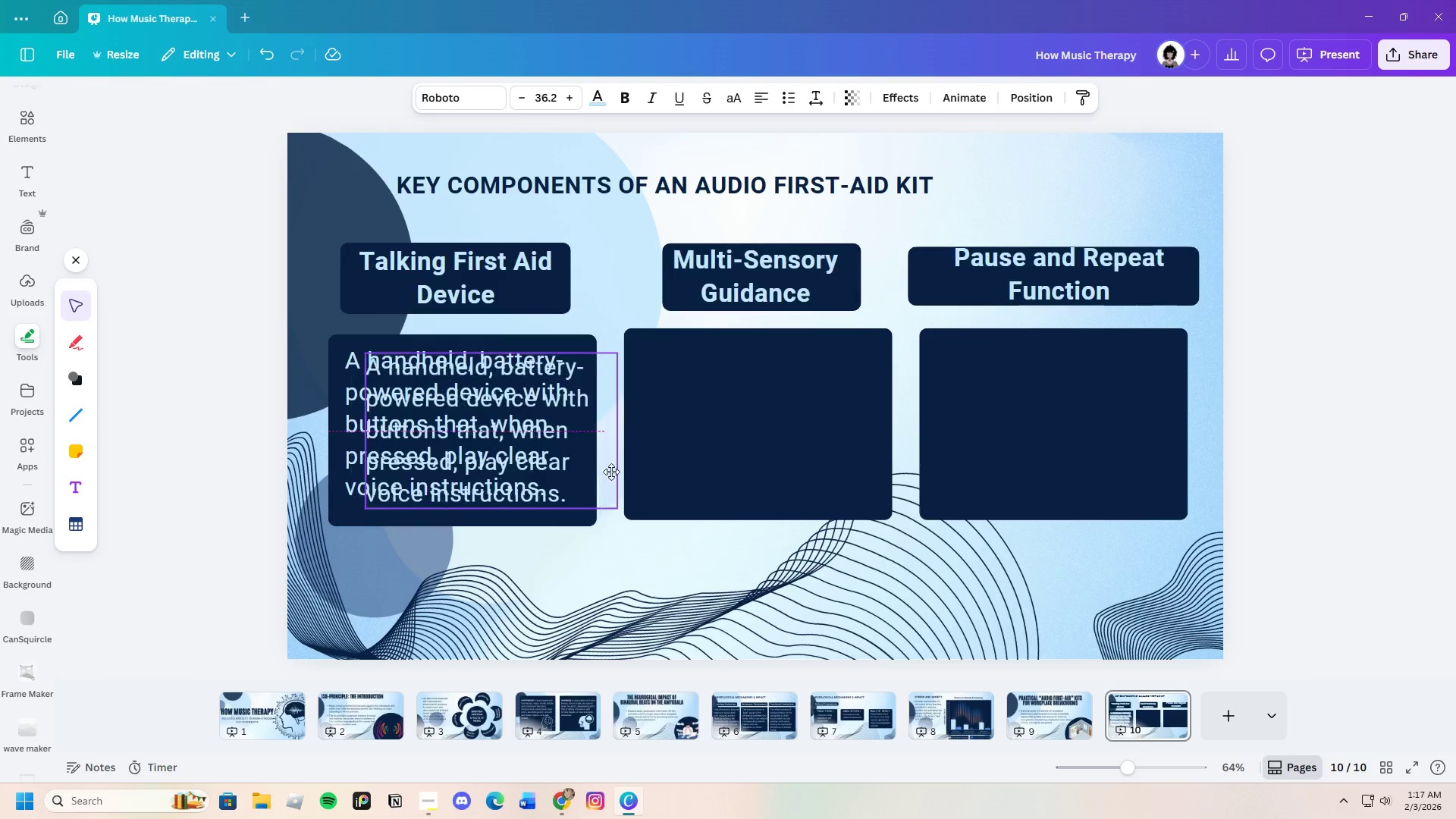 
left_click_drag(start_coordinate=[518, 472], to_coordinate=[795, 466])
 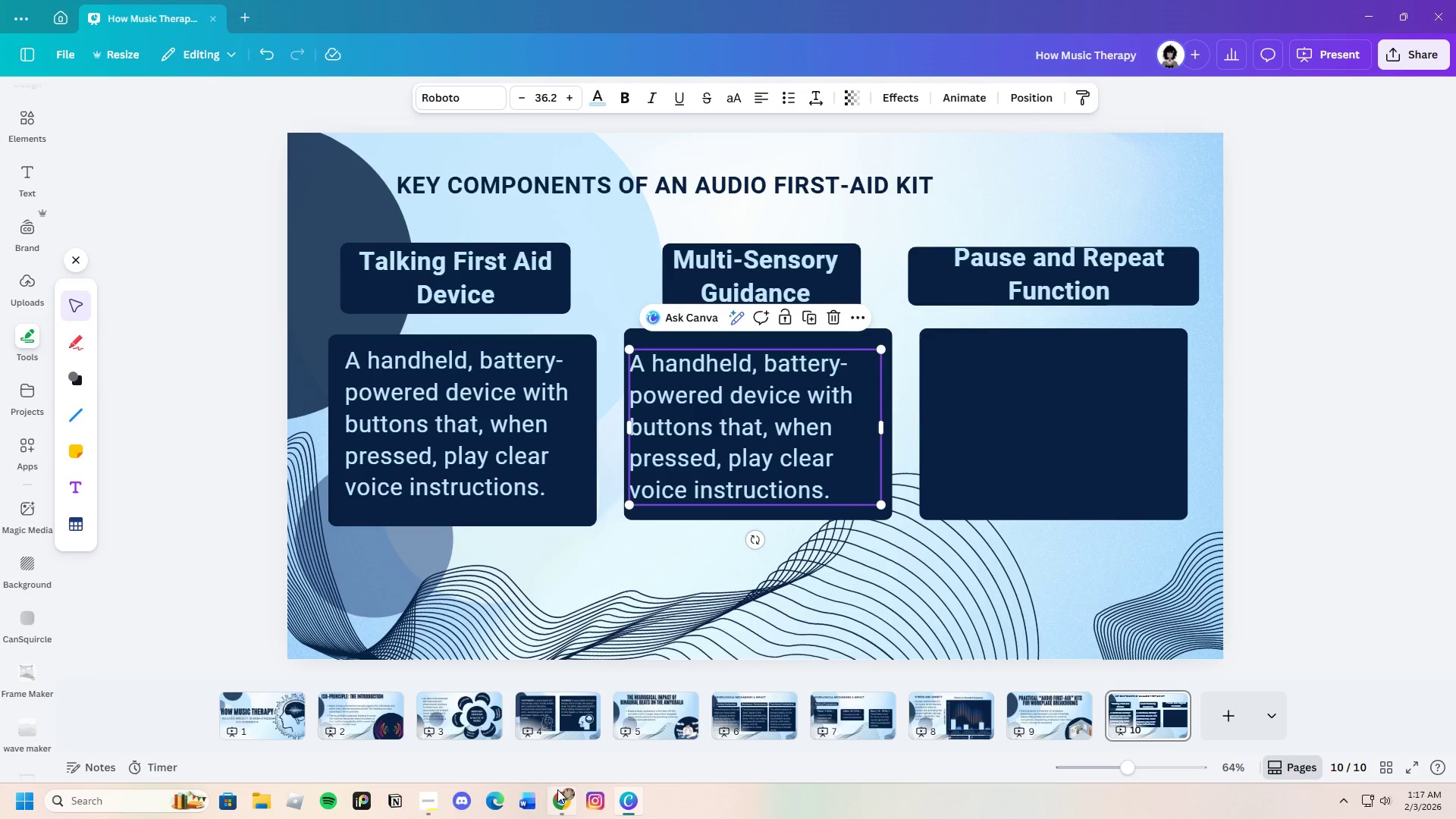 
left_click([562, 799])
 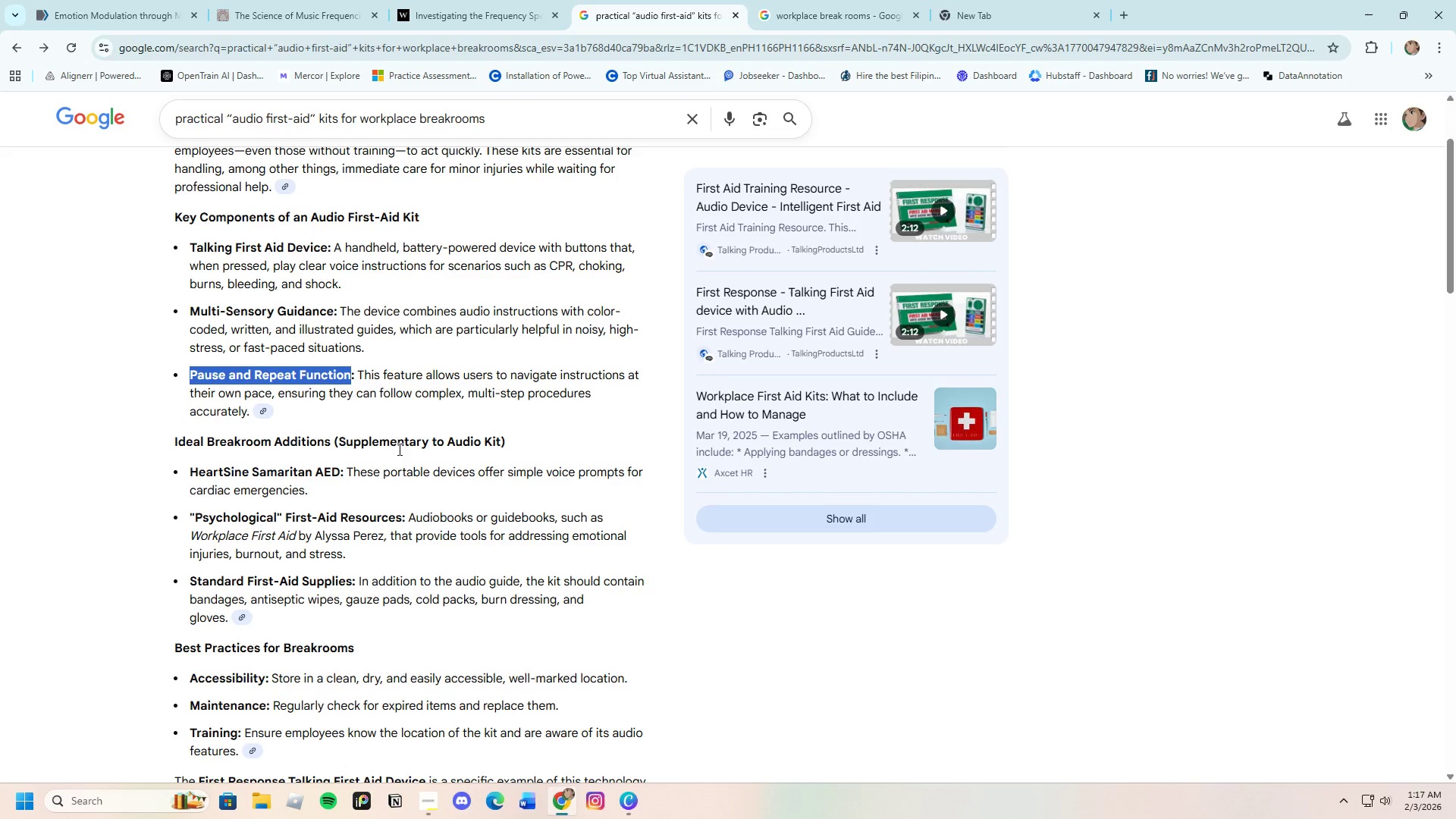 
left_click([429, 519])
 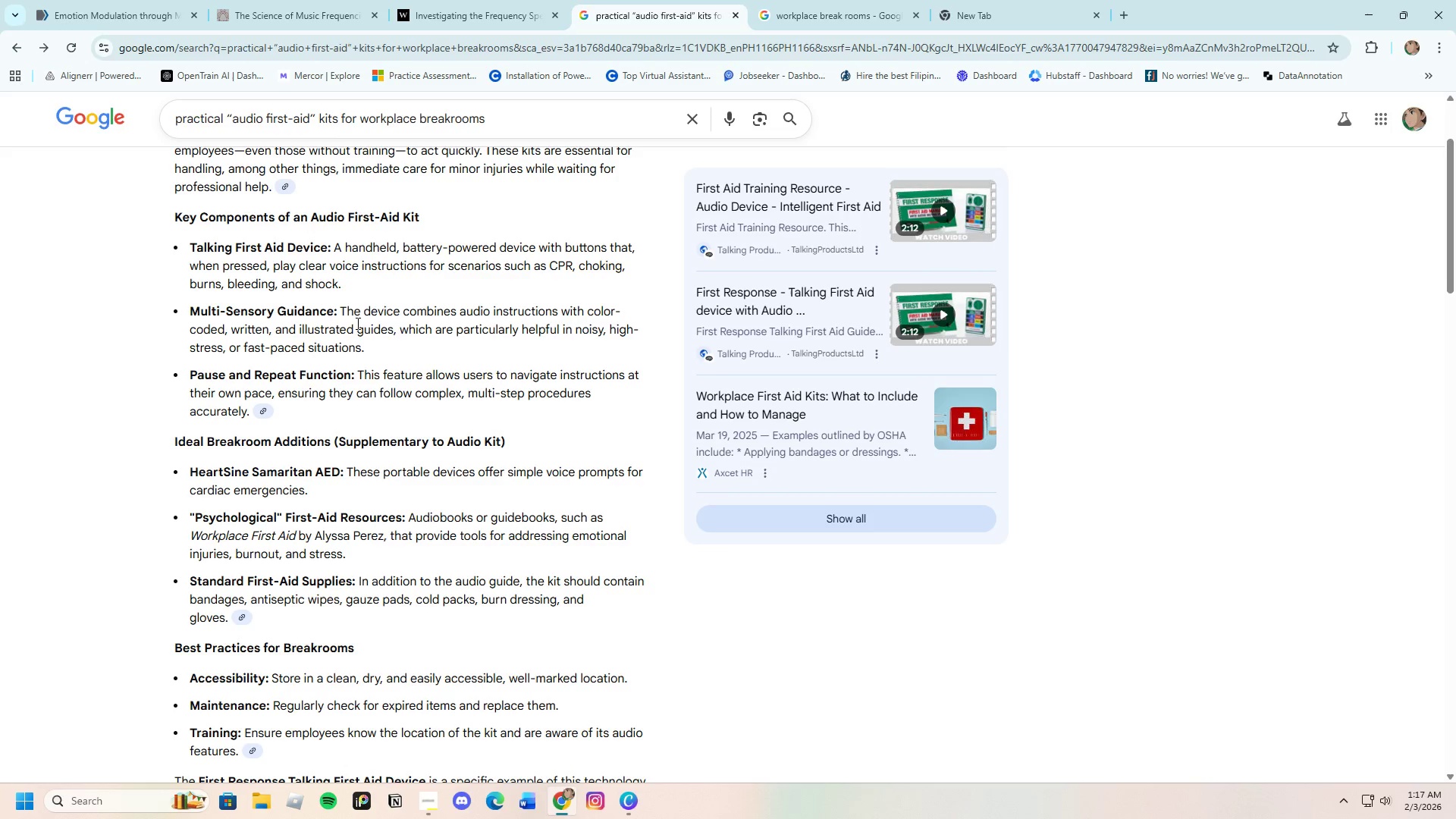 
left_click_drag(start_coordinate=[341, 307], to_coordinate=[392, 327])
 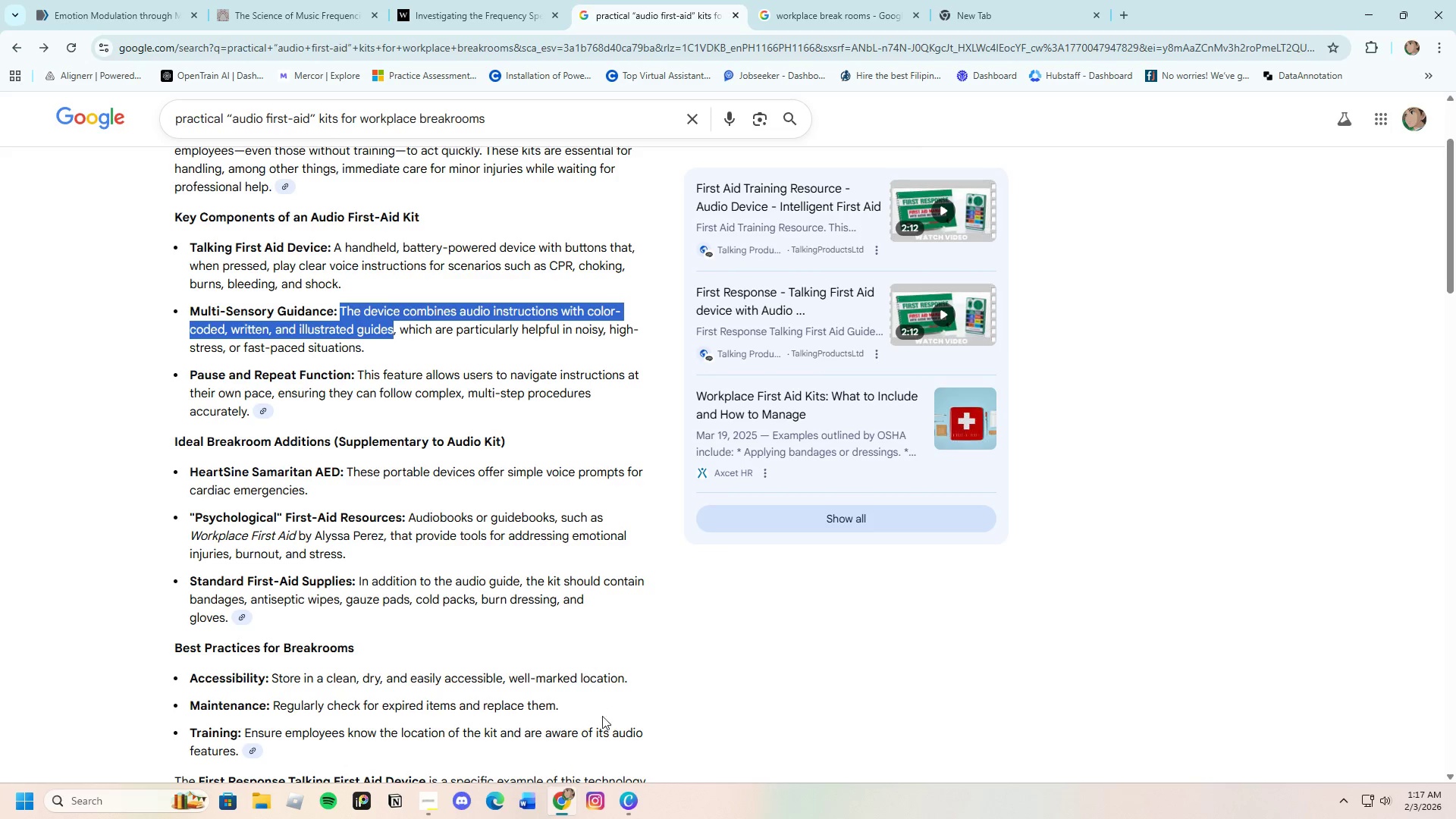 
left_click([624, 811])
 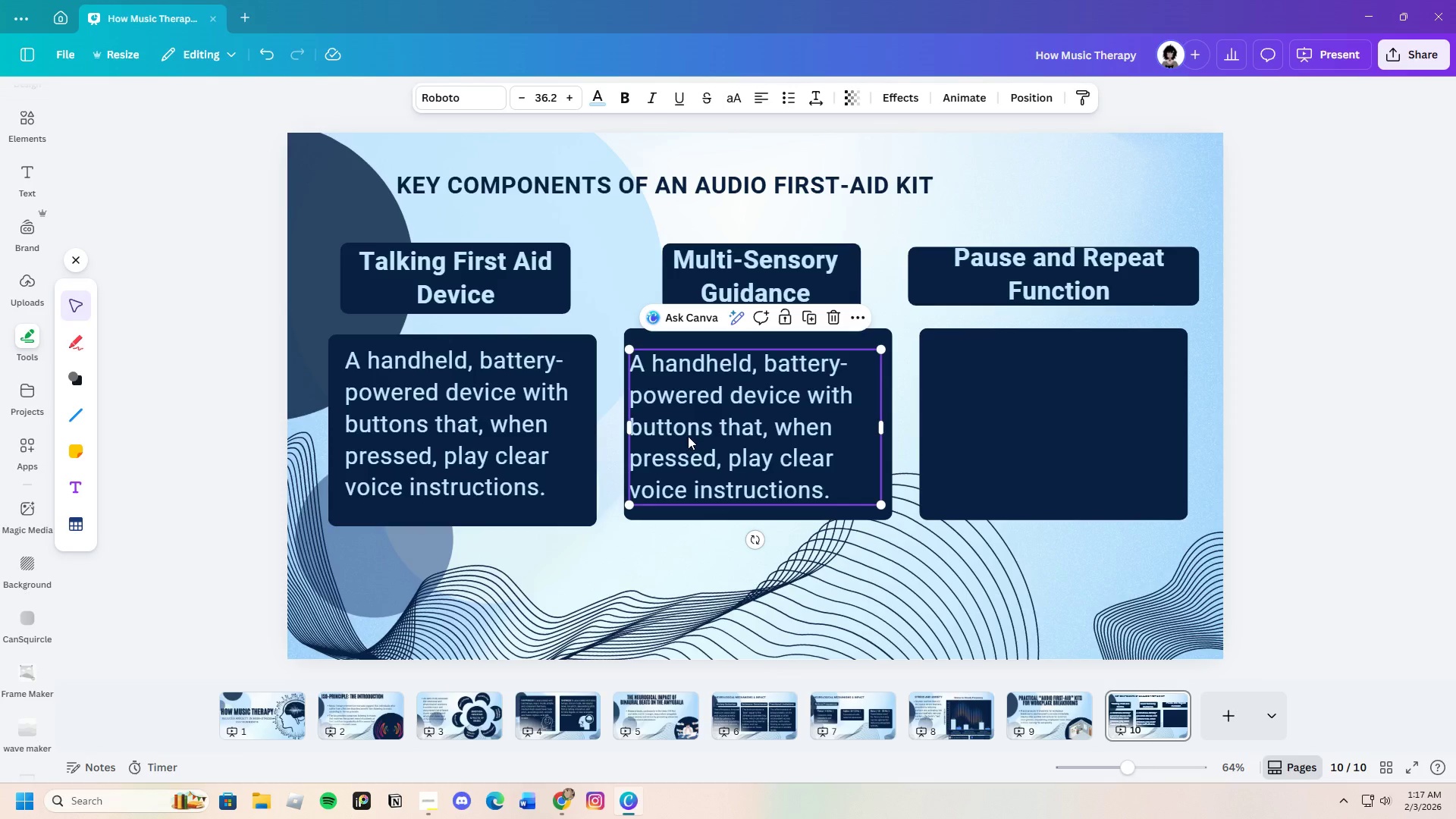 
left_click([701, 433])
 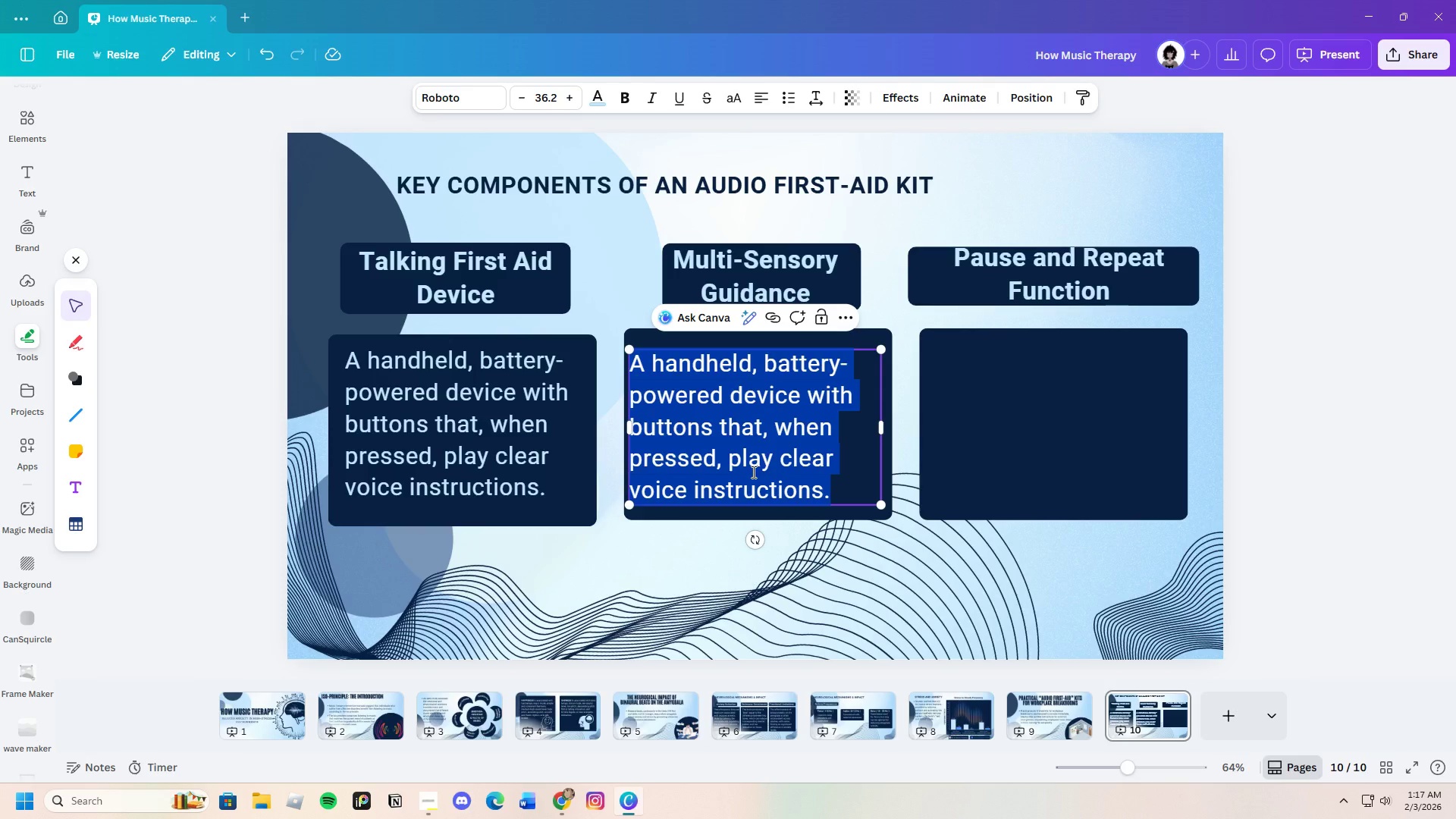 
key(Backspace)
 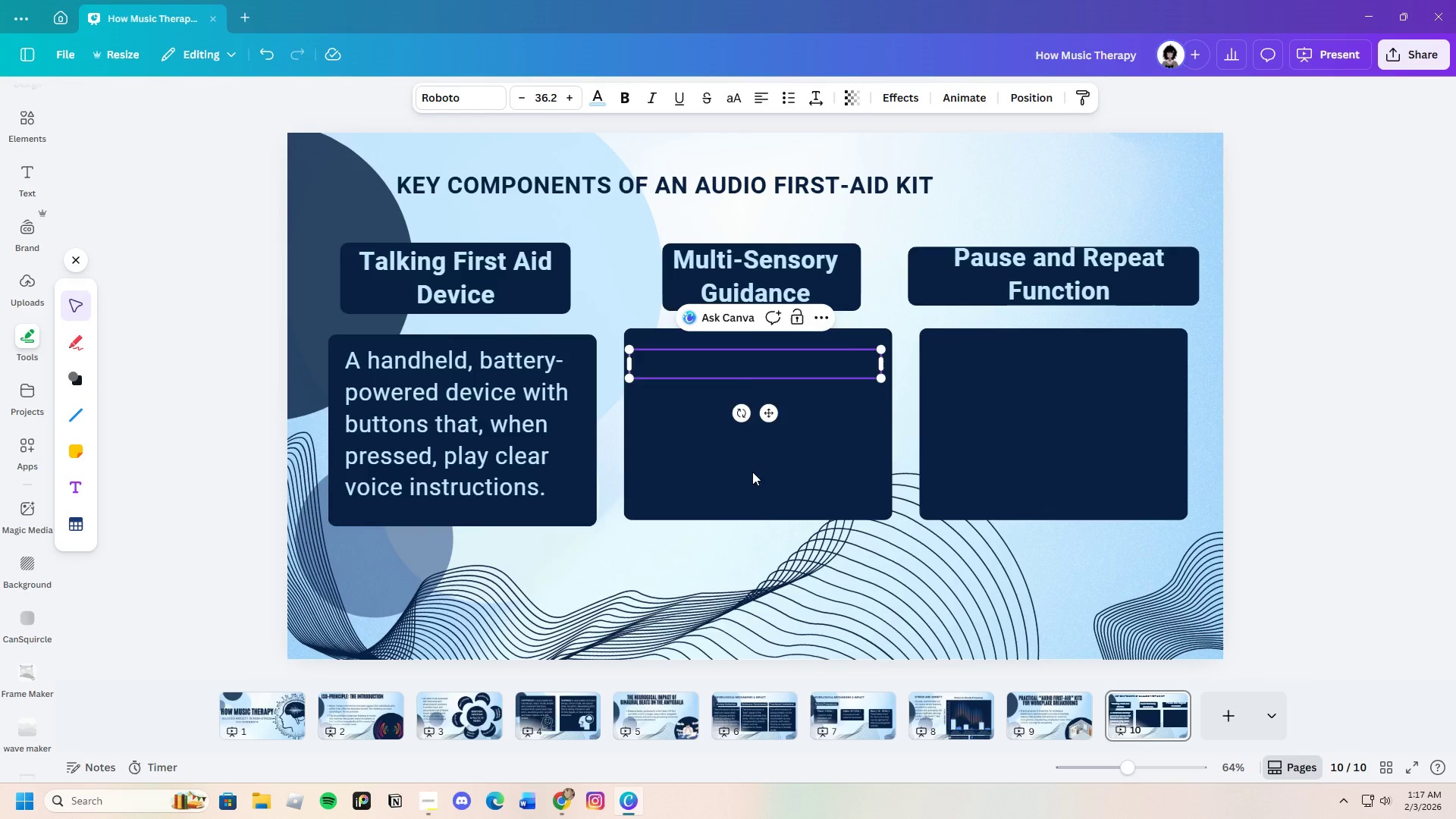 
key(Control+ControlLeft)
 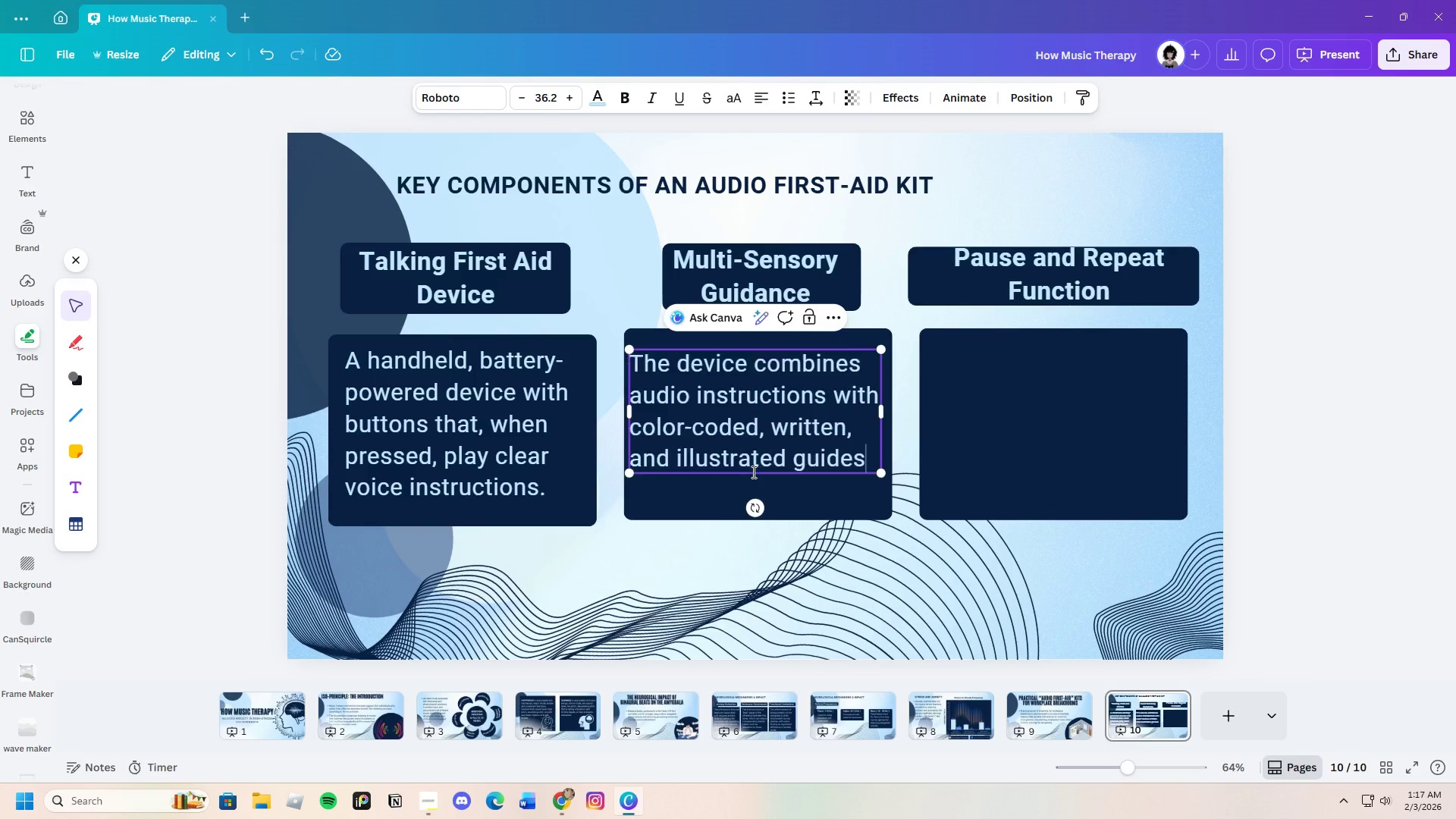 
key(Control+V)
 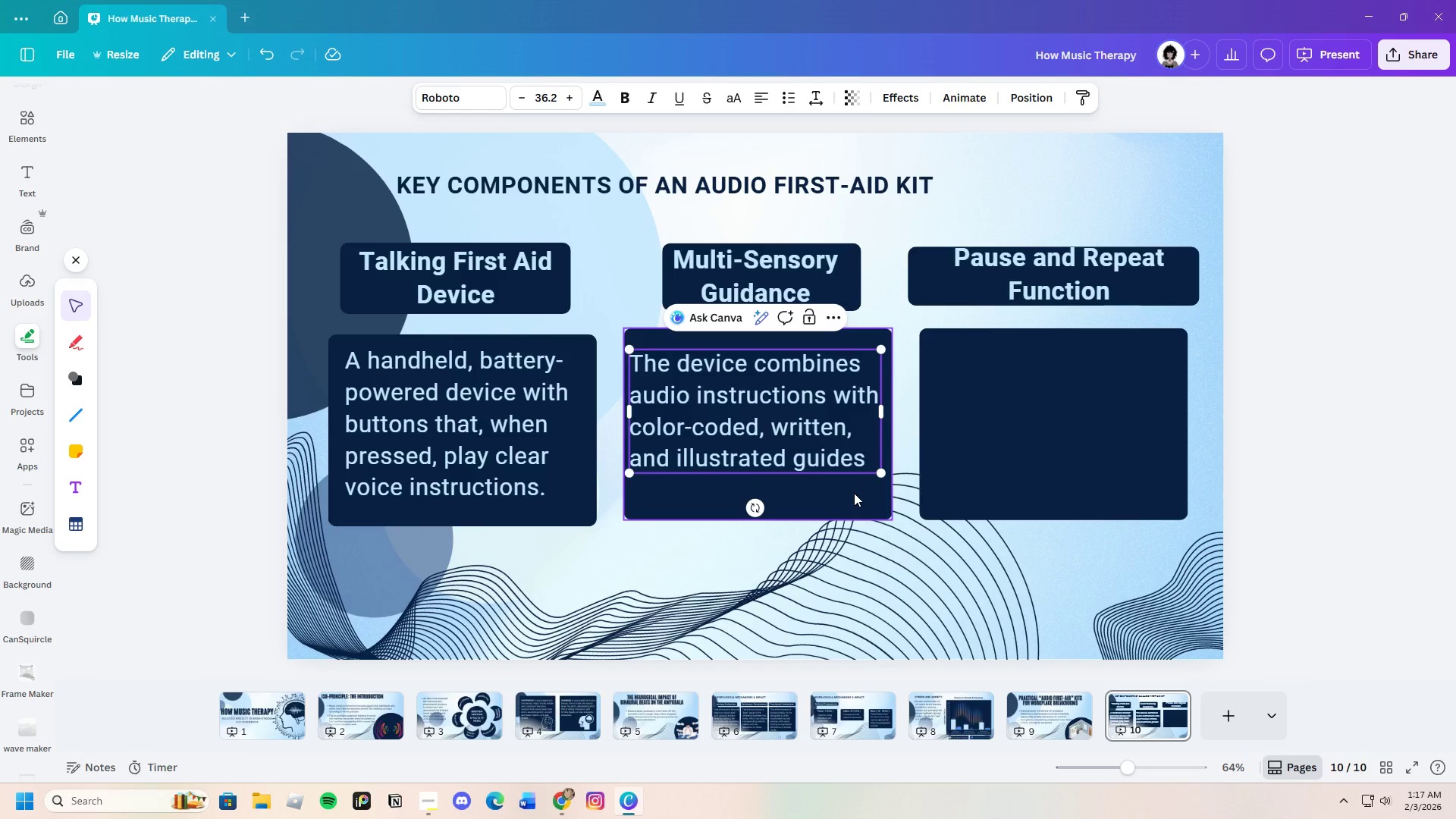 
key(Period)
 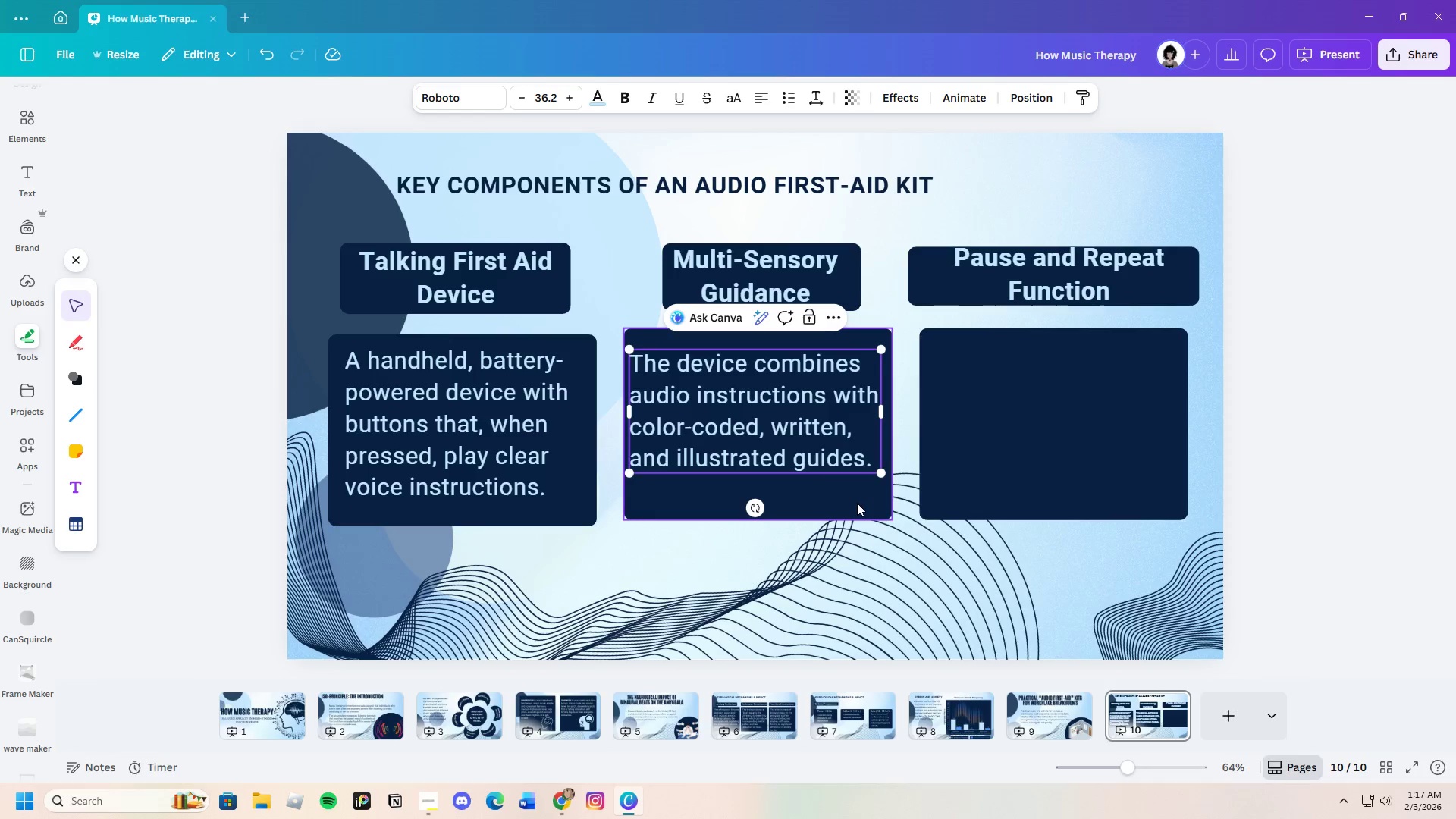 
left_click([861, 510])
 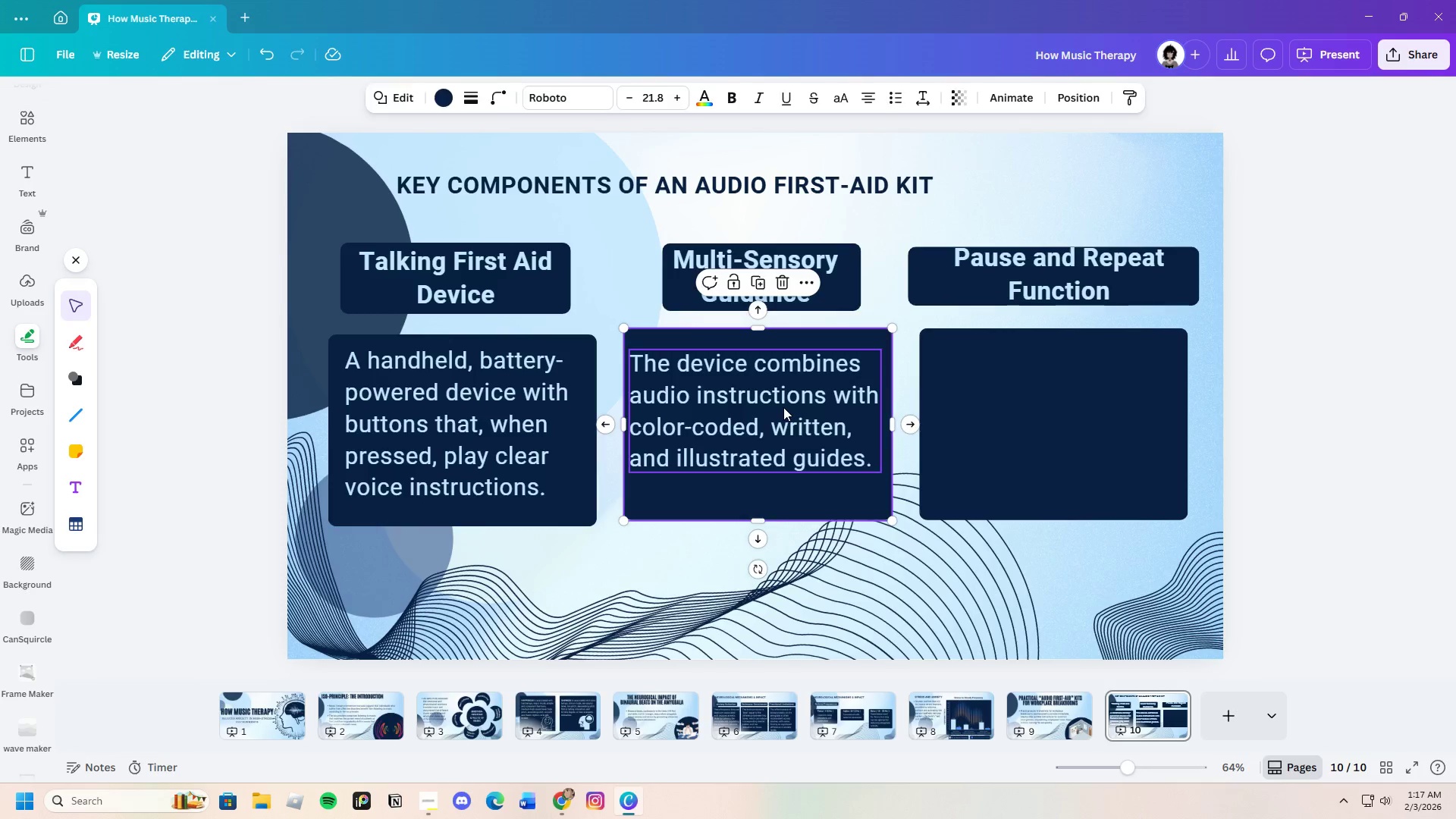 
left_click_drag(start_coordinate=[783, 407], to_coordinate=[789, 420])
 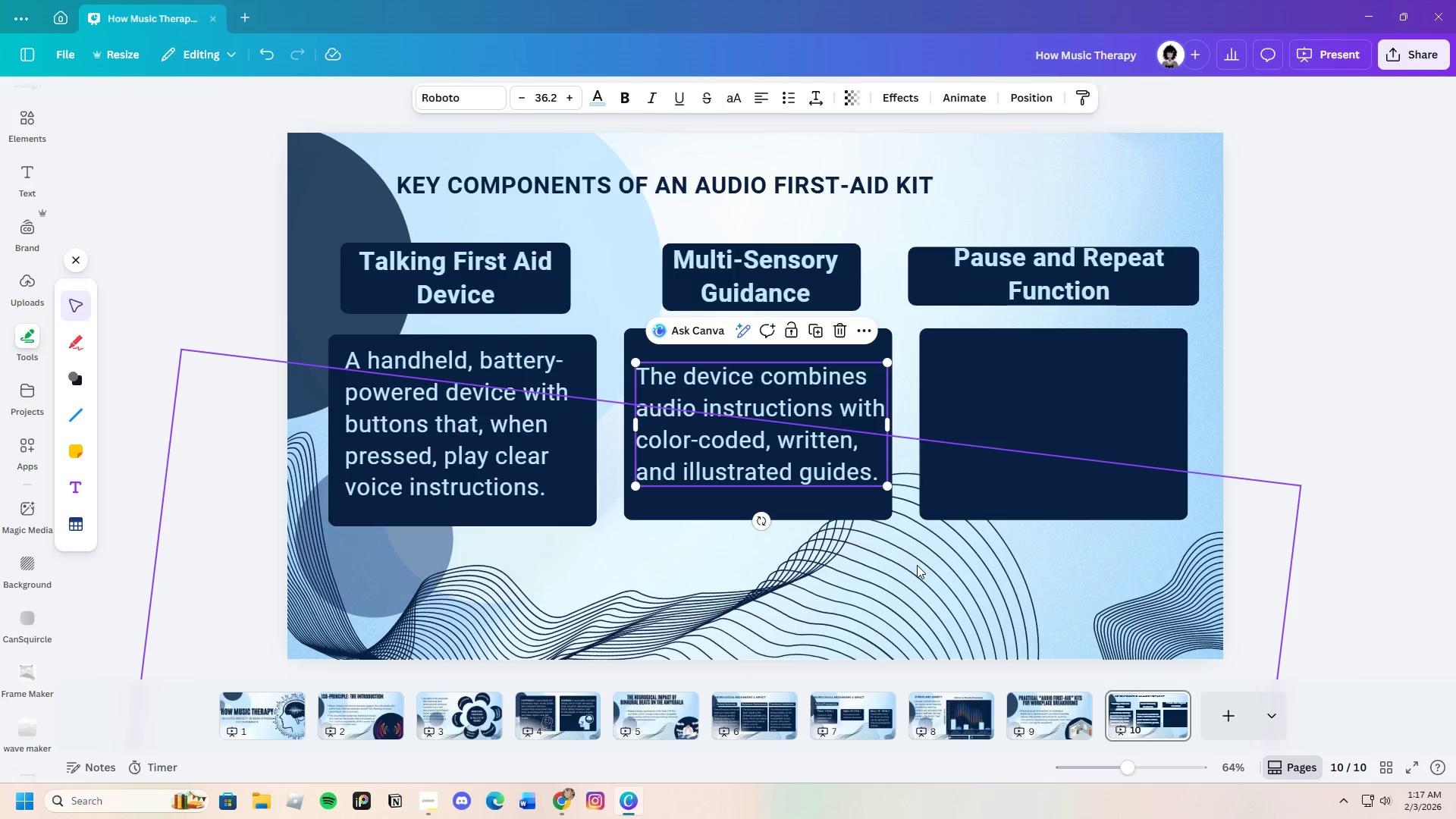 
left_click([917, 565])
 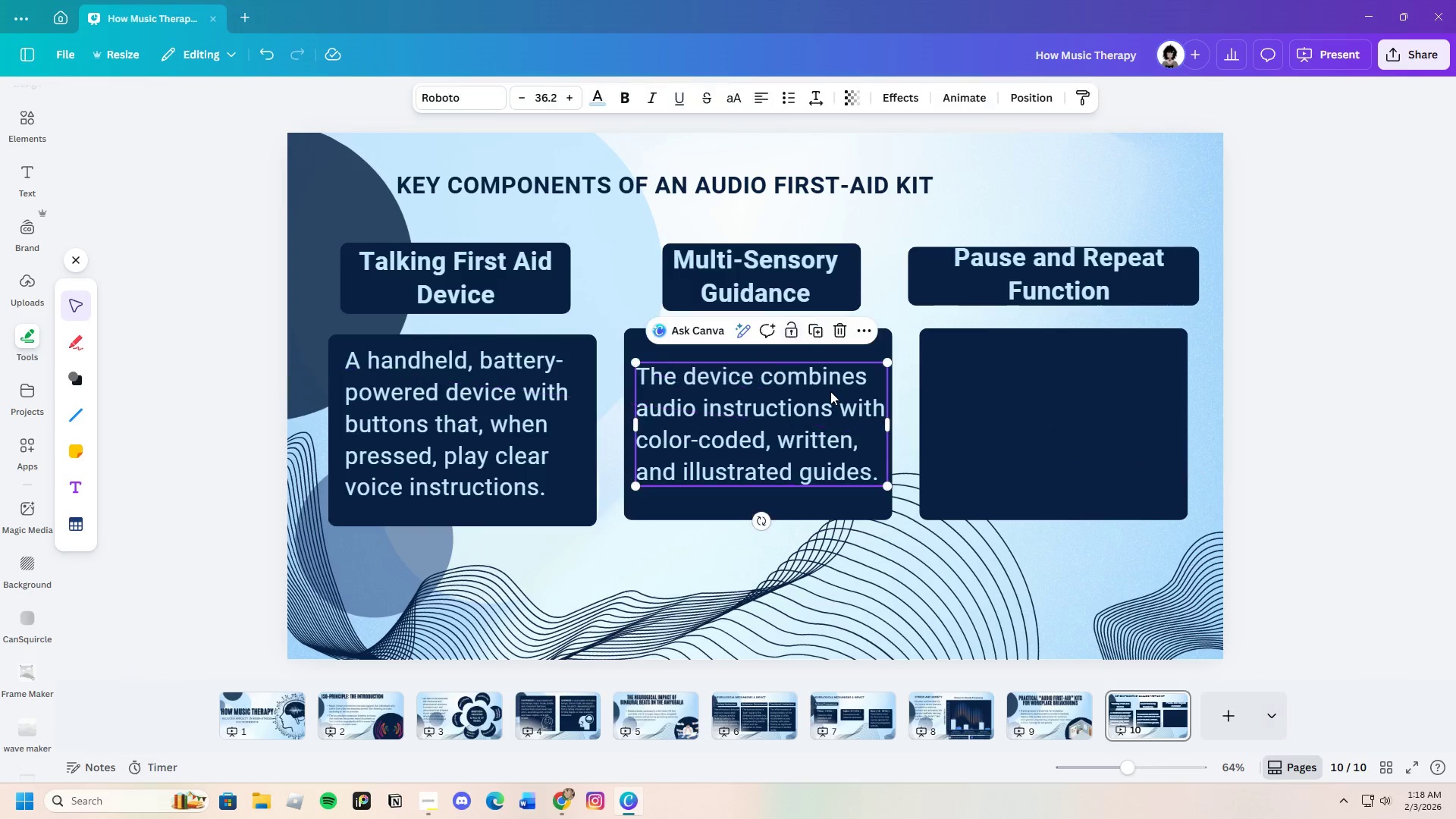 
key(Control+C)
 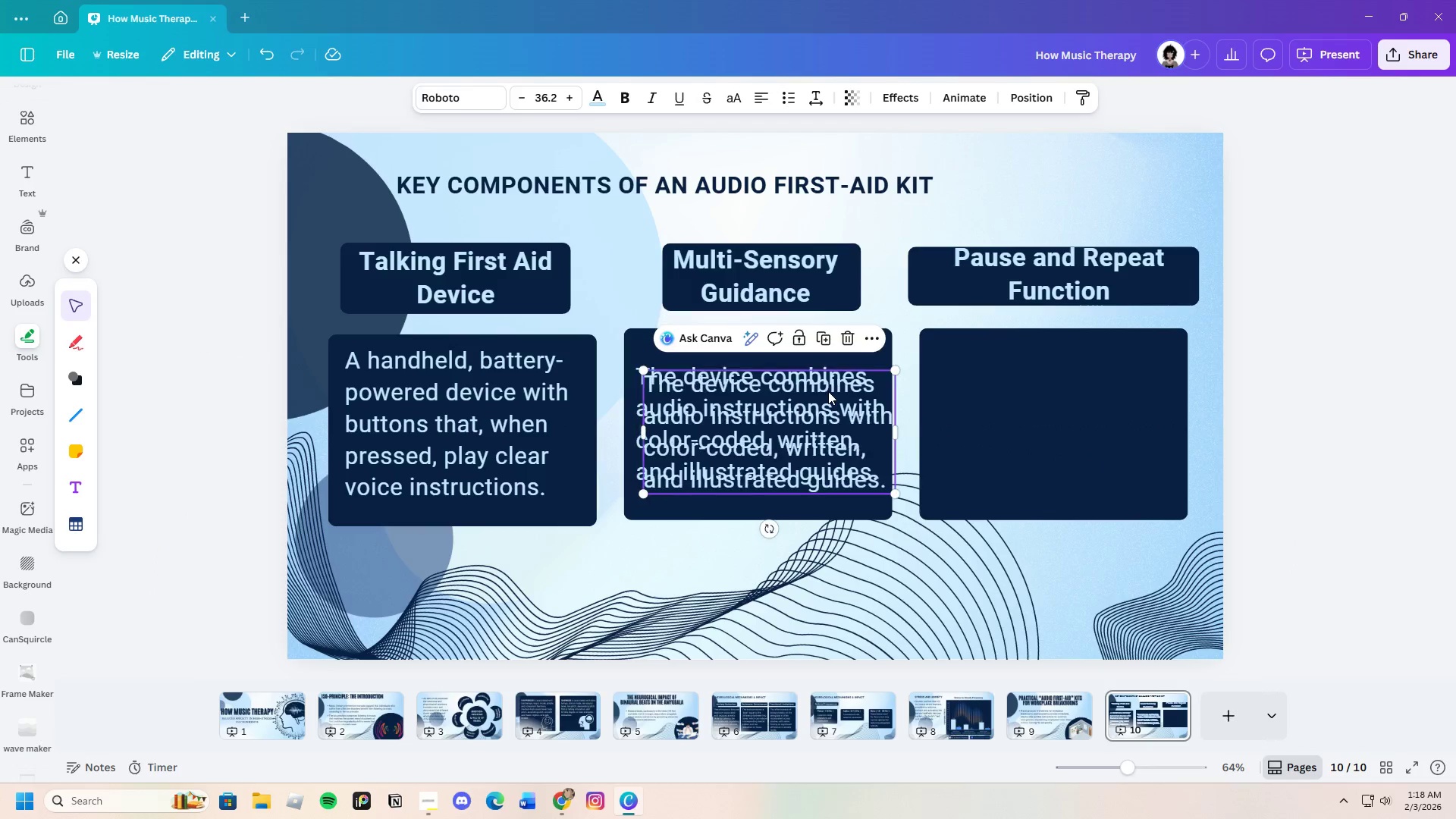 
key(Control+V)
 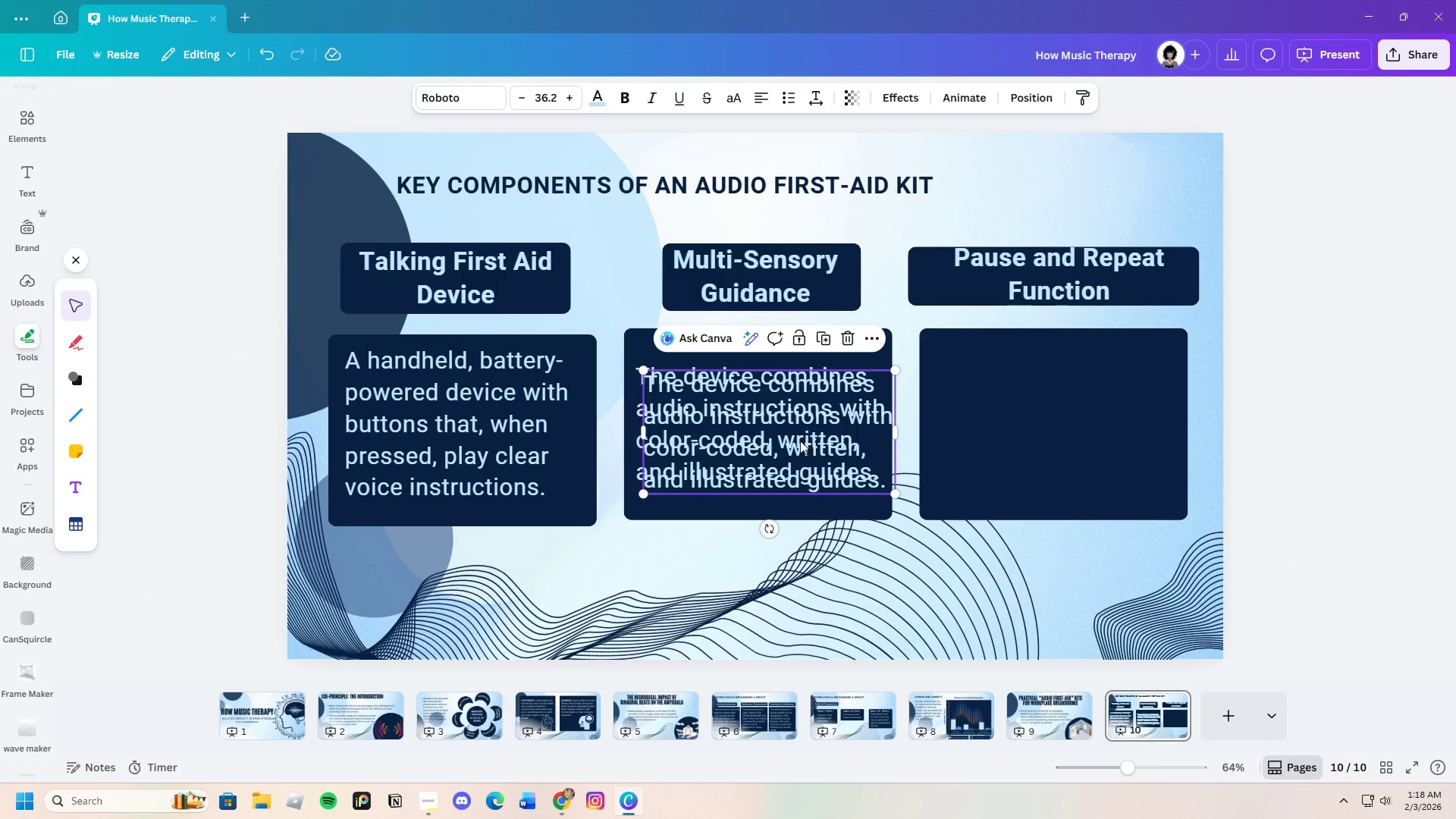 
left_click_drag(start_coordinate=[799, 441], to_coordinate=[1086, 435])
 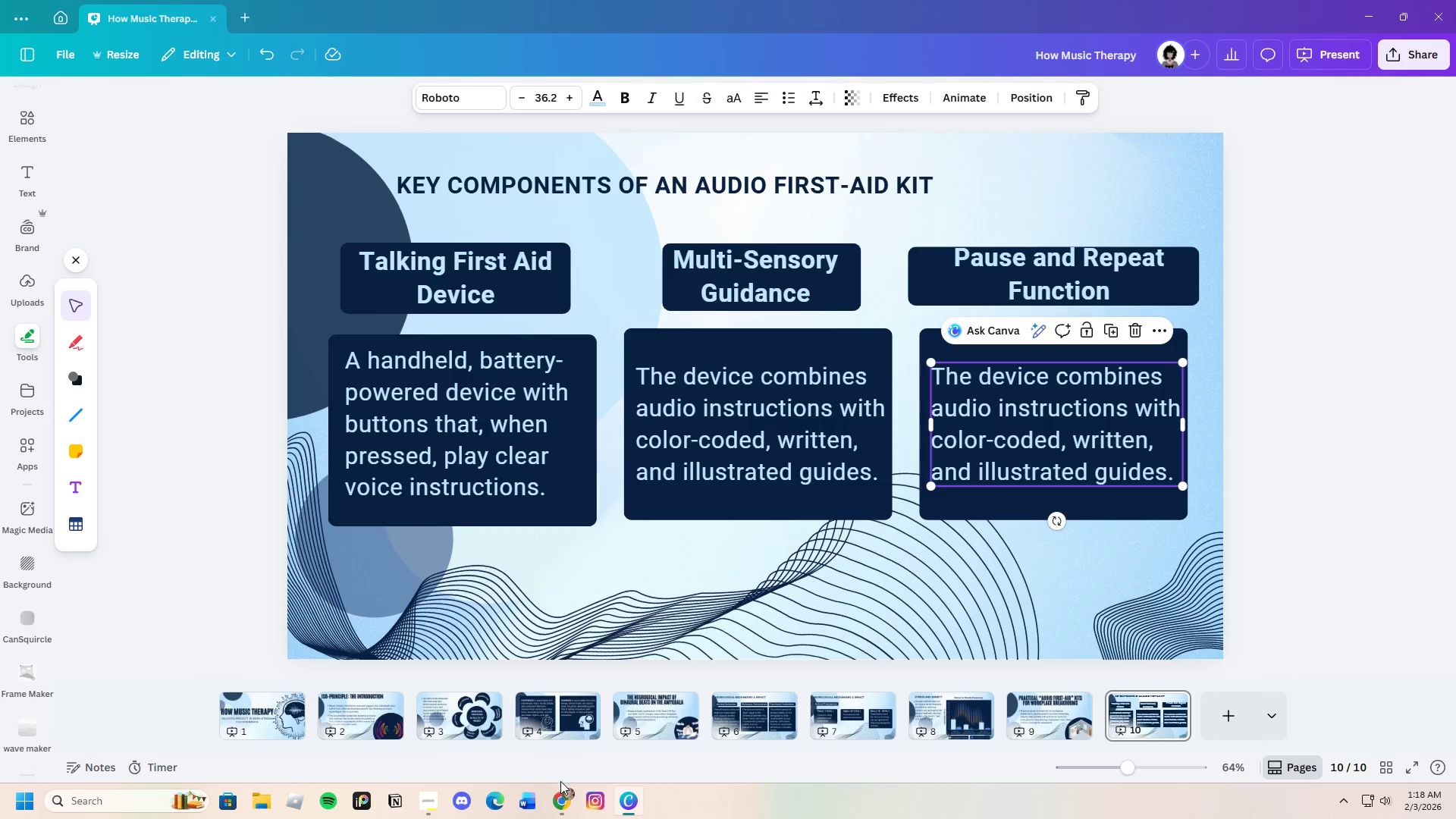 
left_click([566, 808])
 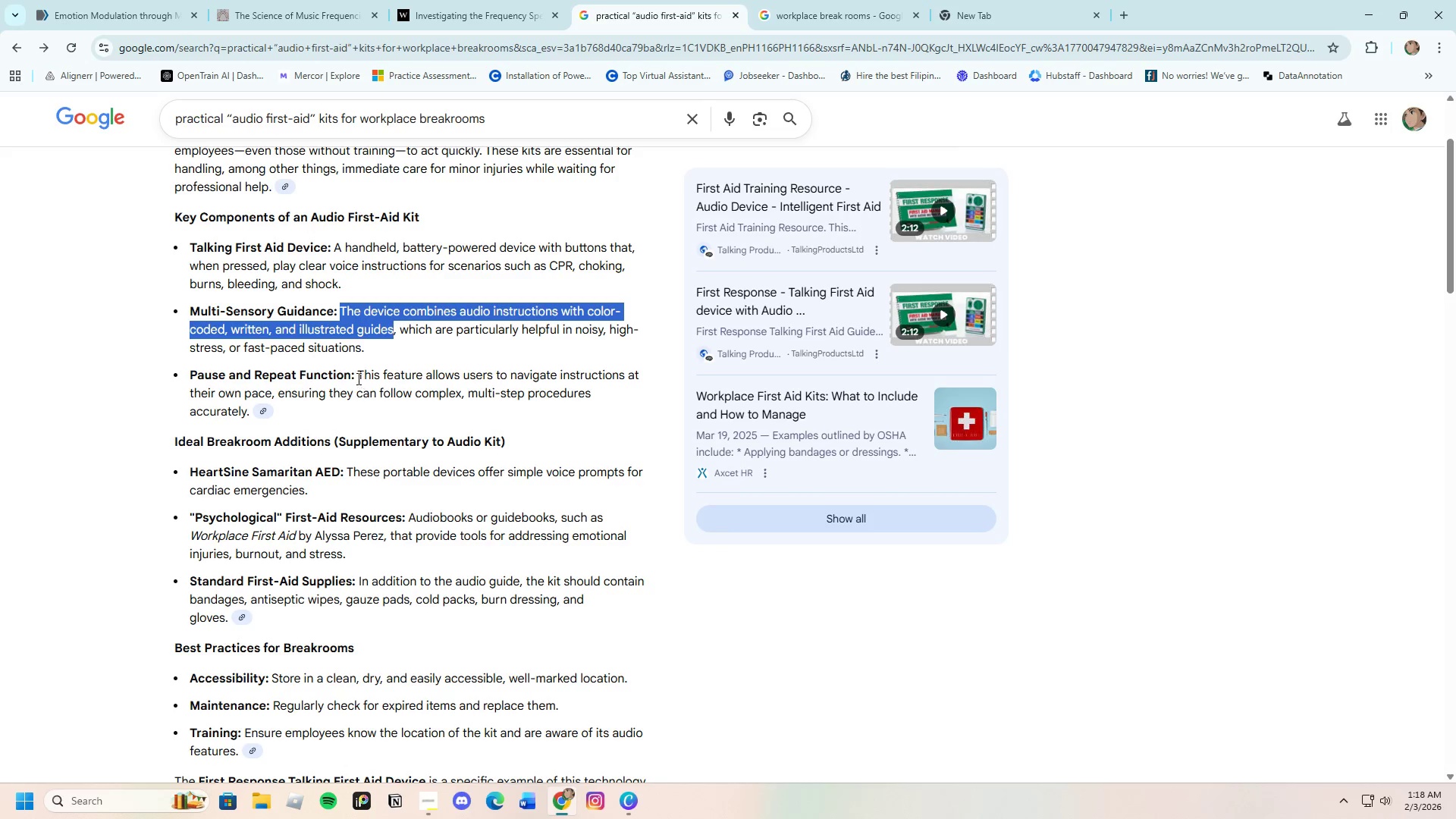 
left_click_drag(start_coordinate=[359, 375], to_coordinate=[251, 402])
 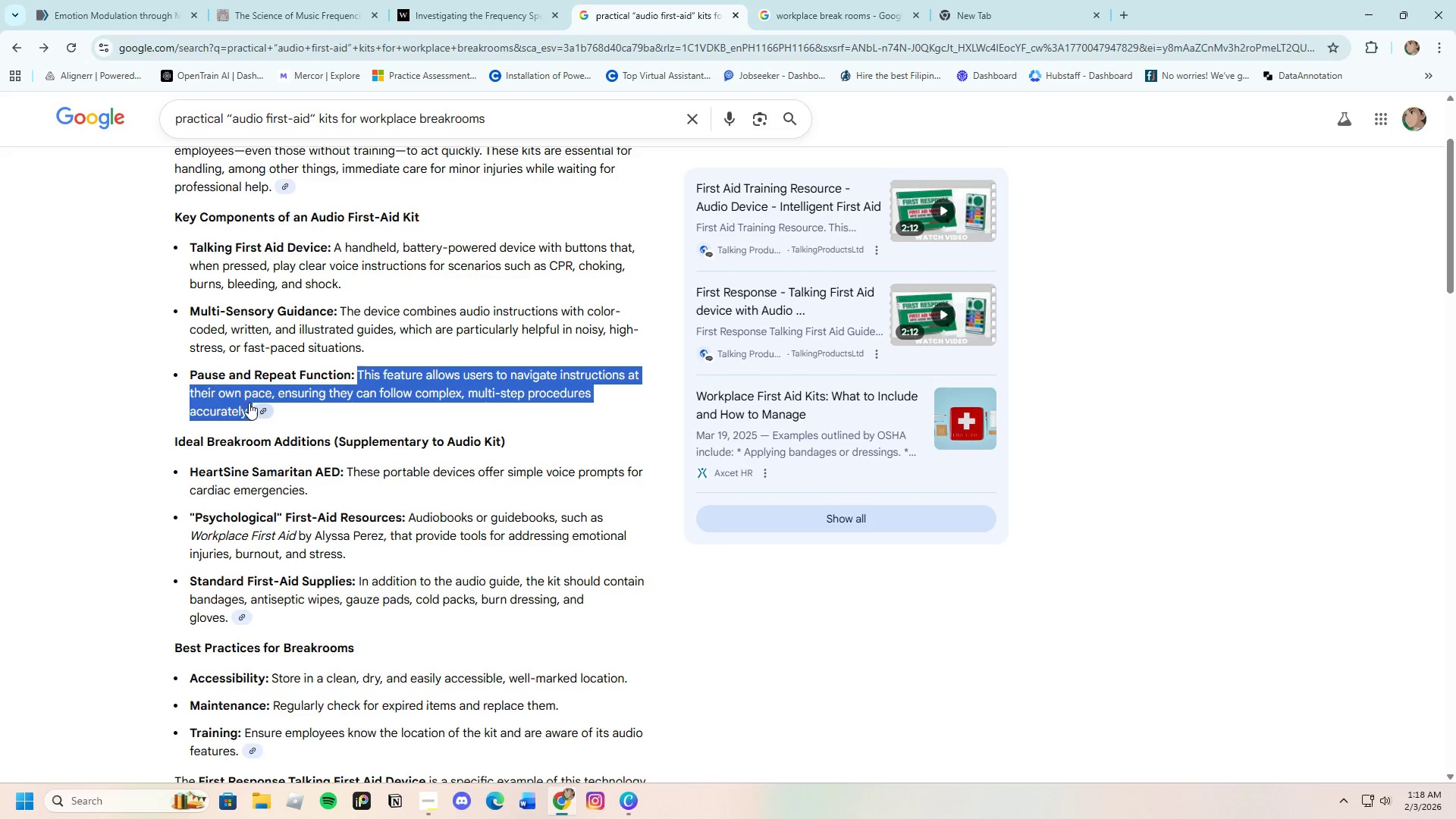 
right_click([249, 403])
 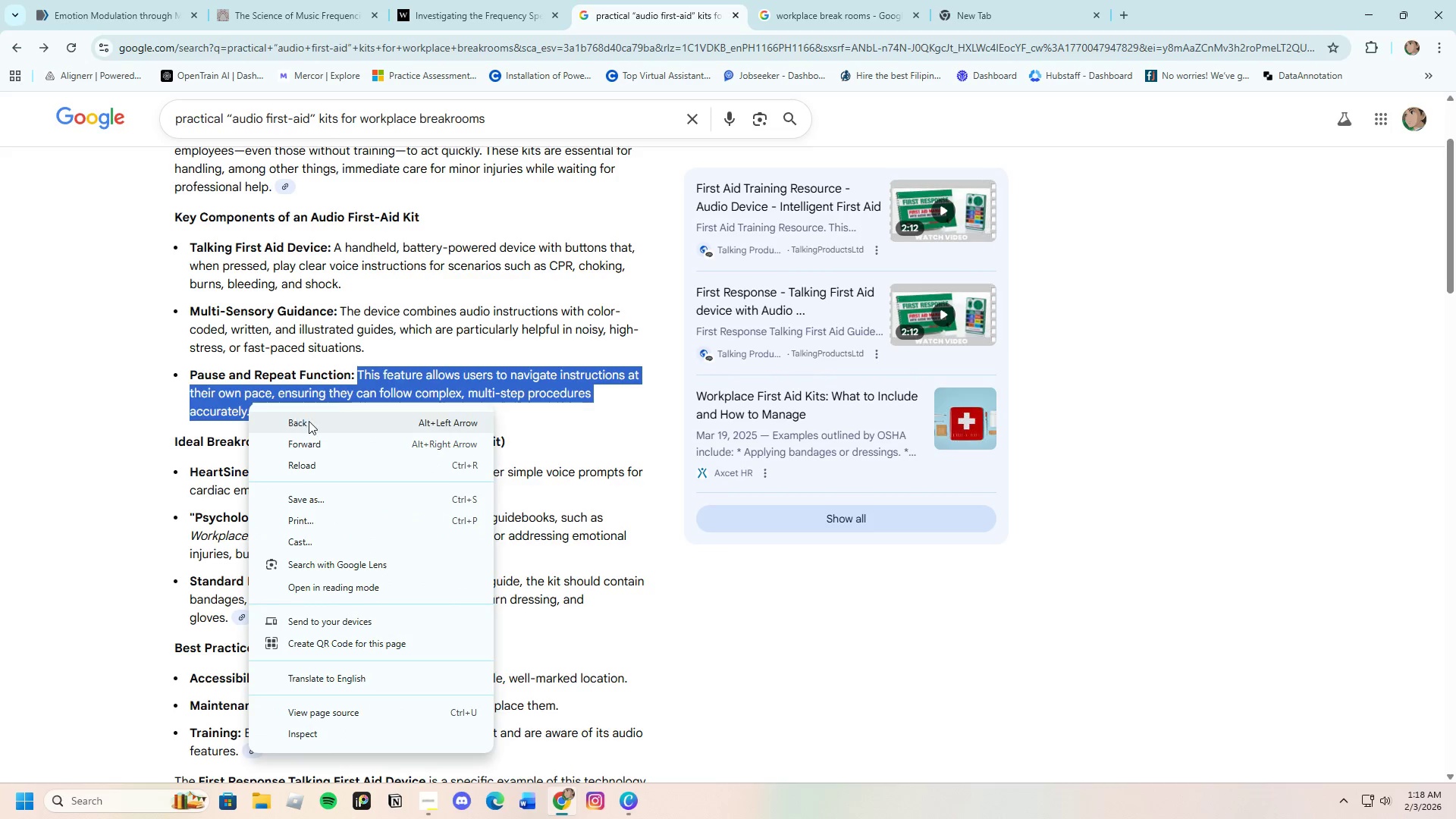 
left_click([309, 421])
 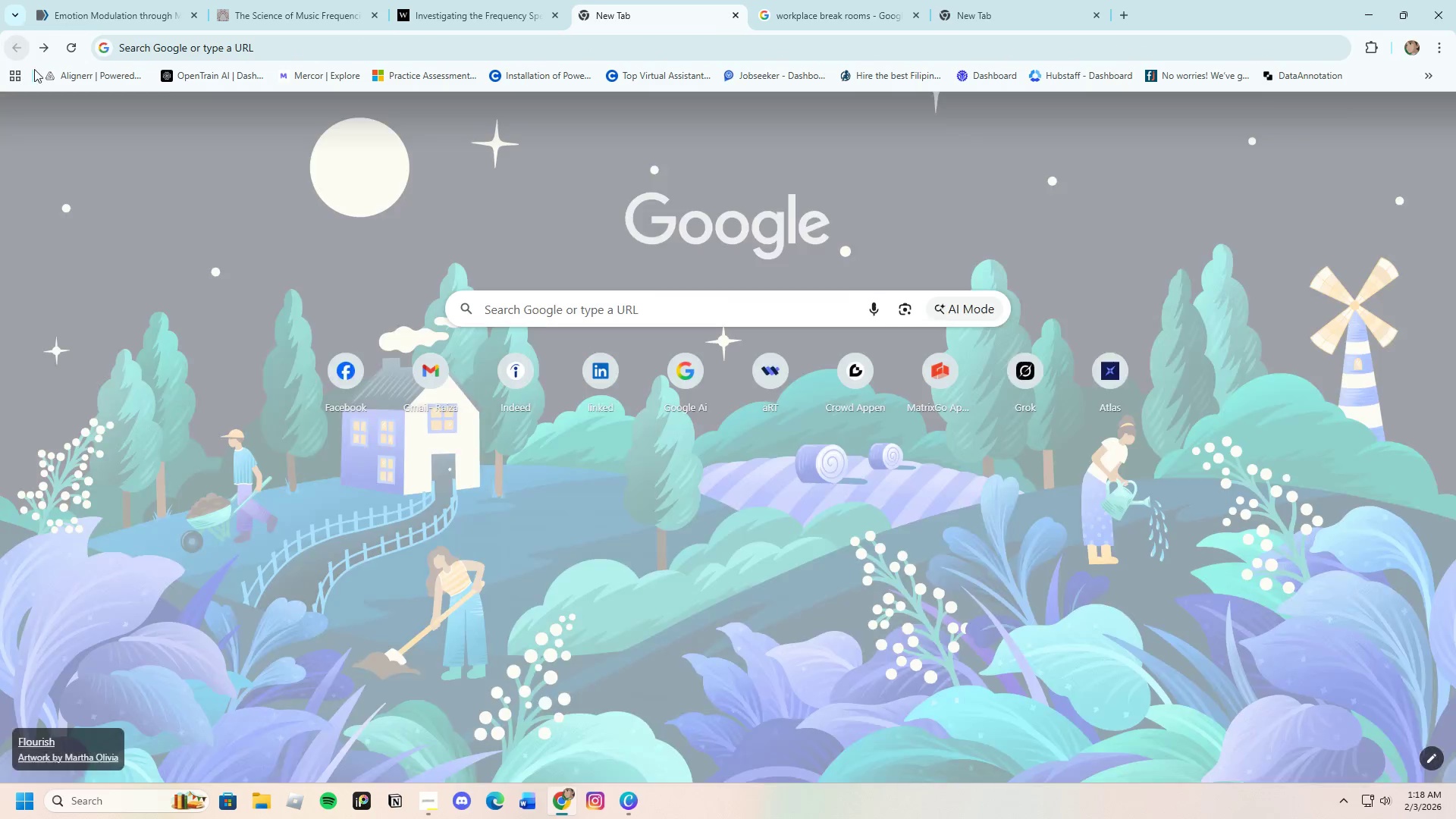 
wait(5.17)
 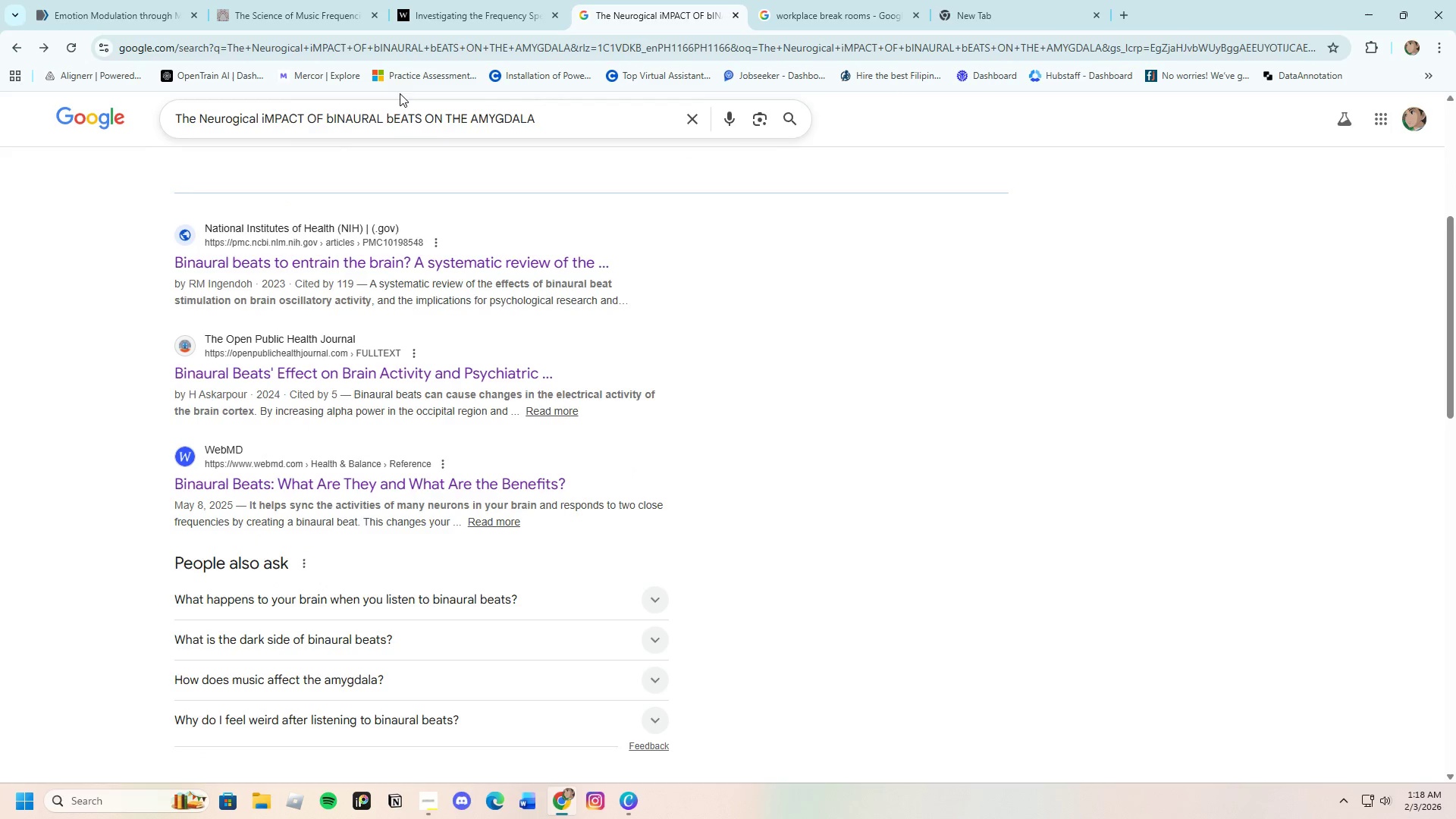 
left_click([621, 300])
 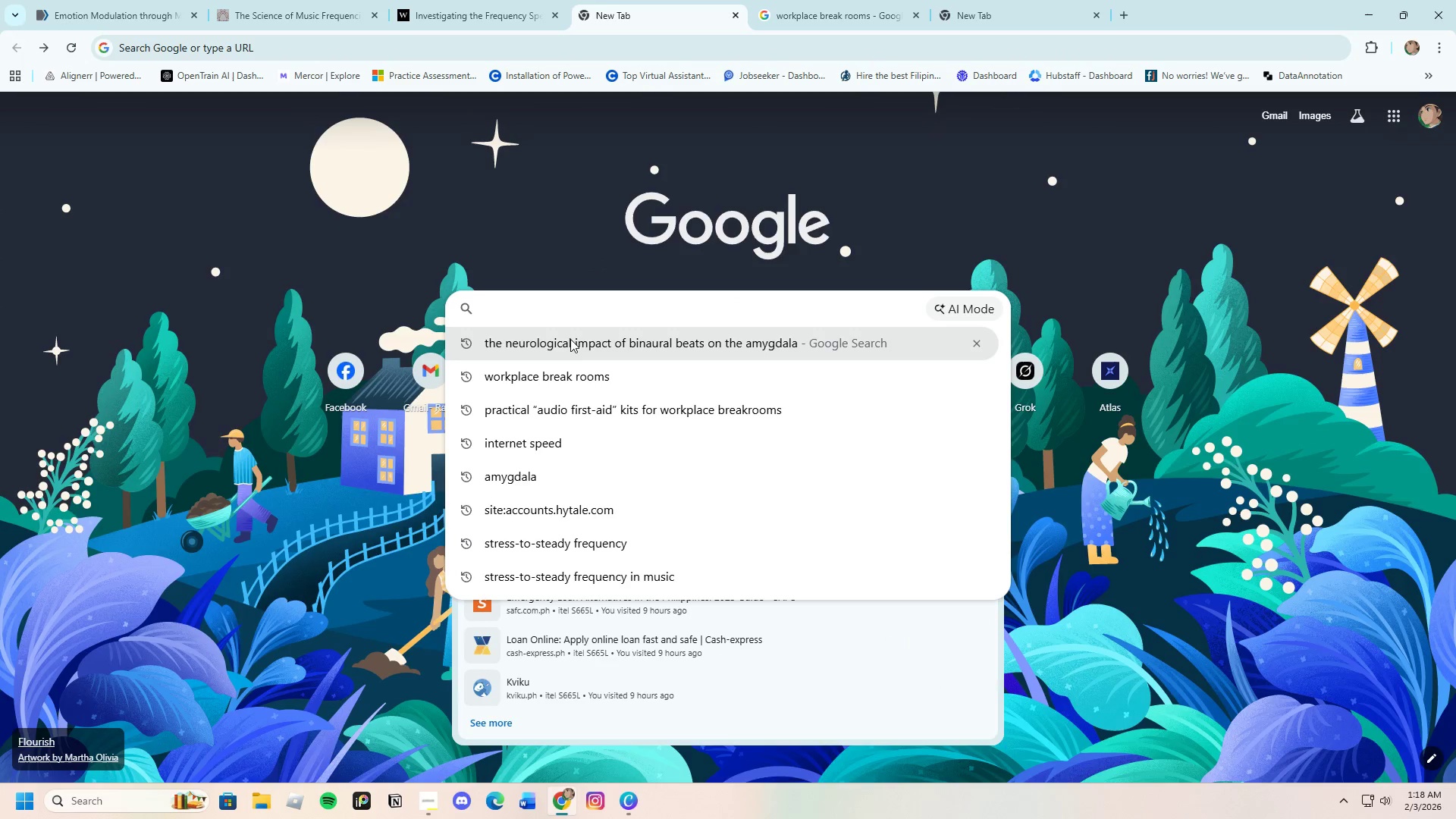 
left_click([572, 342])
 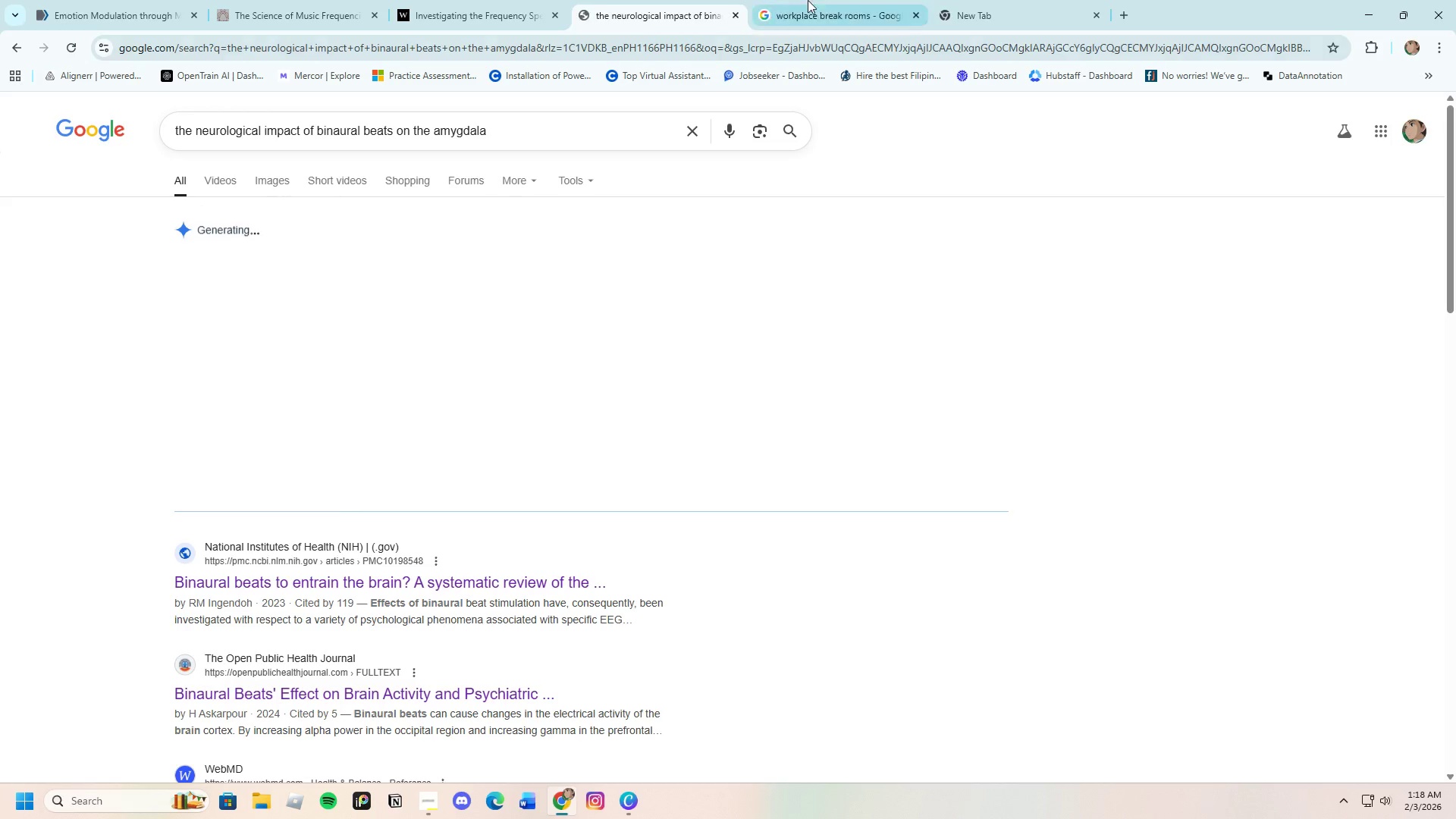 
left_click([814, 0])
 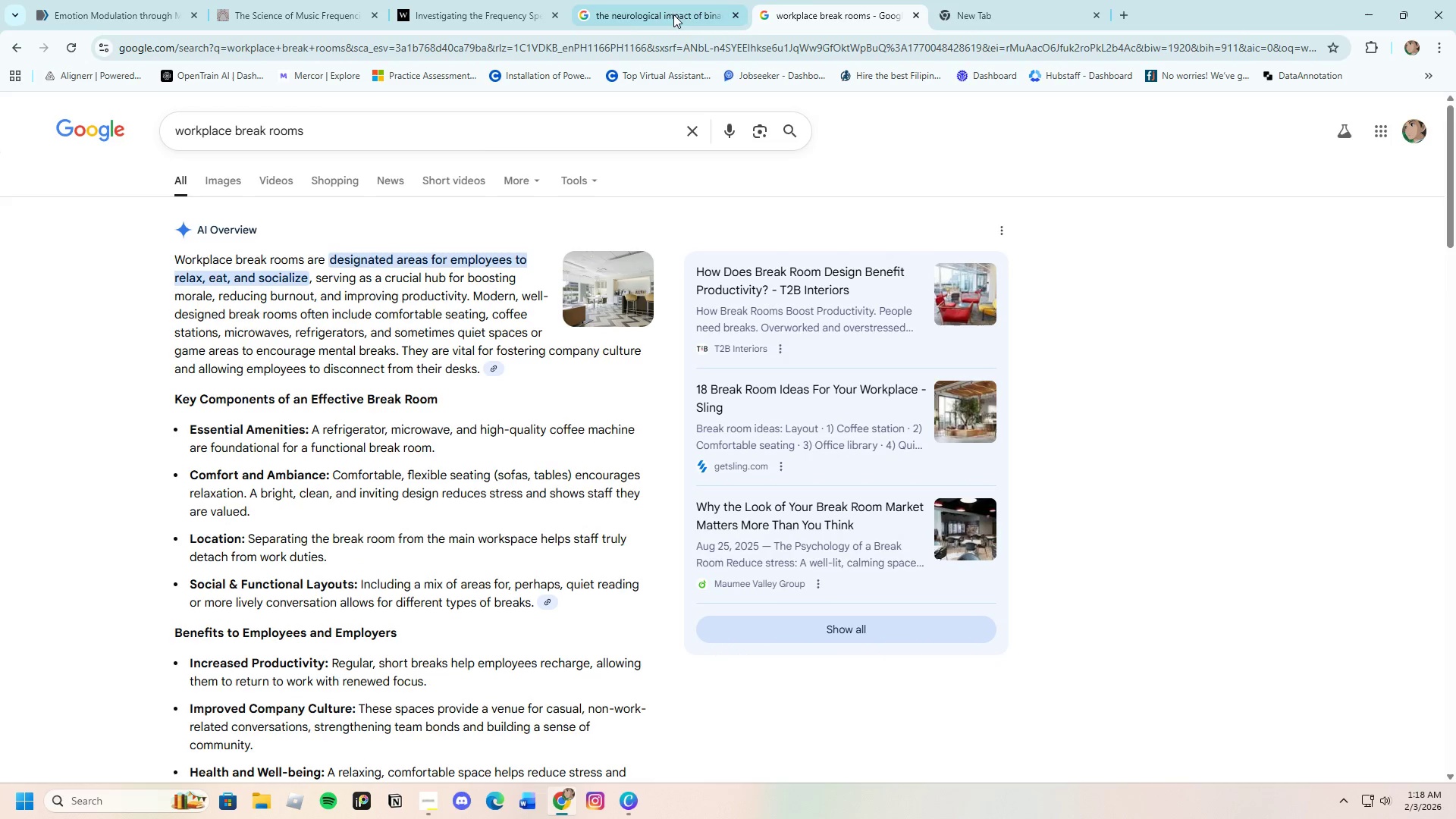 
left_click([614, 14])
 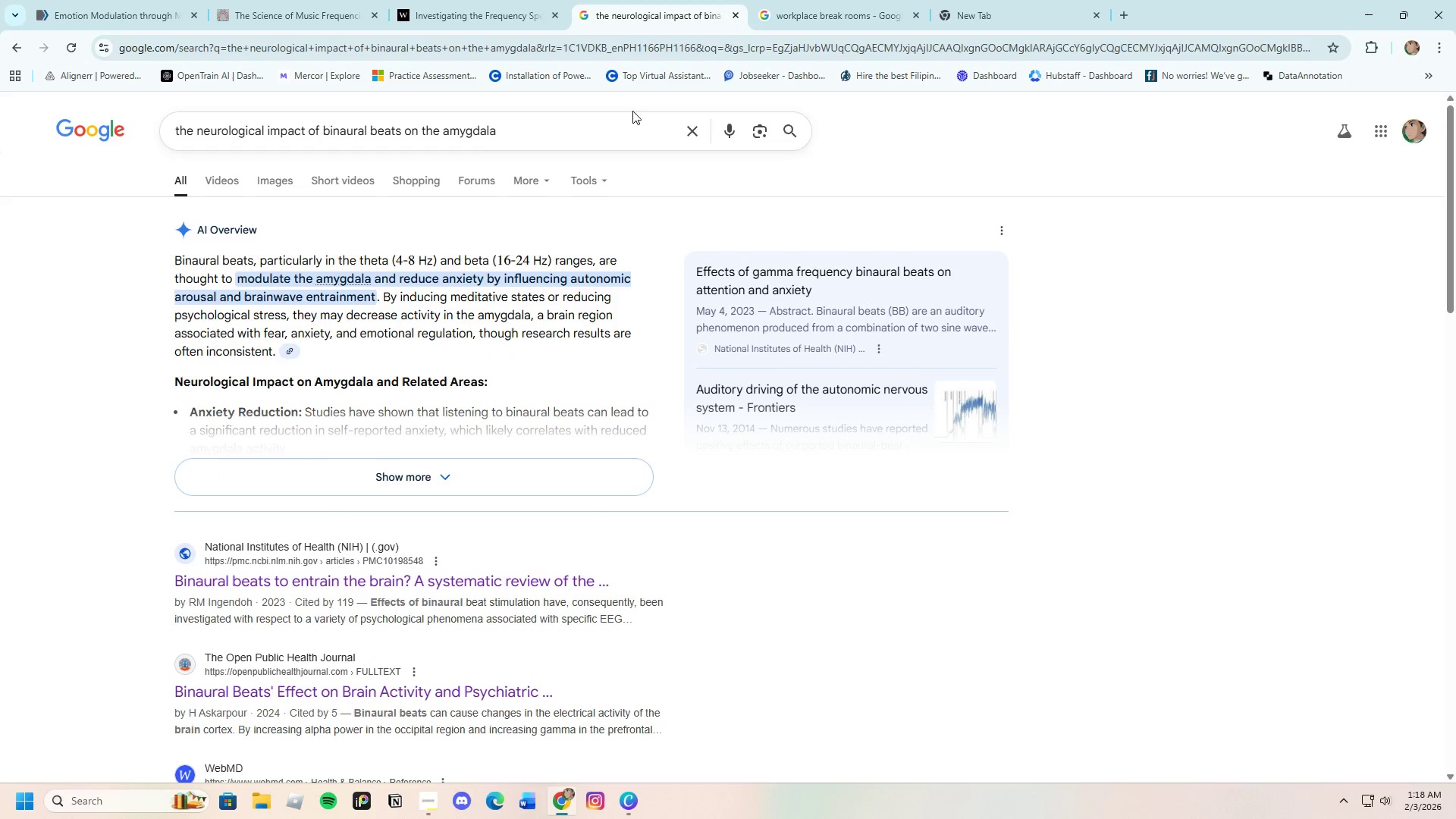 
left_click([689, 123])
 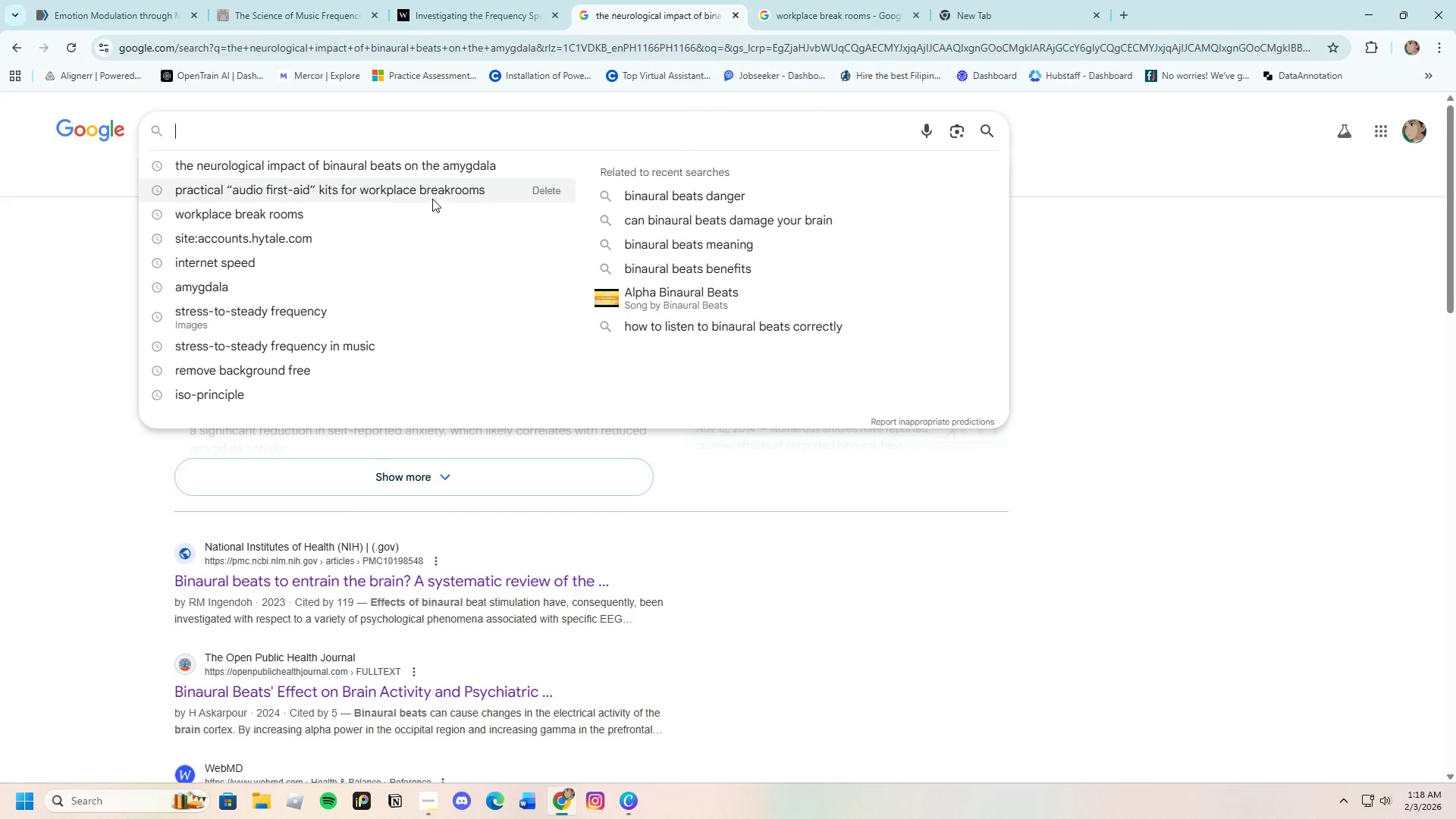 
left_click([430, 193])
 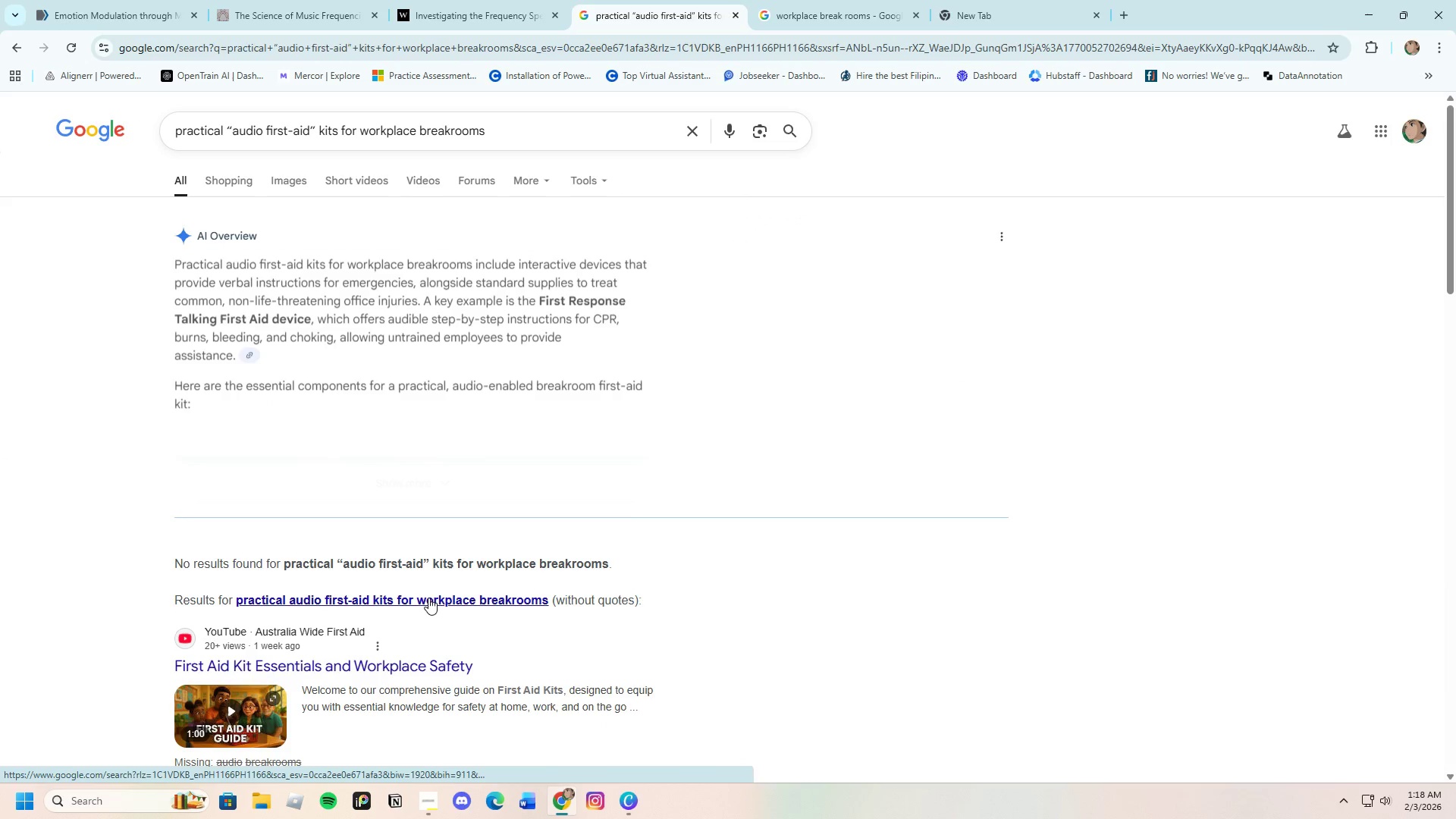 
left_click([390, 492])
 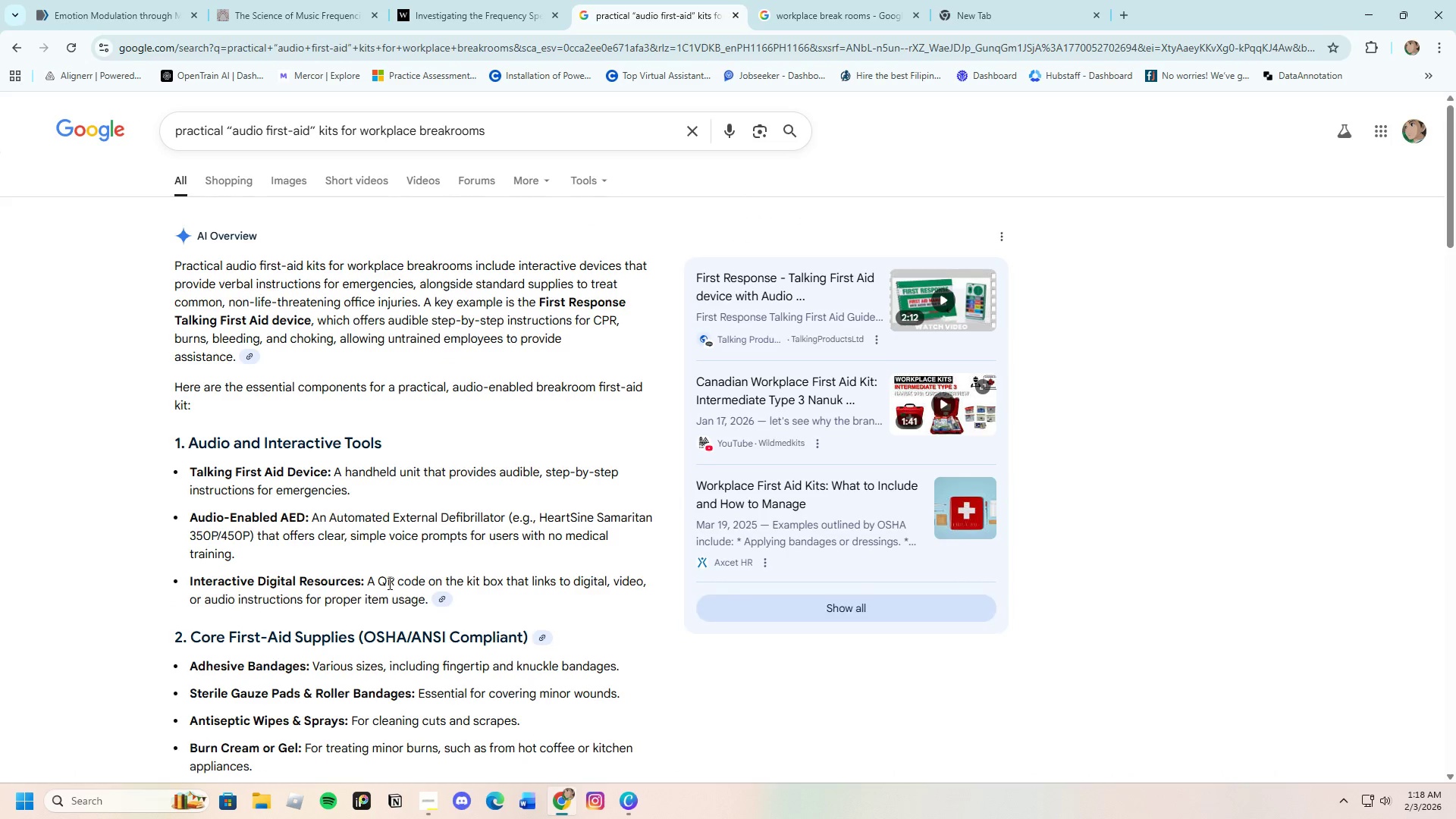 
scroll: coordinate [388, 583], scroll_direction: down, amount: 2.0
 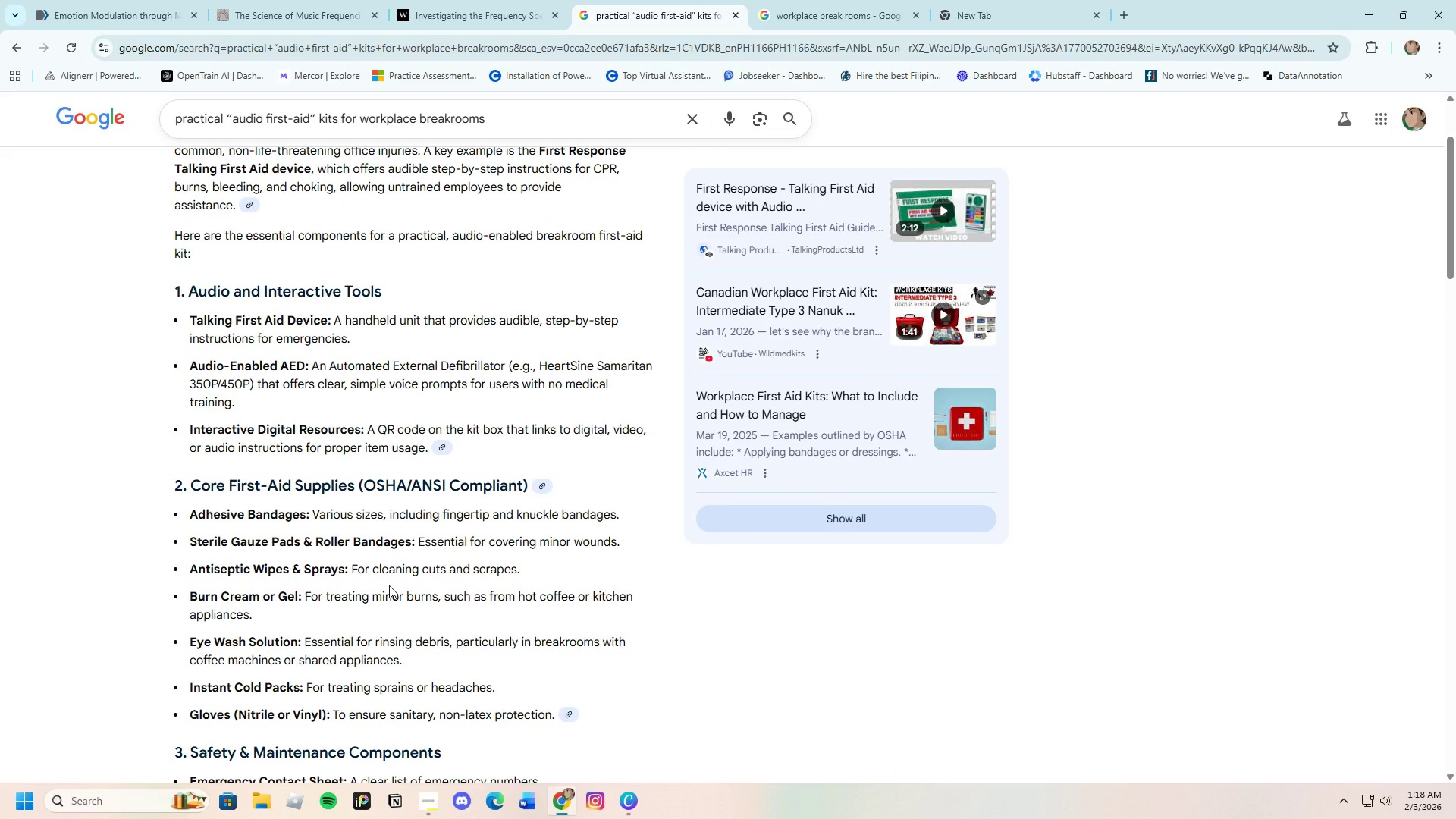 
wait(8.78)
 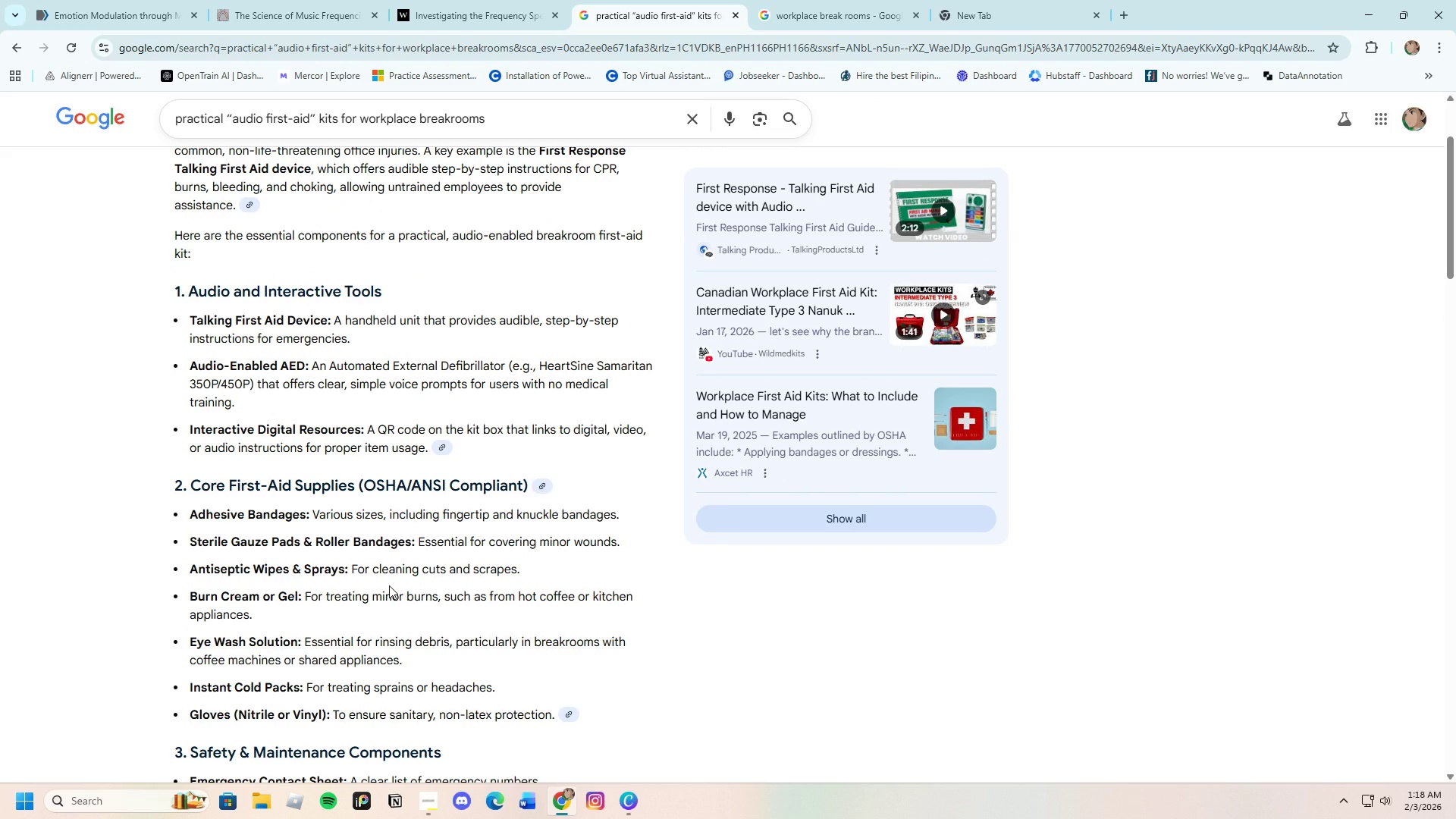 
left_click([1439, 52])
 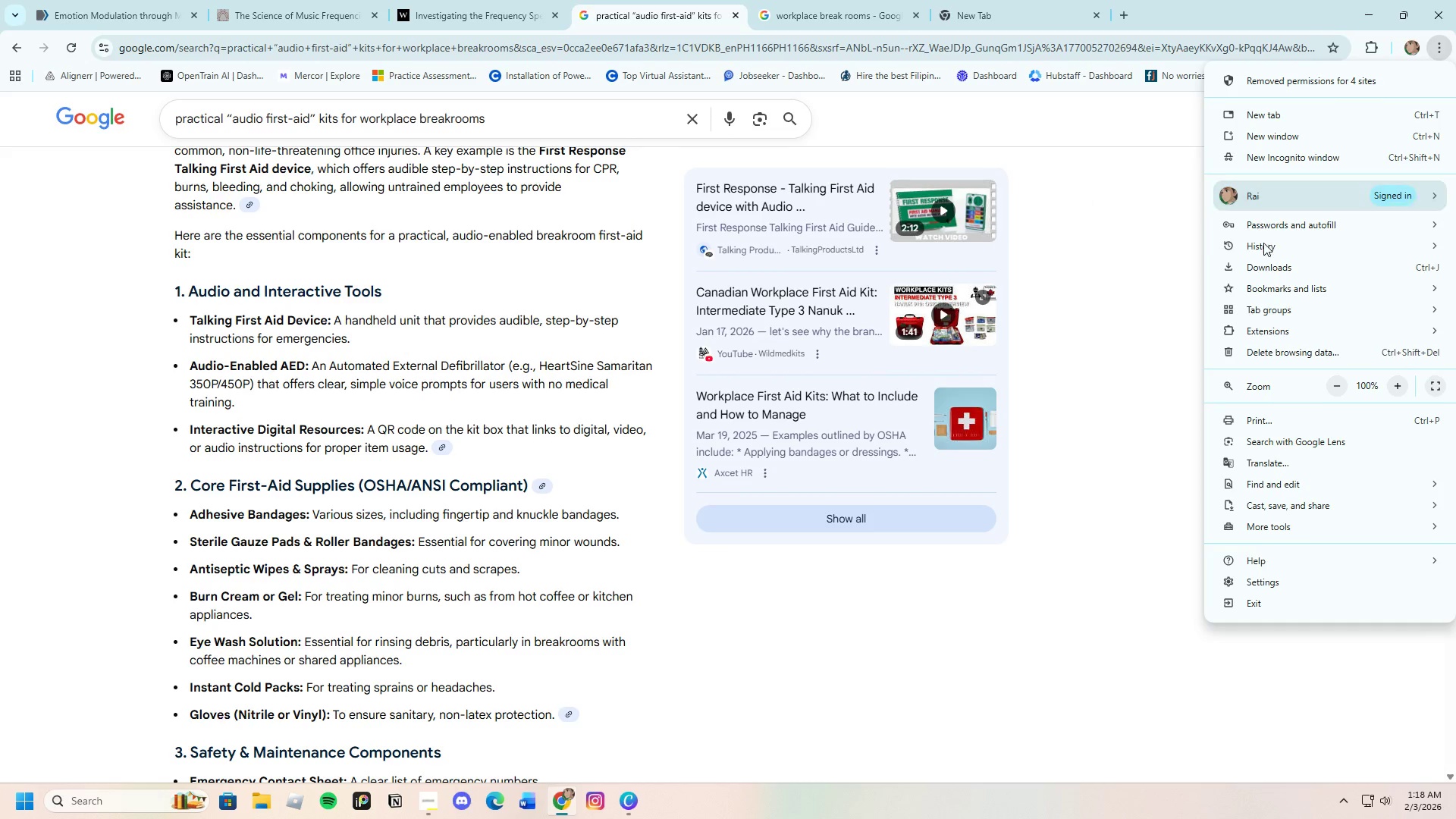 
left_click([1263, 246])
 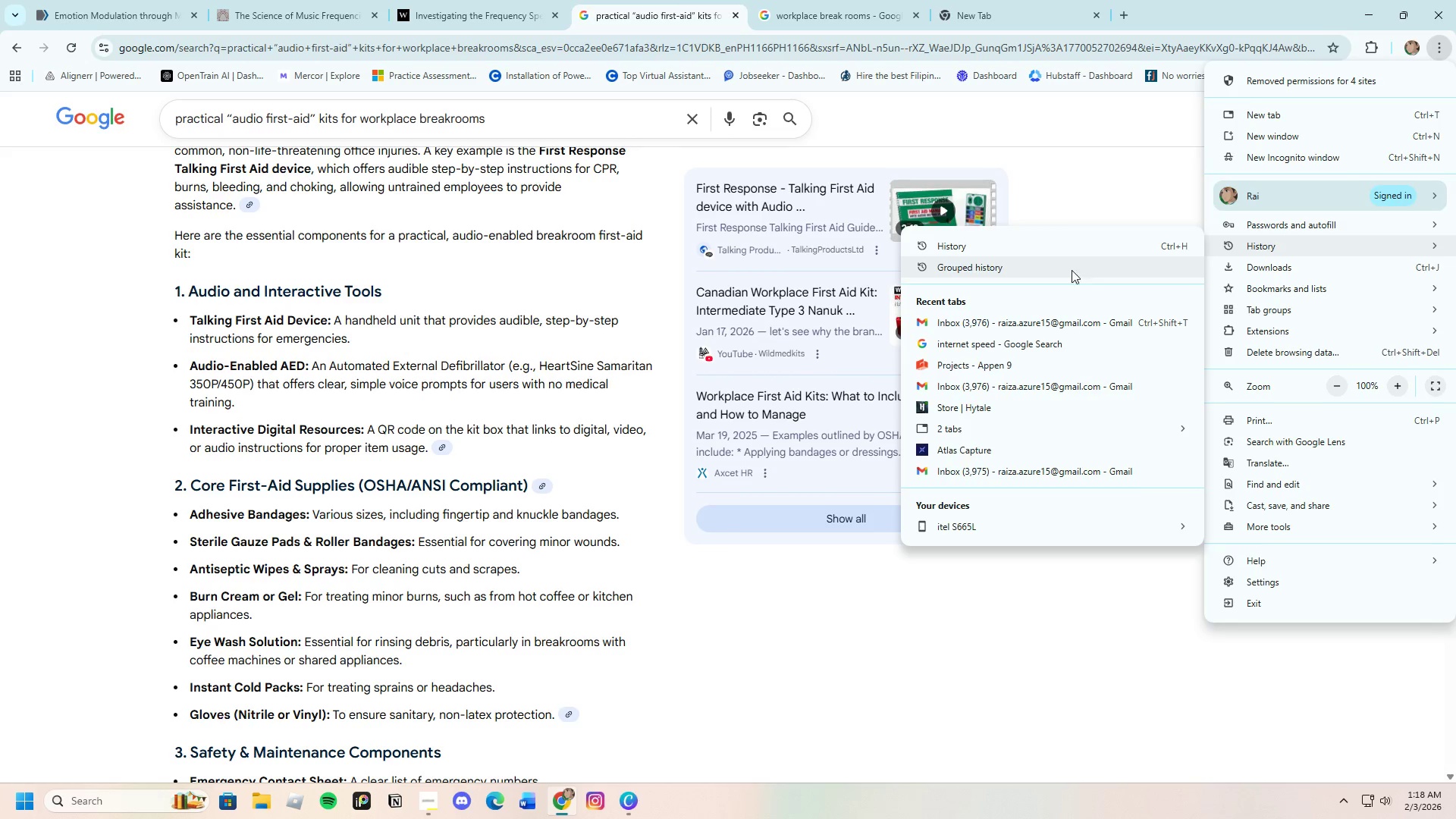 
left_click([1039, 248])
 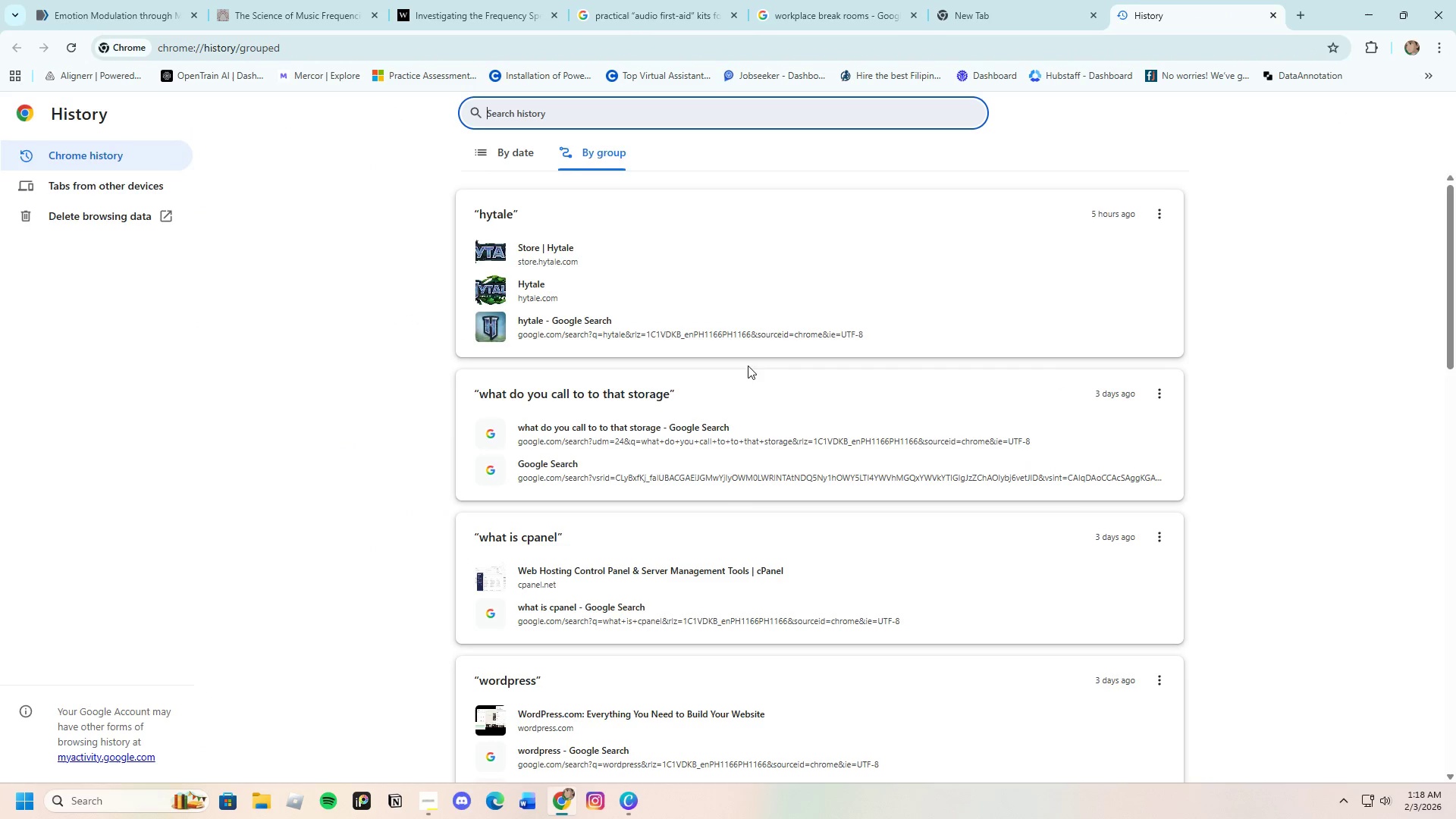 
scroll: coordinate [742, 392], scroll_direction: down, amount: 1.0
 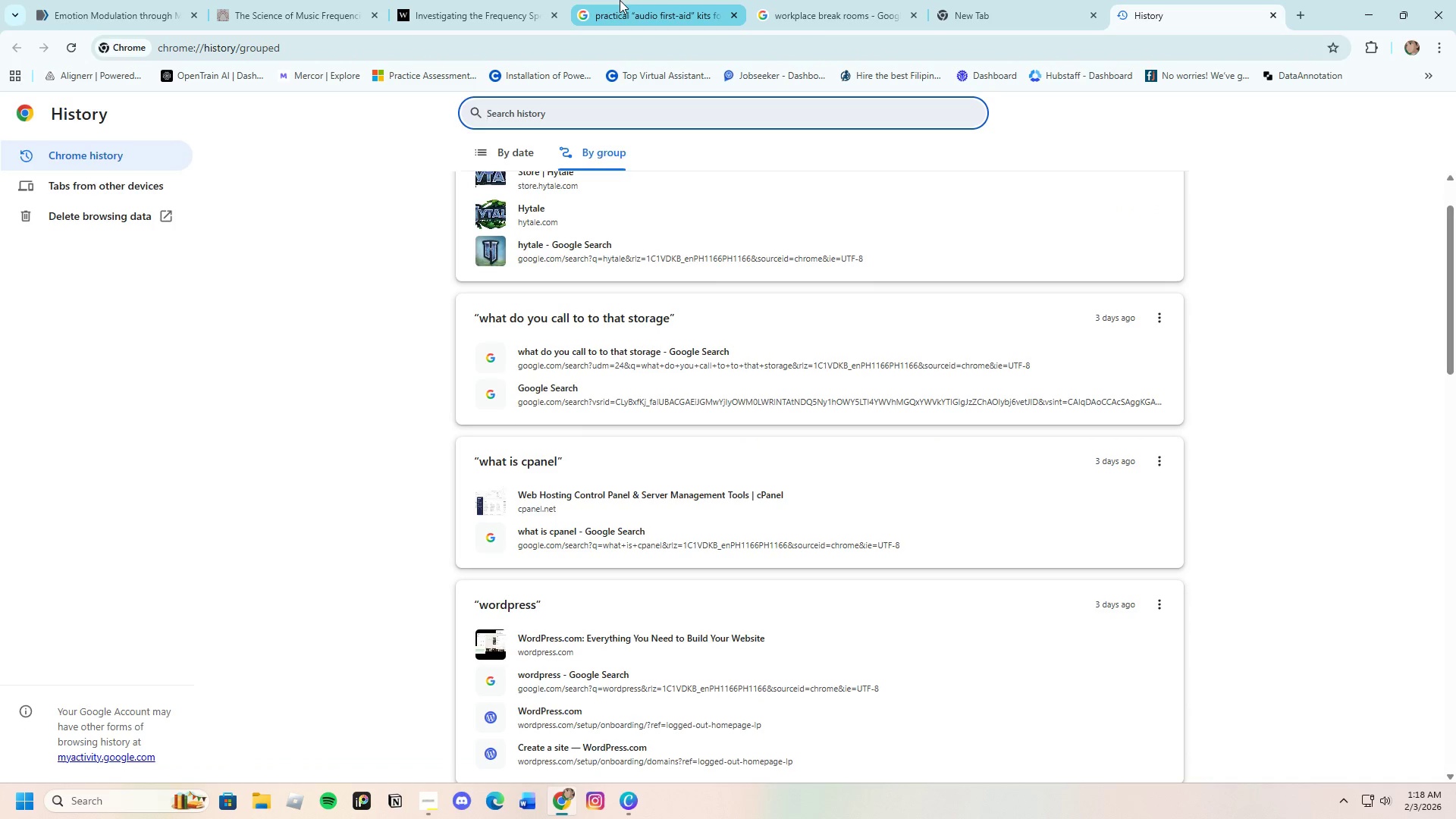 
wait(5.15)
 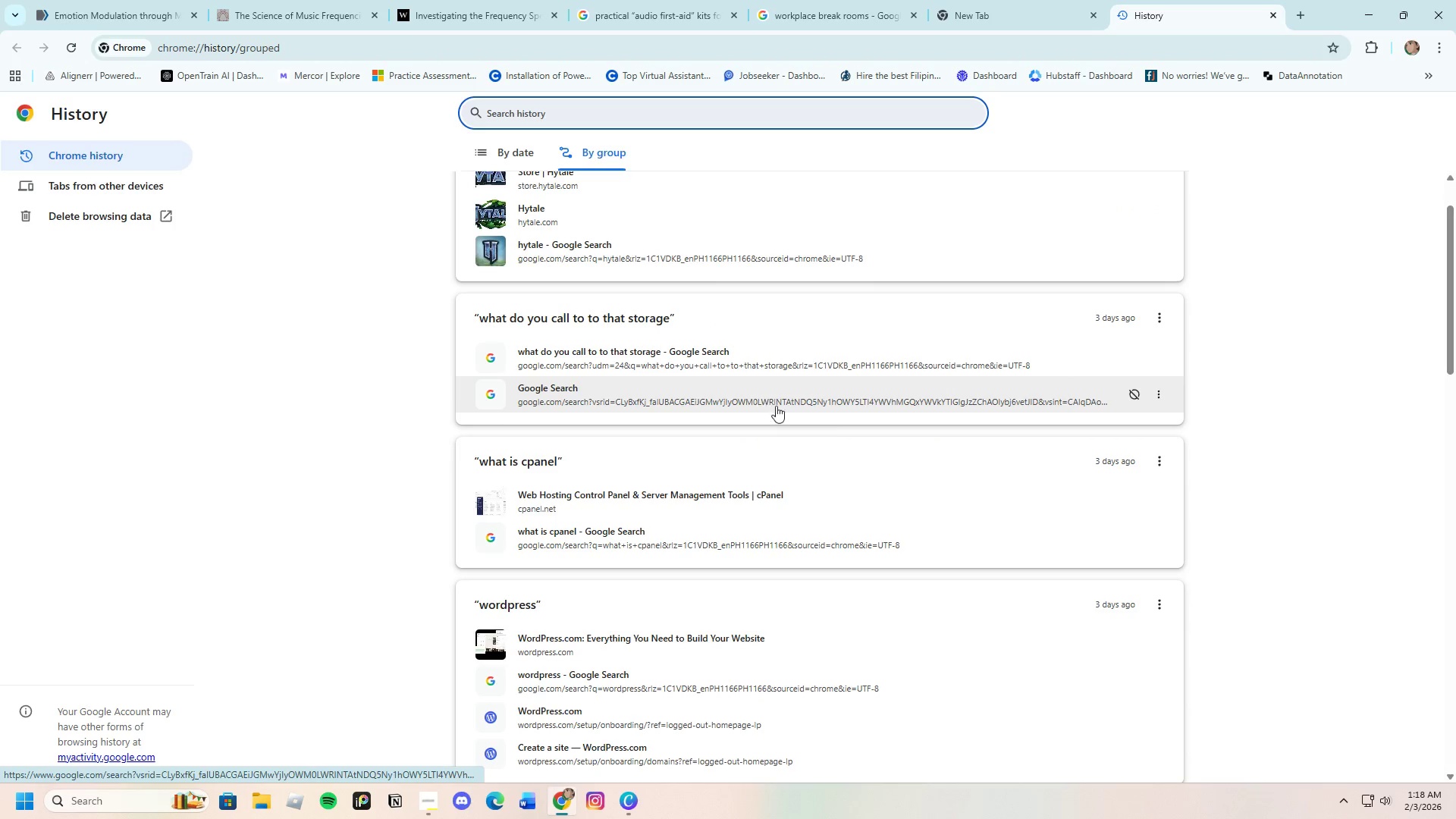 
left_click([620, 0])
 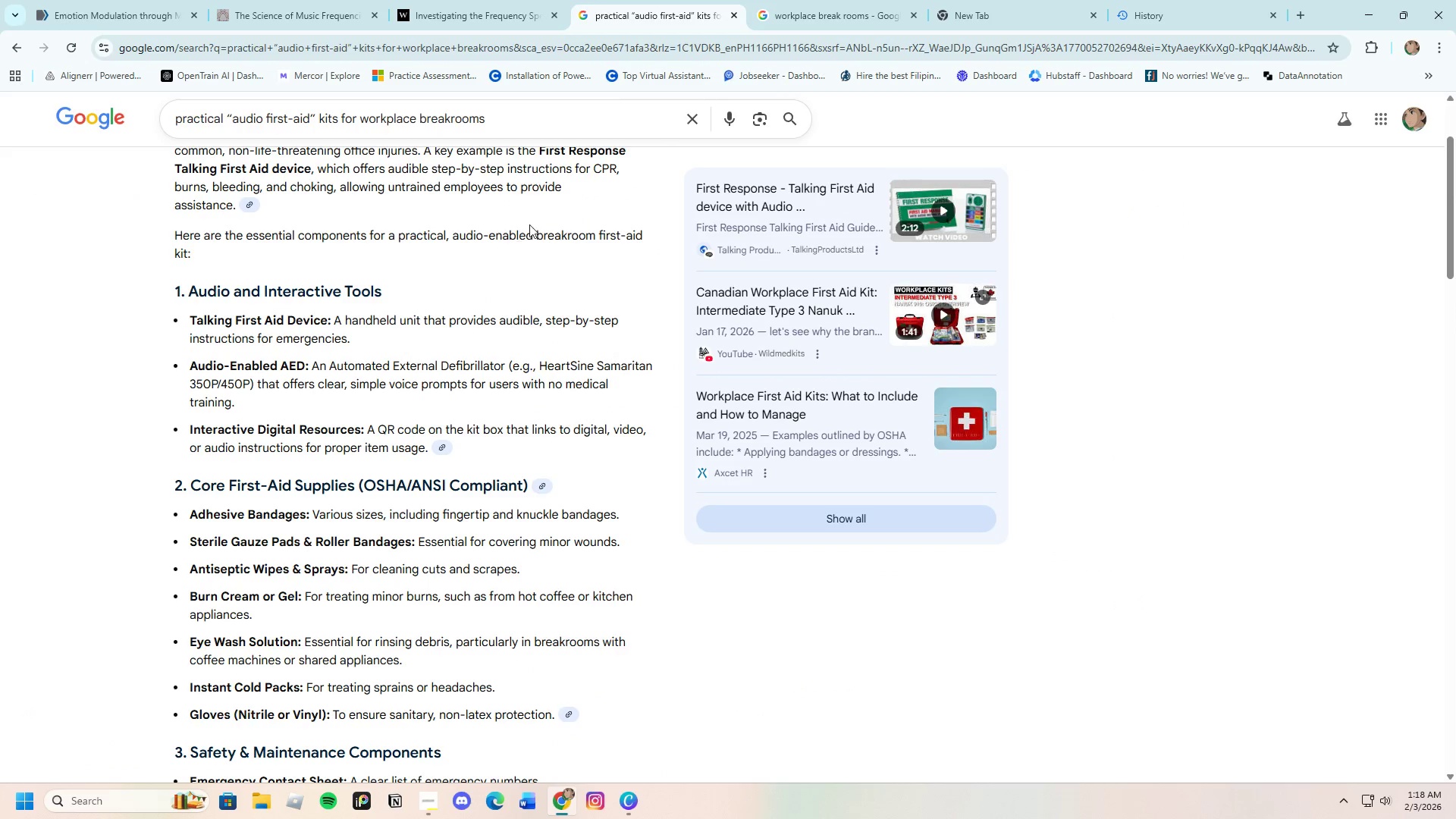 
scroll: coordinate [490, 448], scroll_direction: up, amount: 3.0
 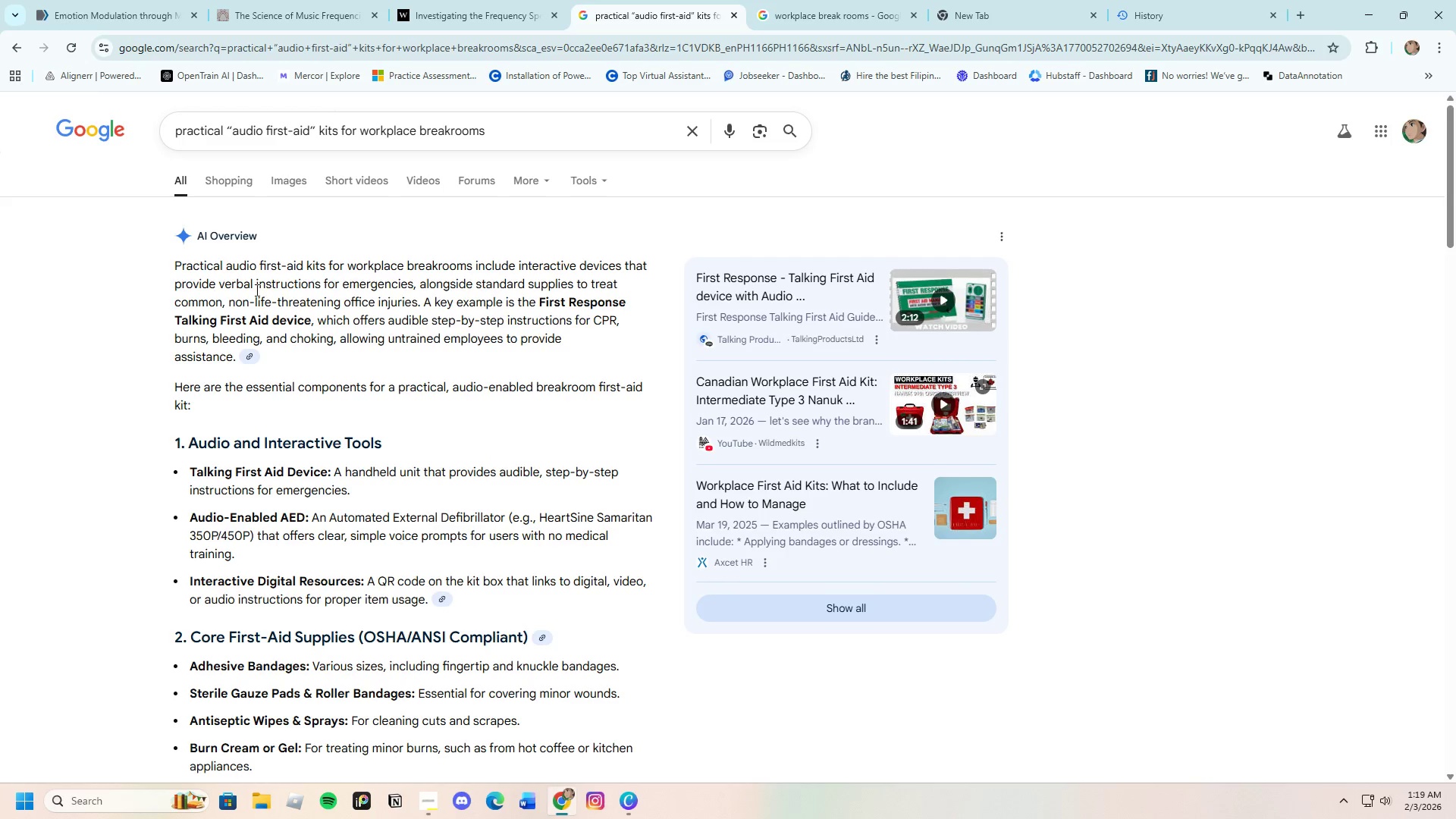 
left_click([18, 46])
 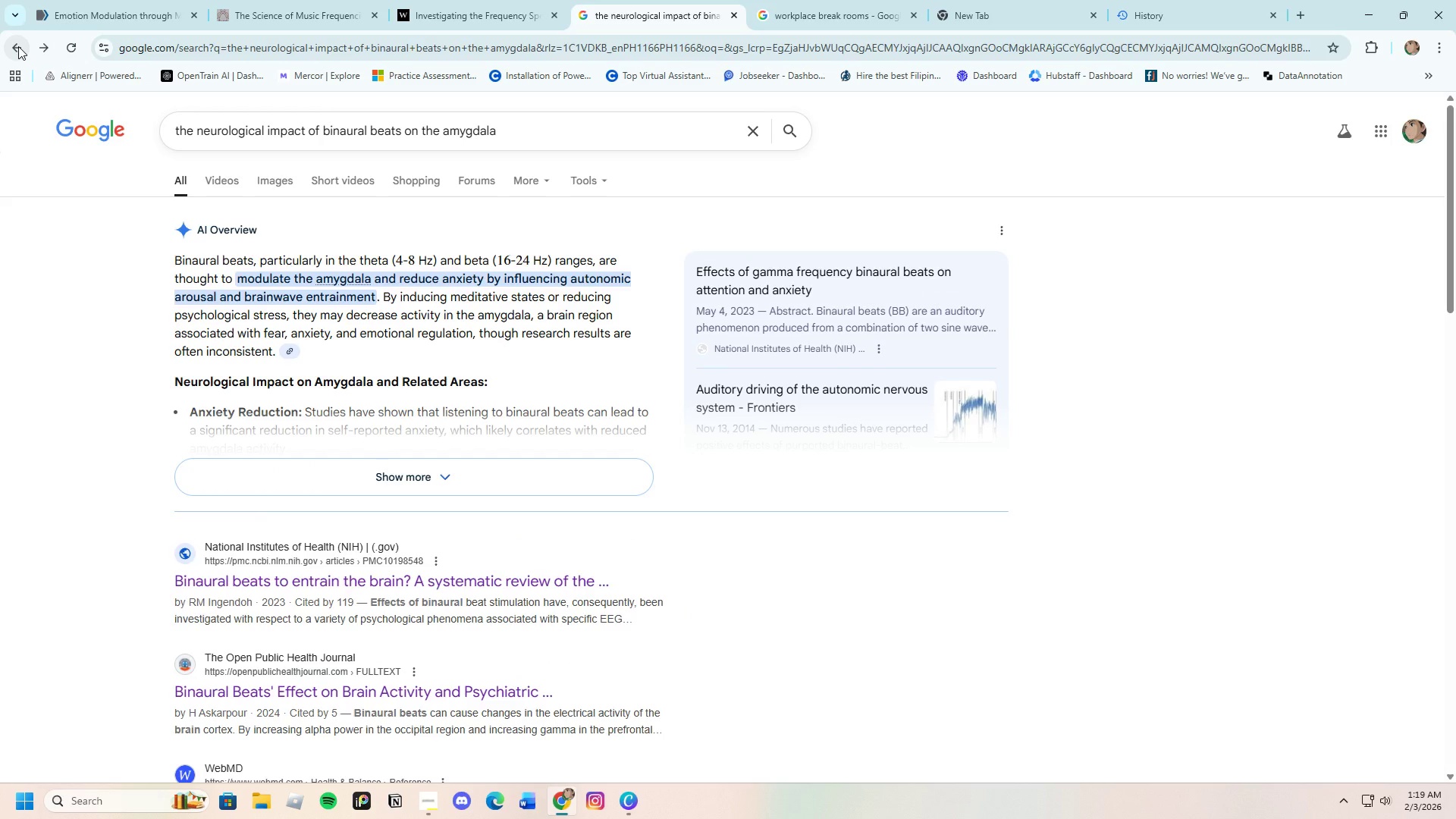 
left_click([18, 46])
 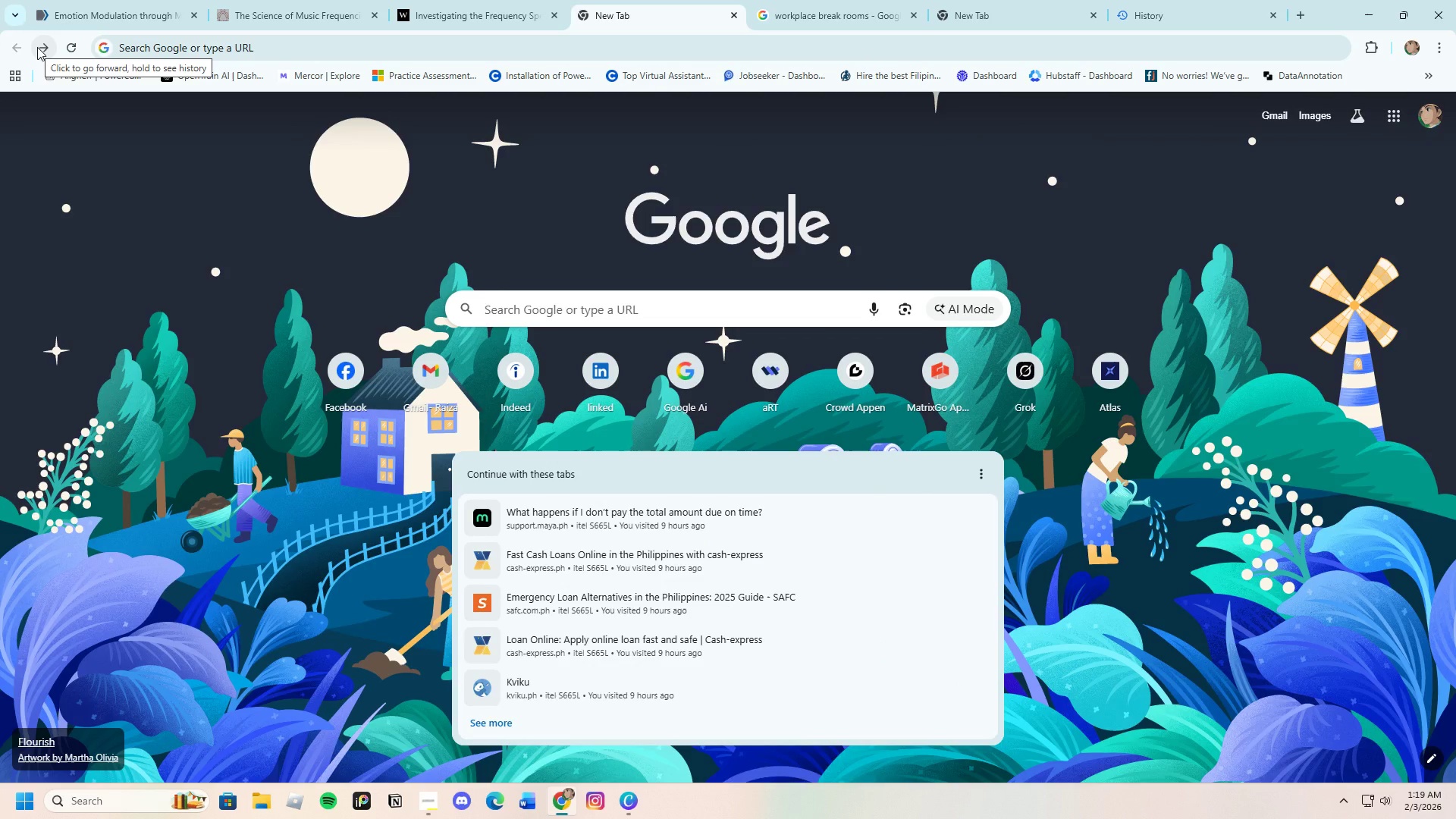 
left_click([37, 47])
 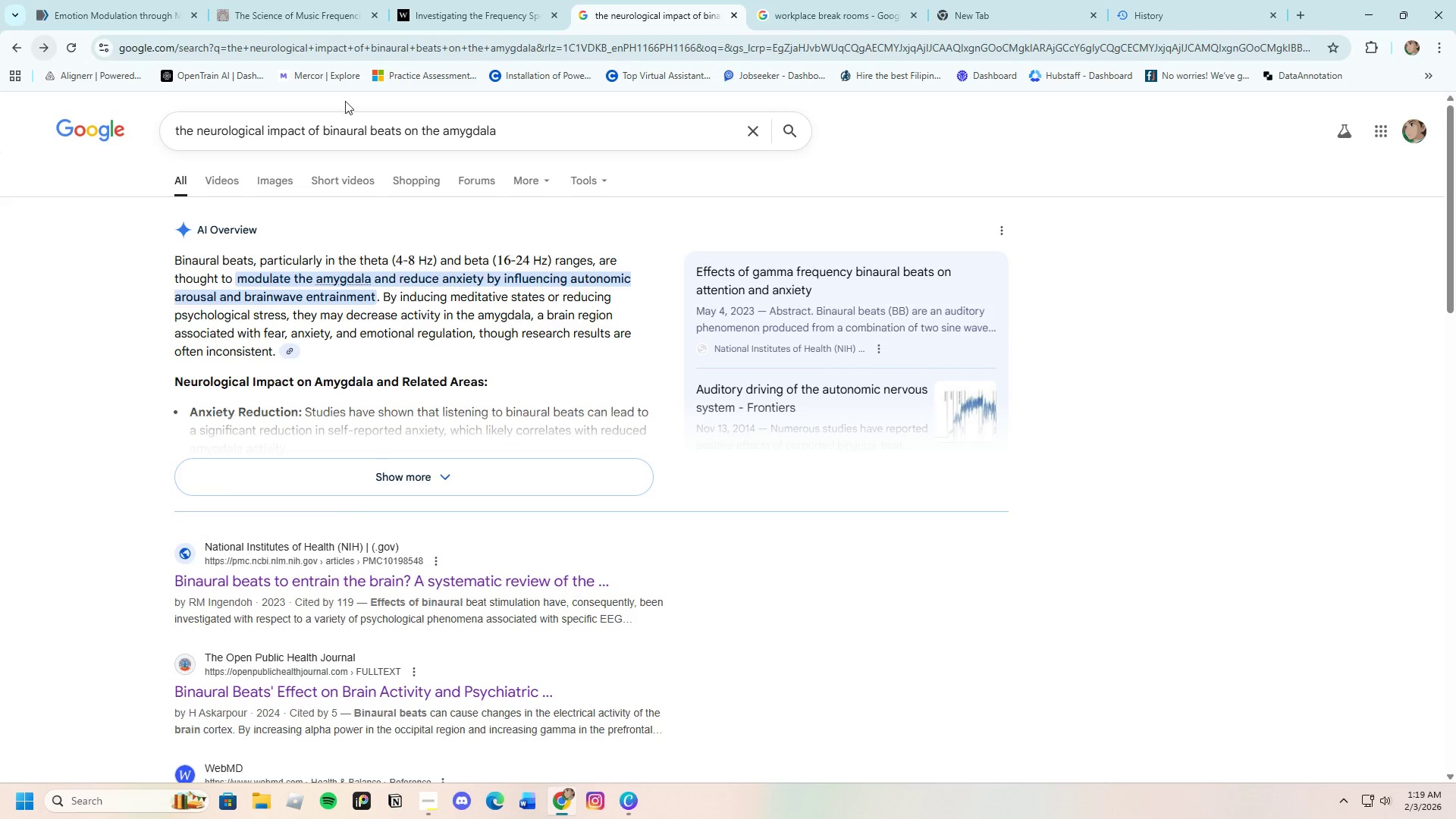 
left_click([854, 0])
 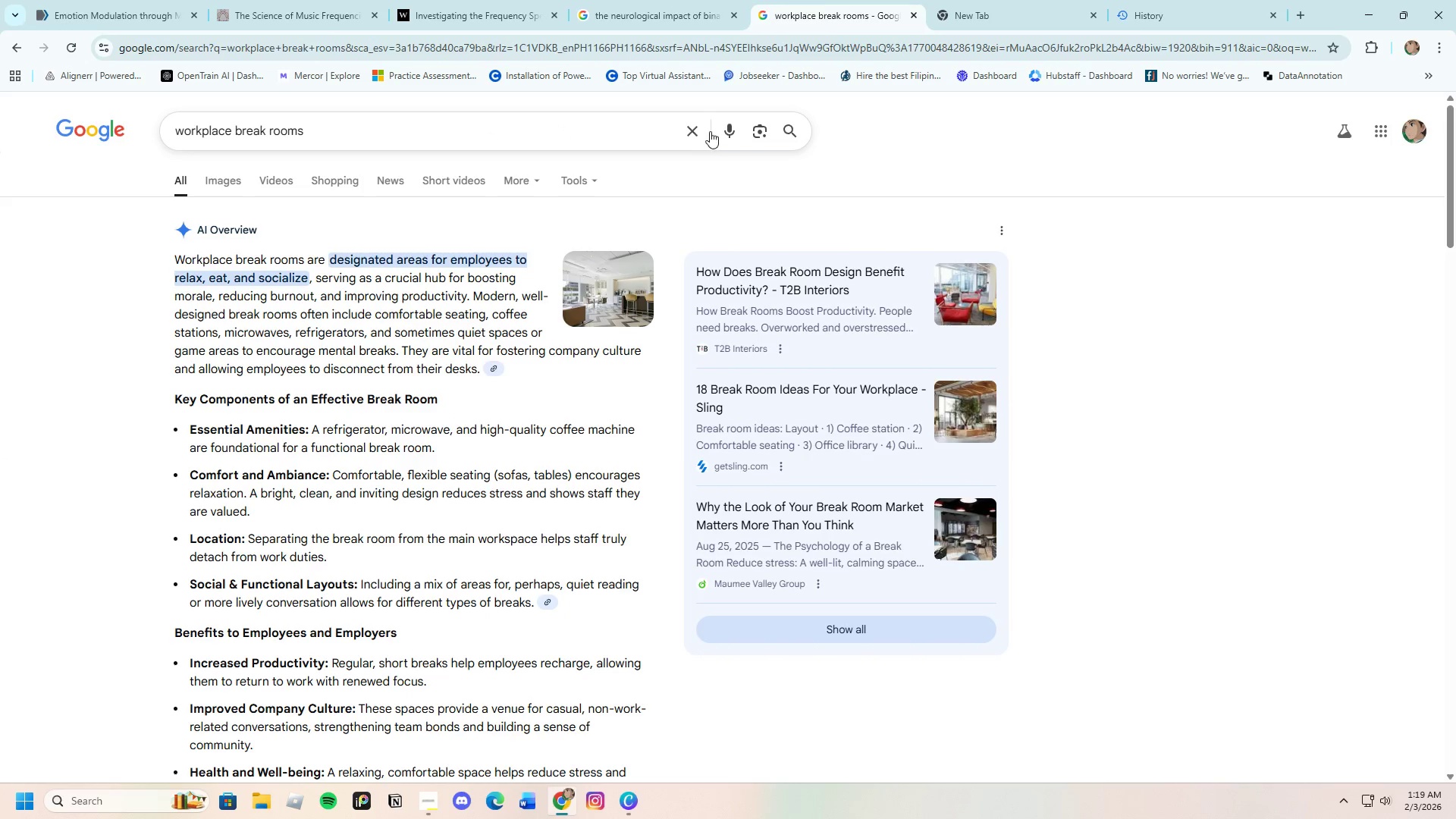 
left_click([686, 126])
 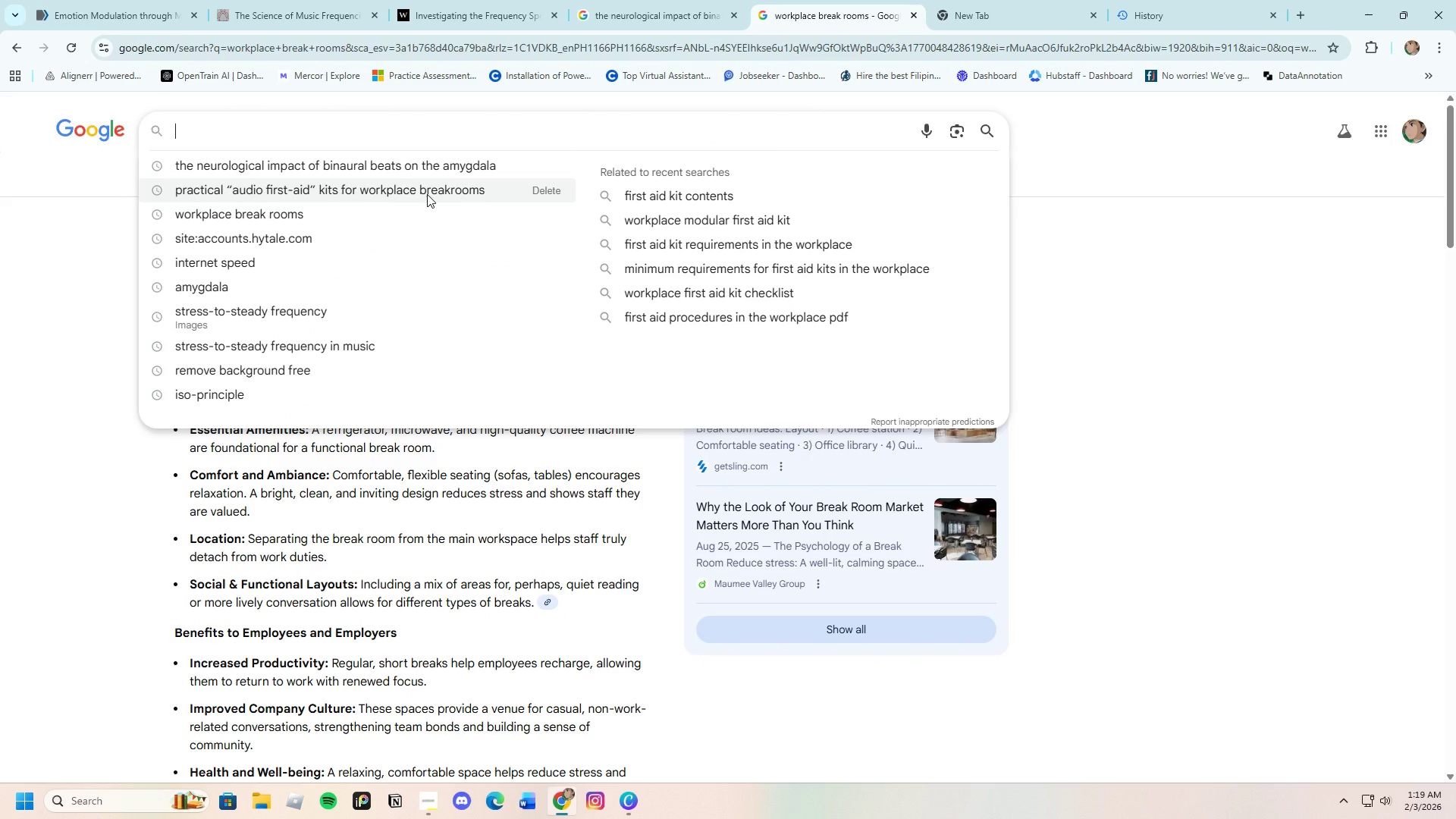 
left_click([427, 194])
 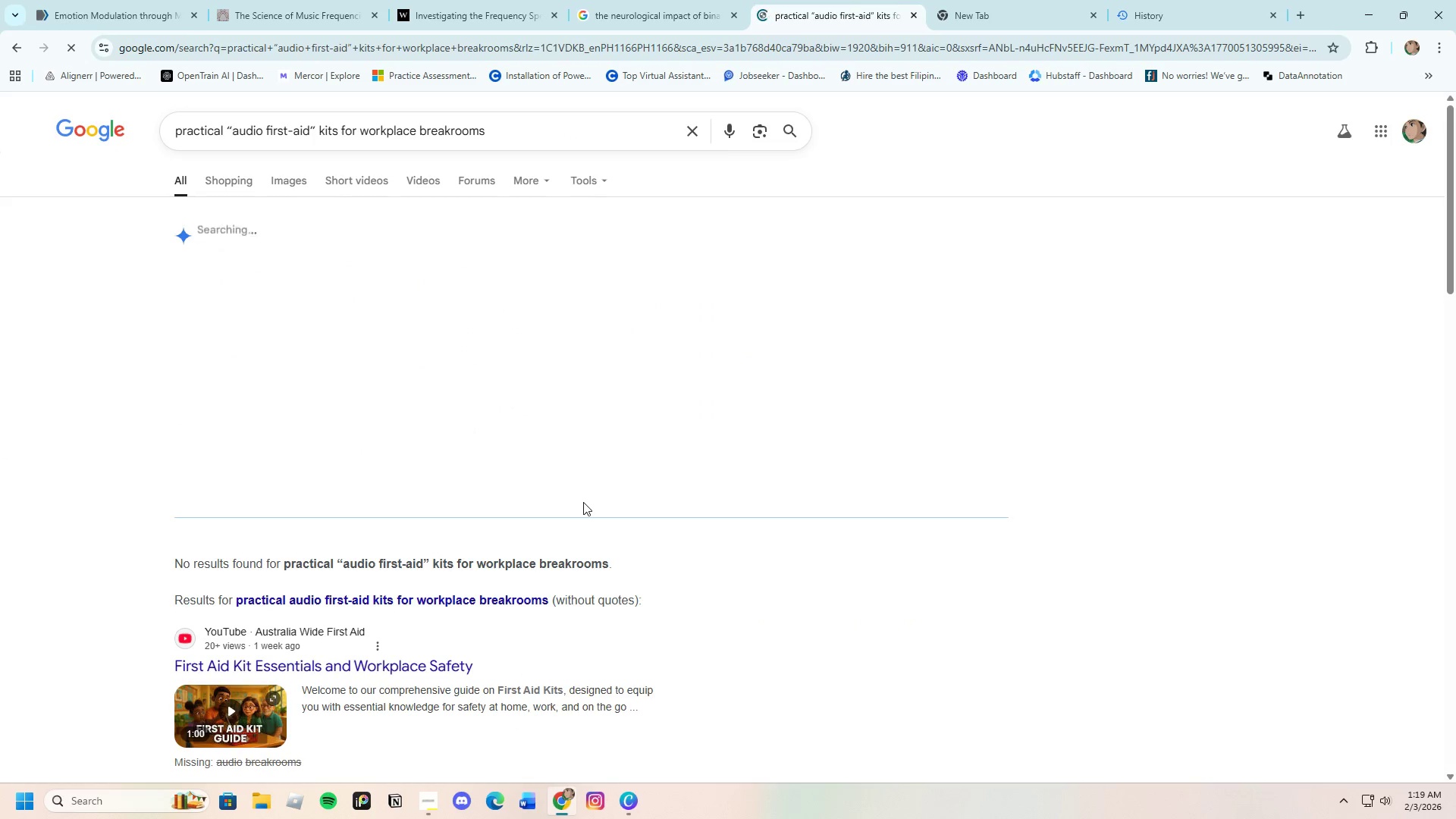 
mouse_move([412, 522])
 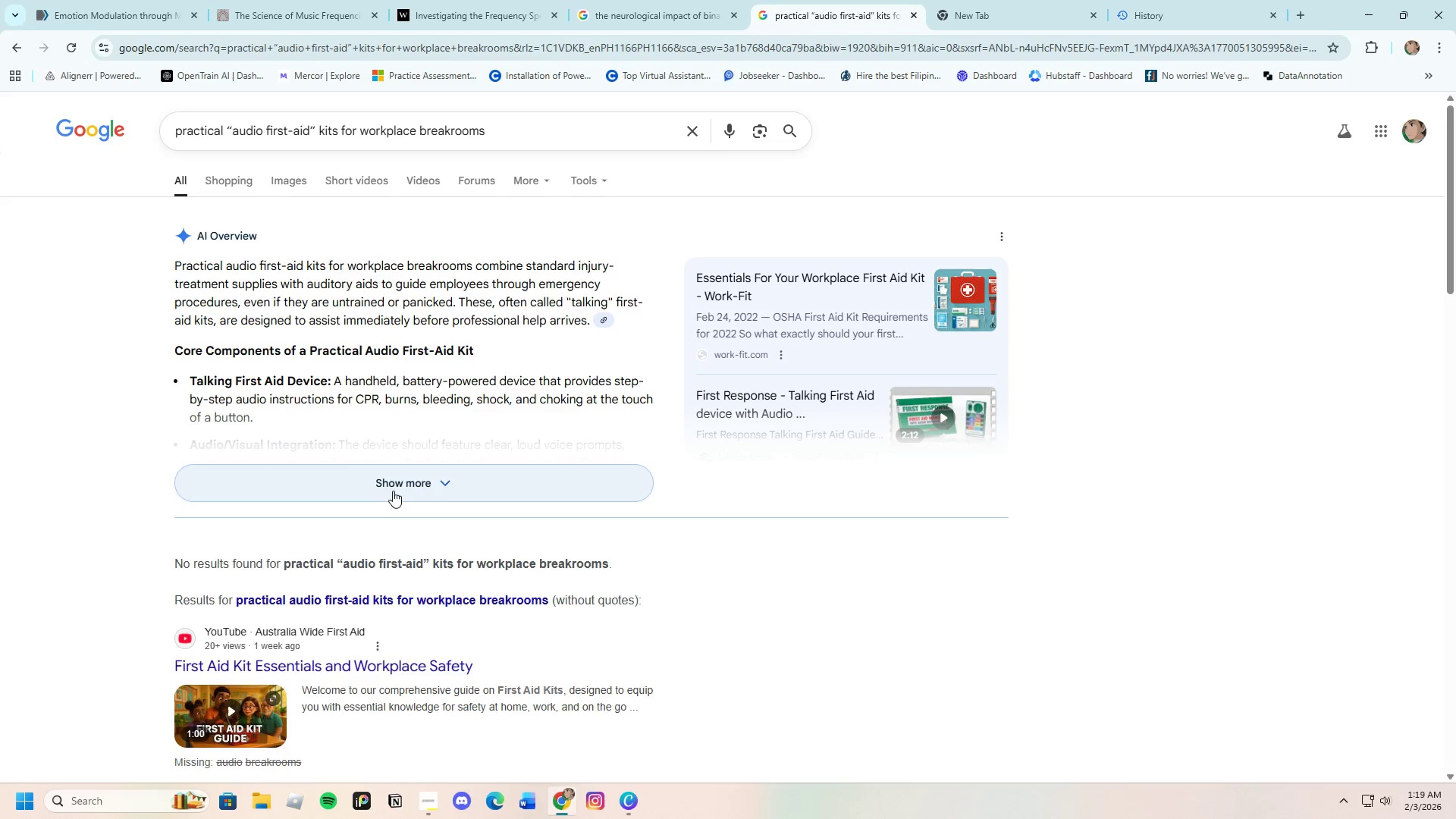 
left_click([391, 488])
 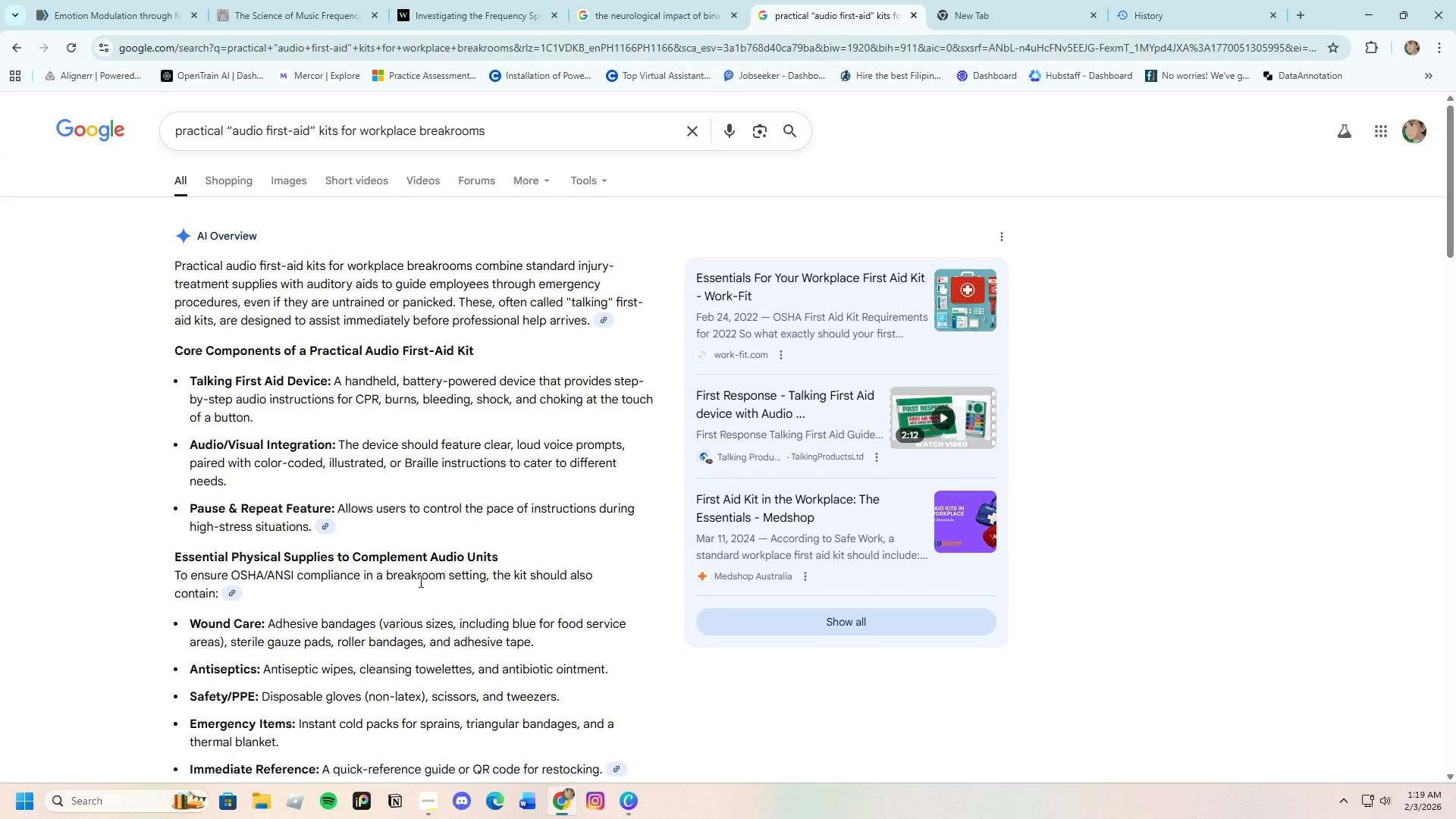 
scroll: coordinate [467, 702], scroll_direction: down, amount: 2.0
 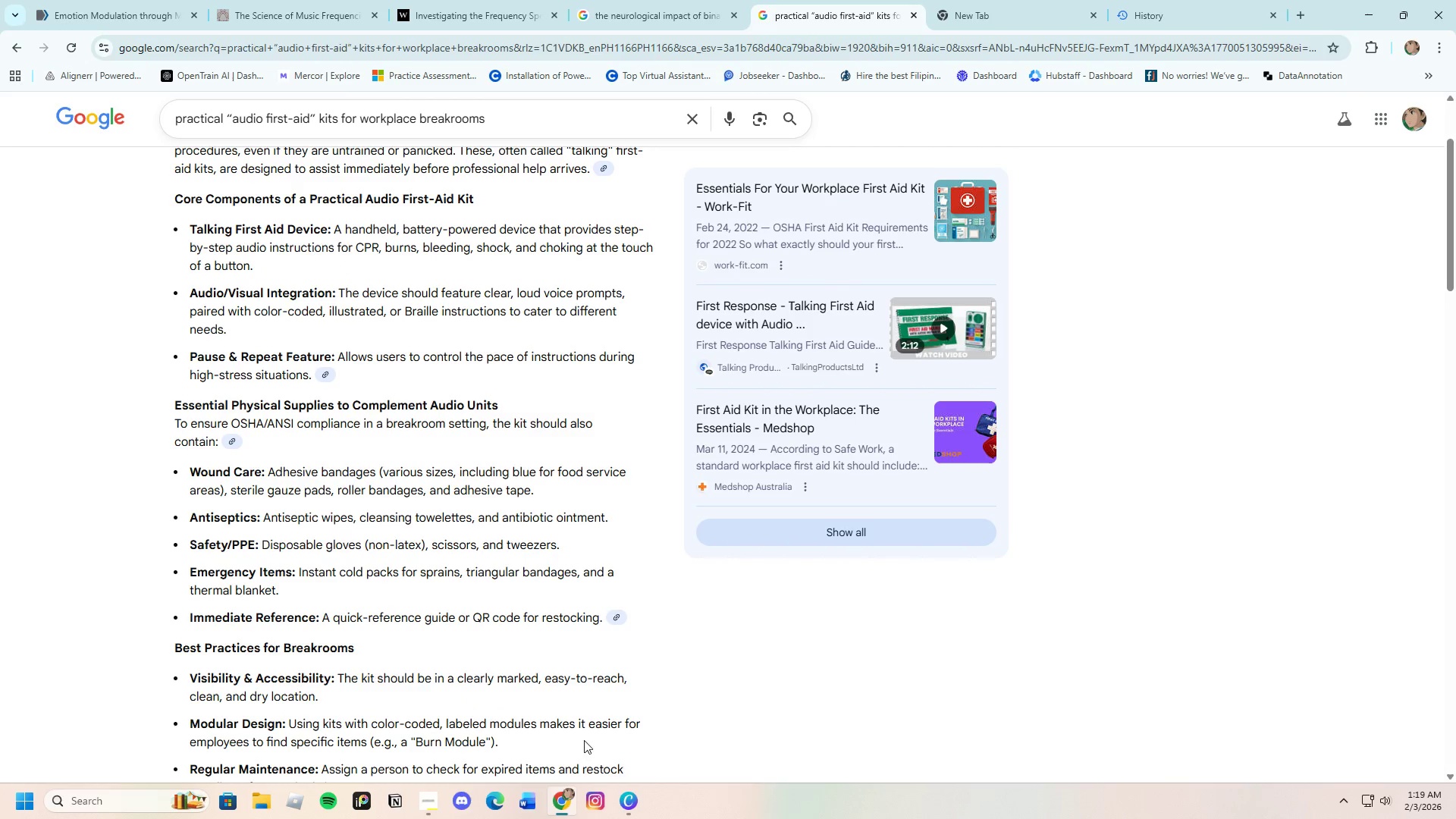 
left_click([632, 804])
 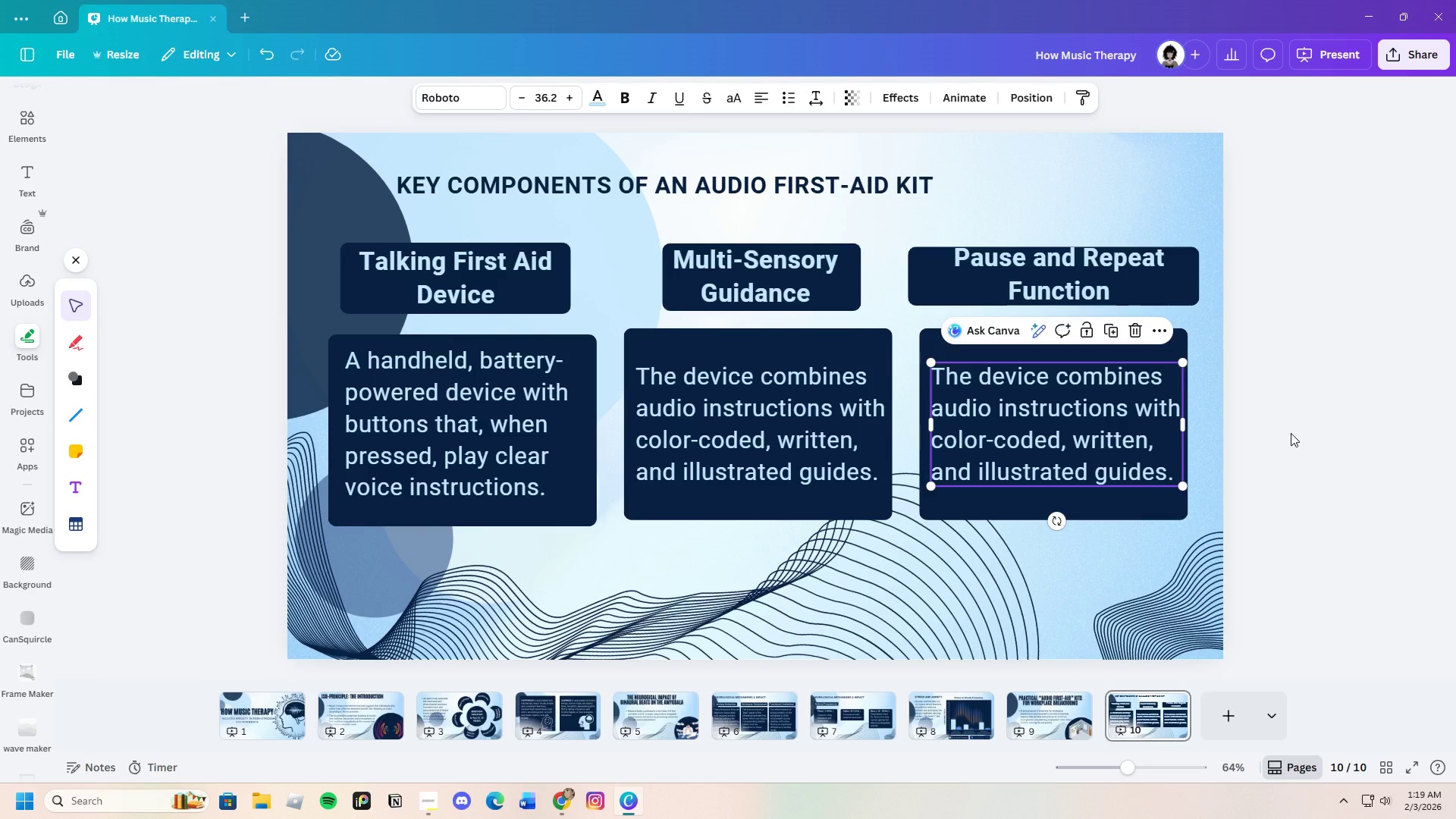 
wait(14.67)
 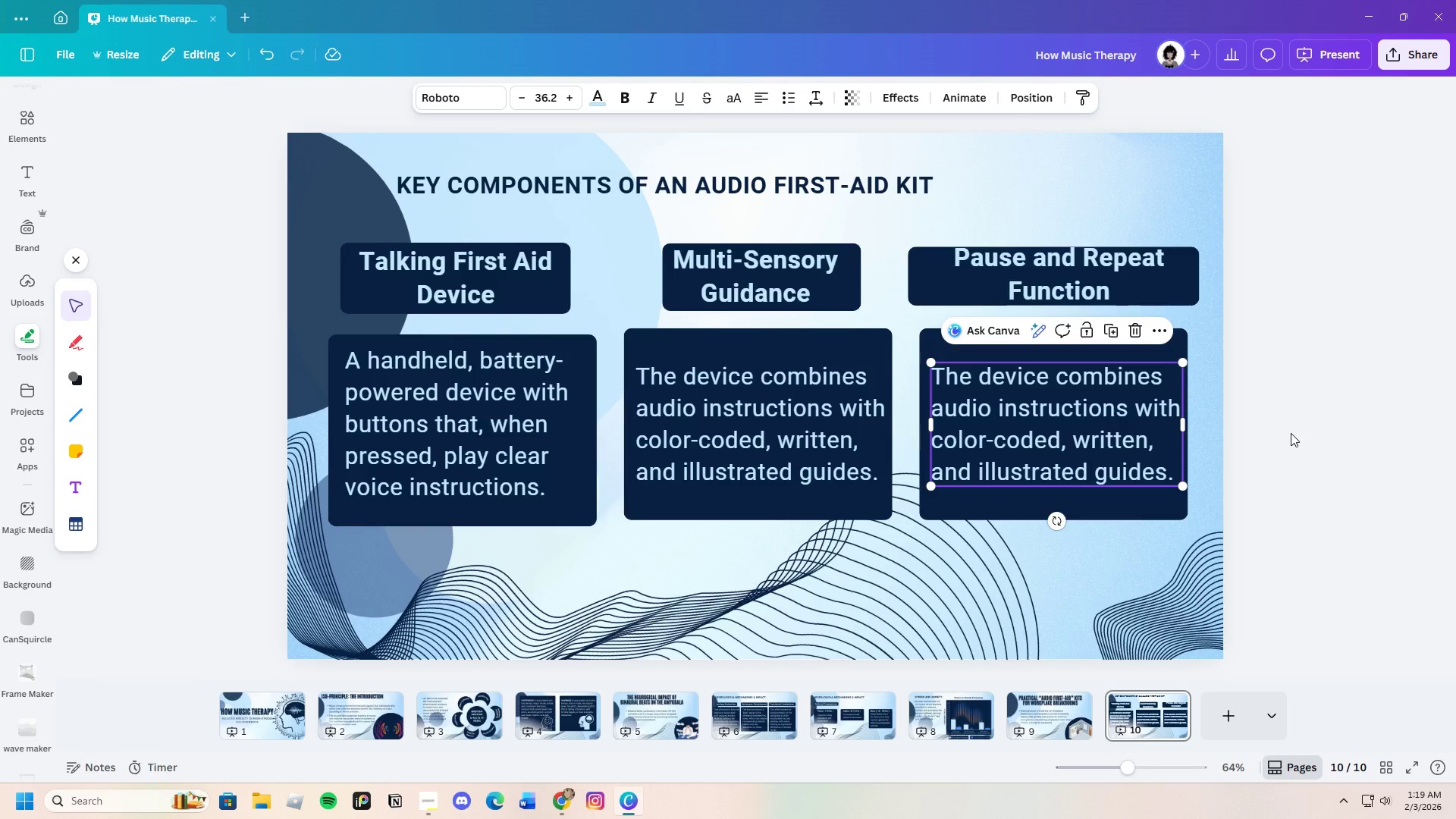 
left_click([390, 184])
 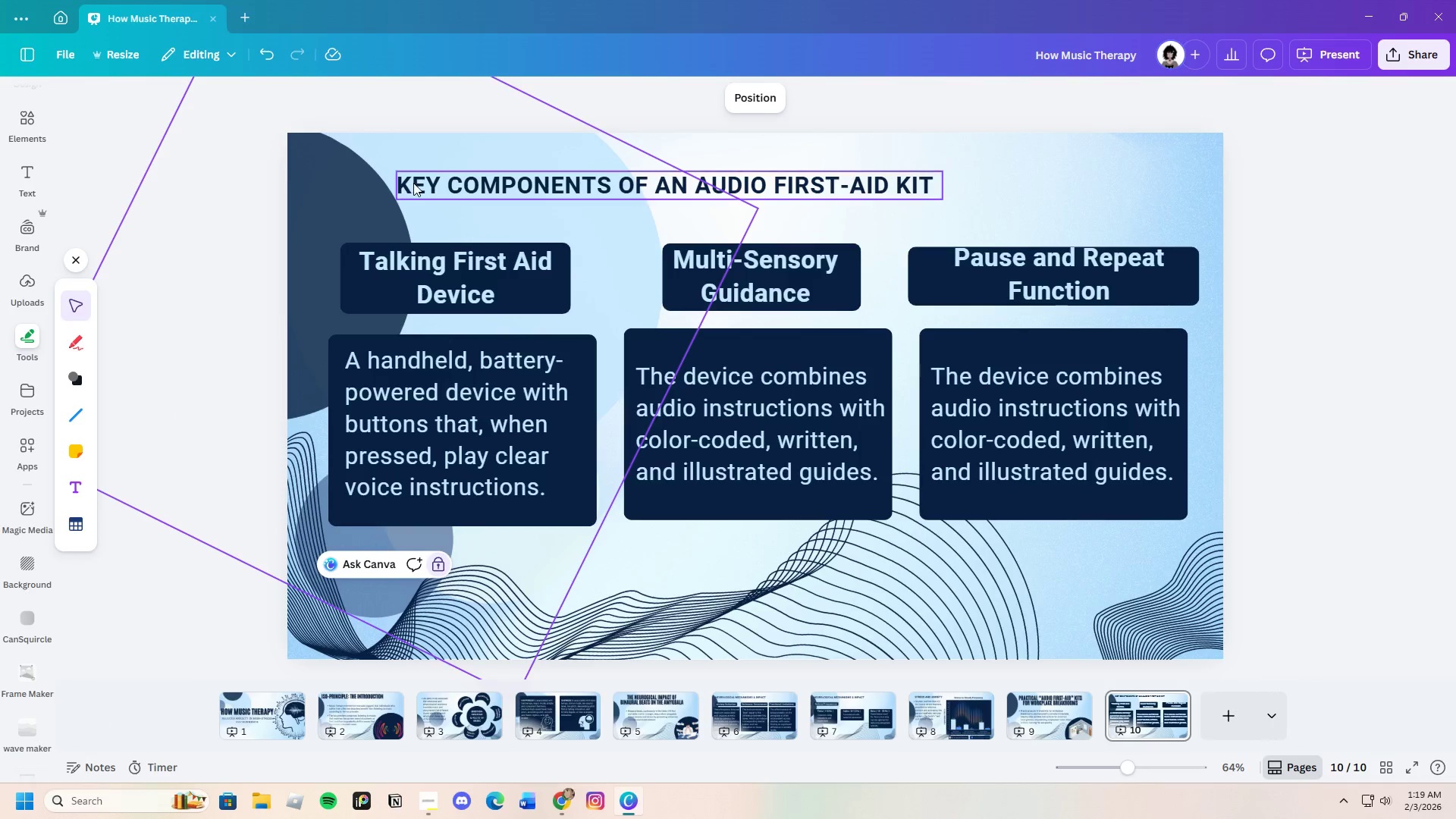 
left_click([413, 183])
 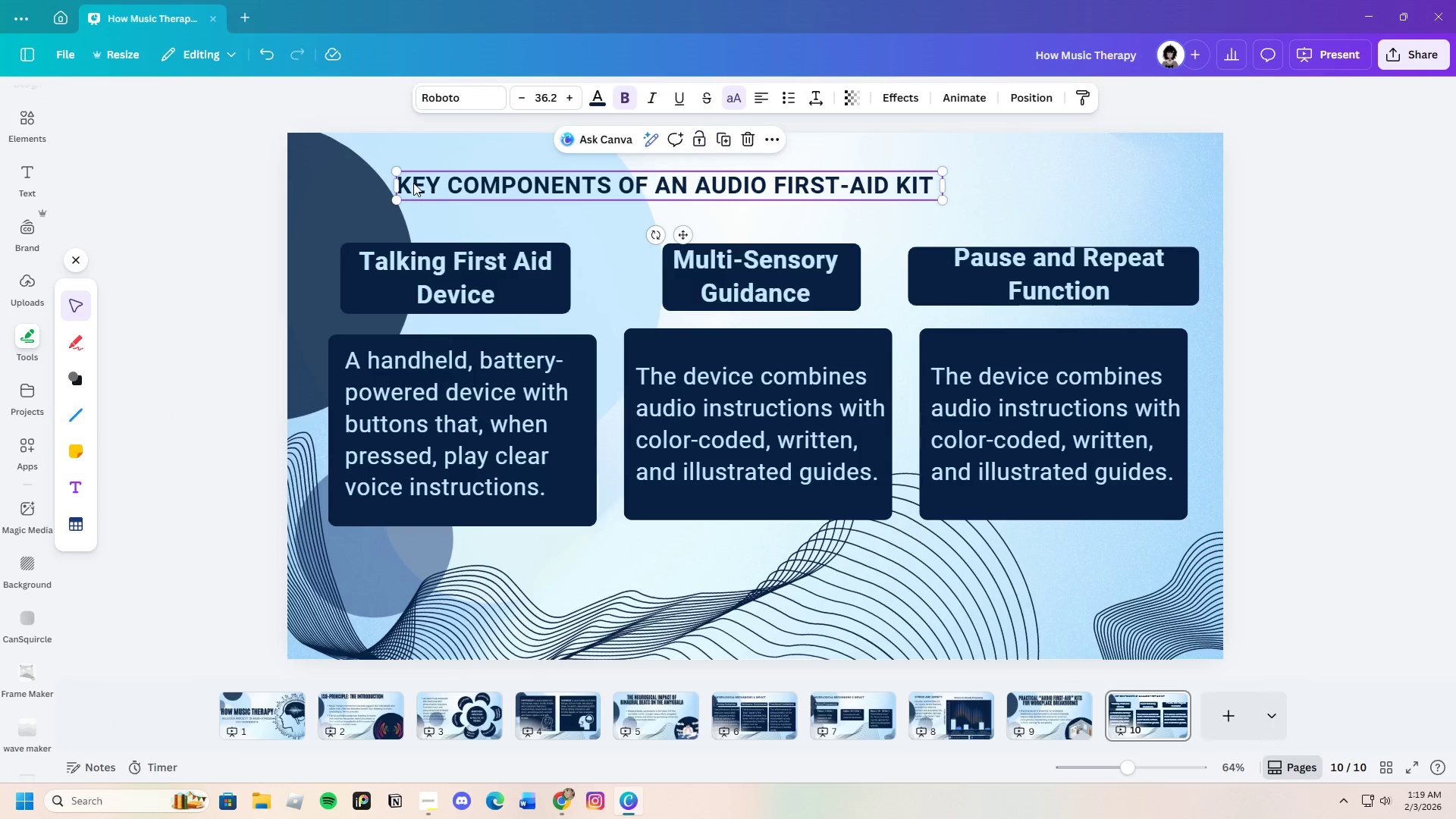 
right_click([413, 183])
 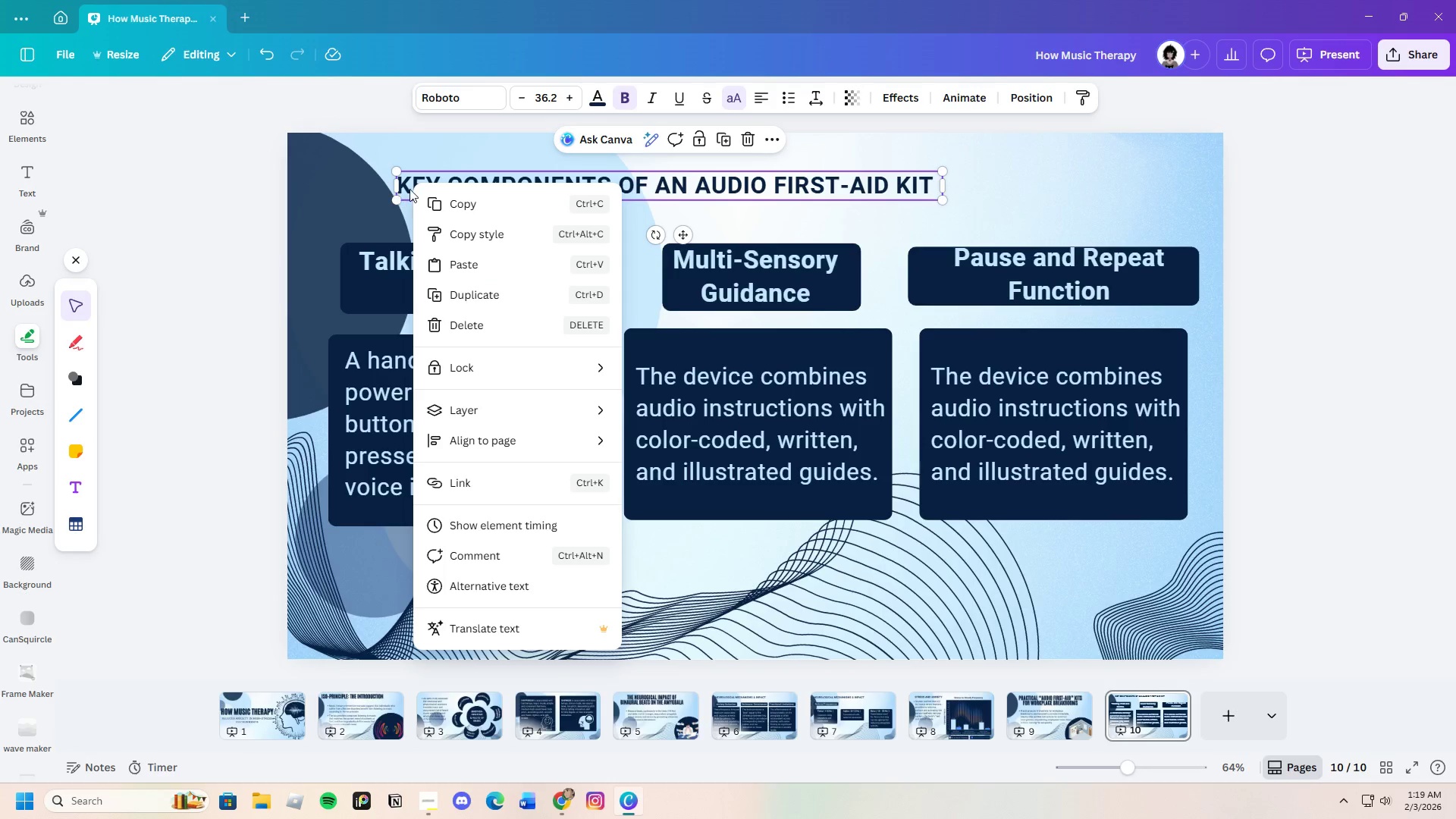 
wait(5.42)
 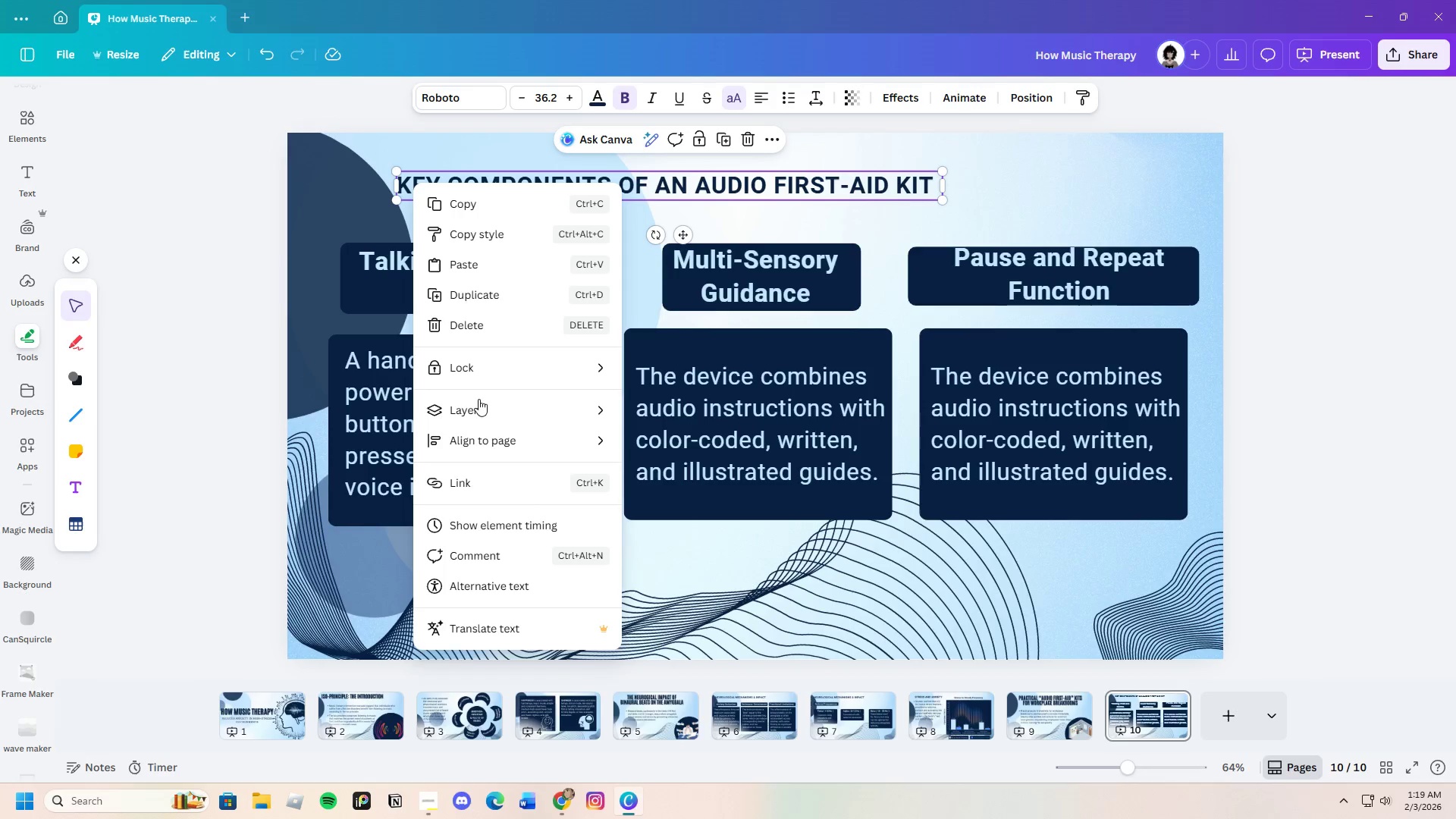 
key(Control+C)
 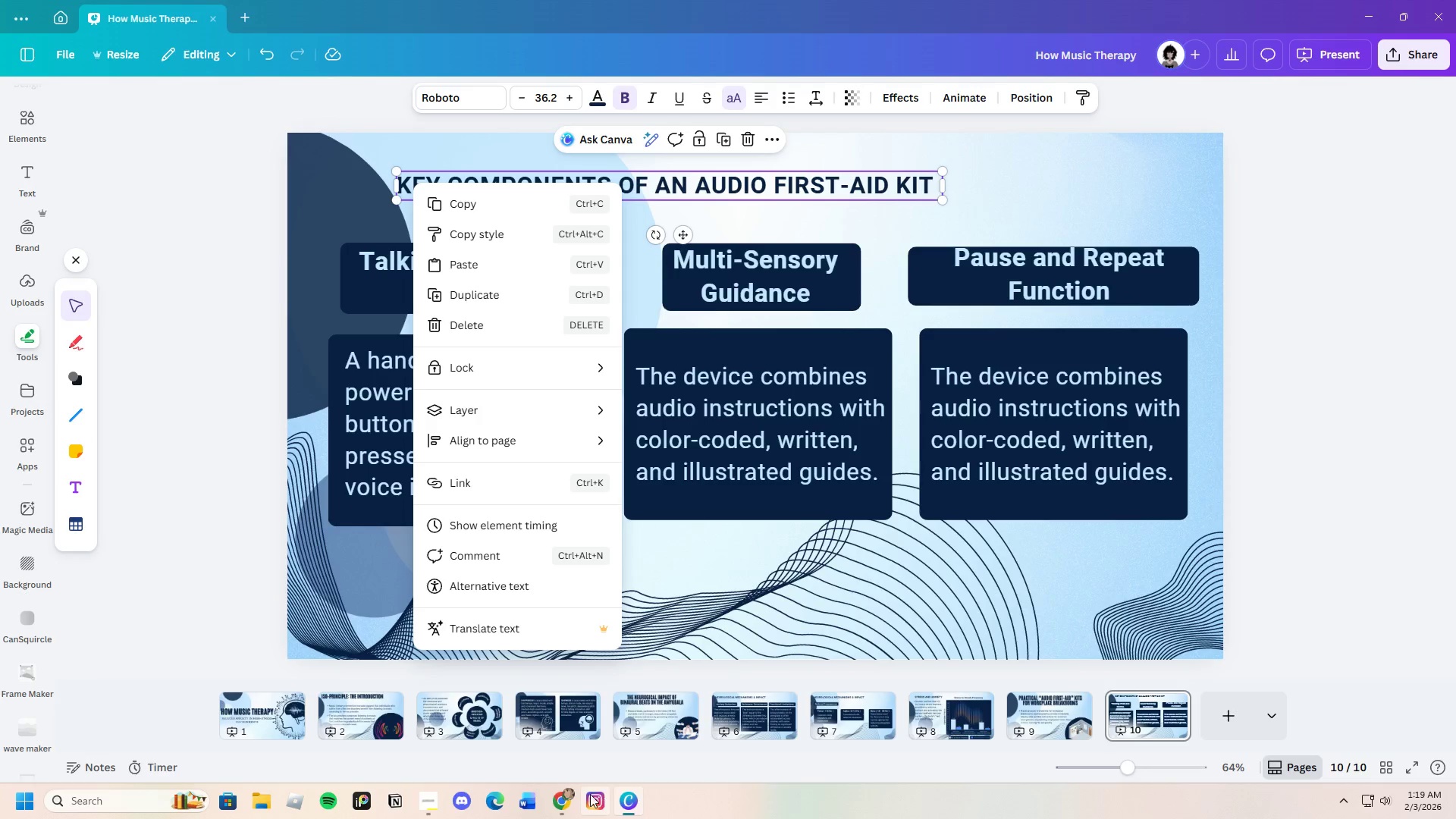 
left_click([565, 798])
 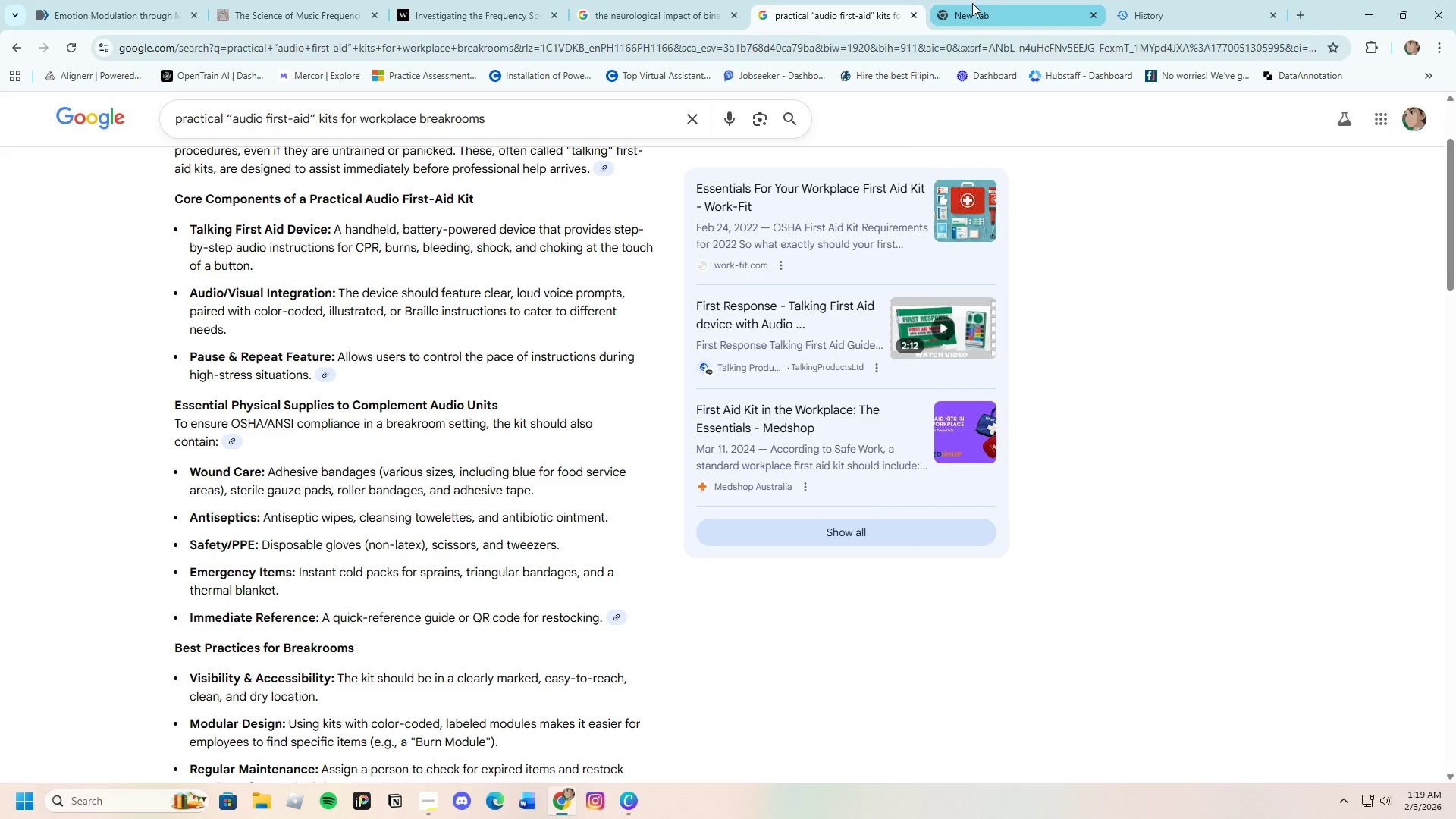 
left_click([996, 9])
 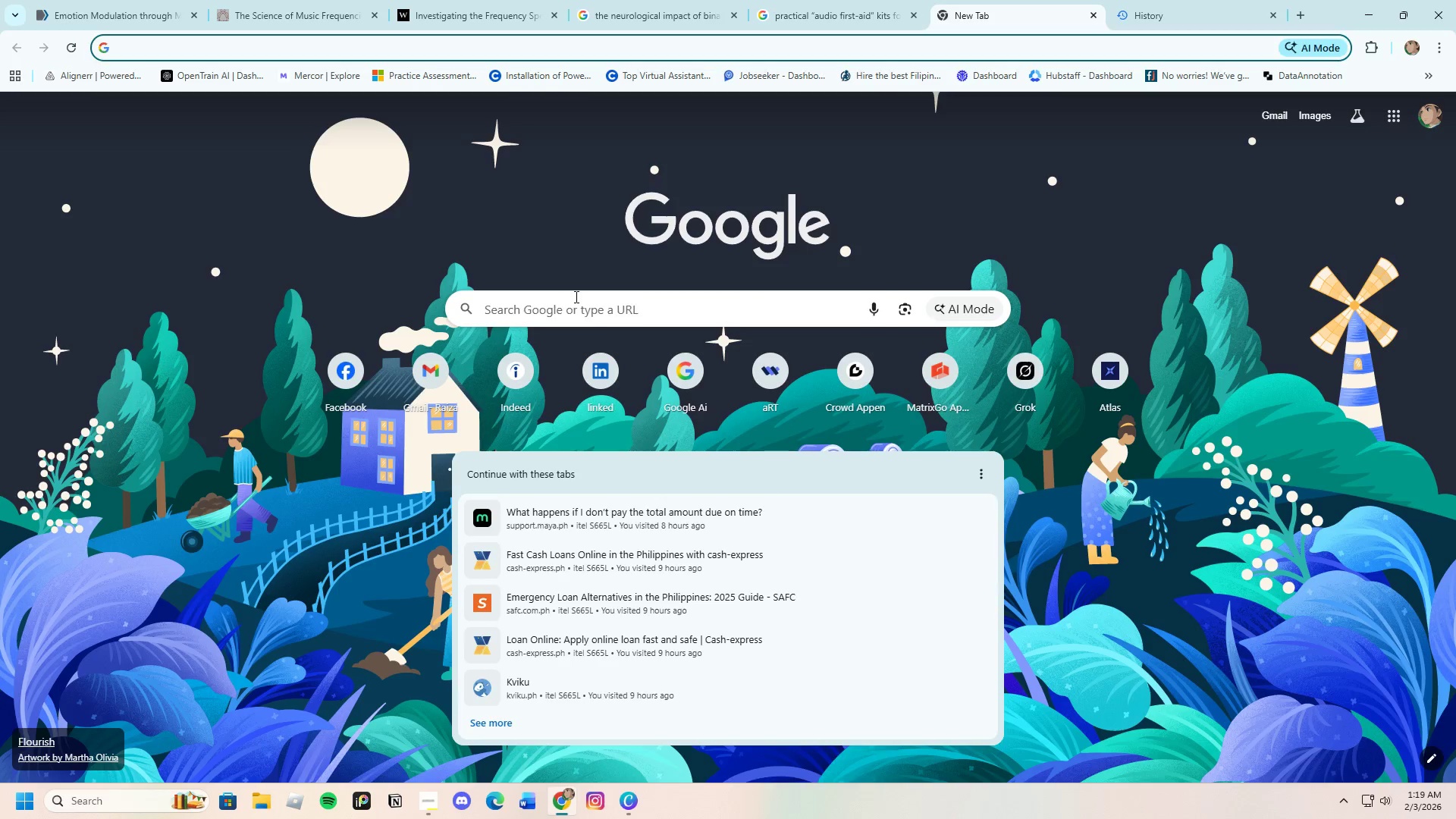 
key(Control+V)
 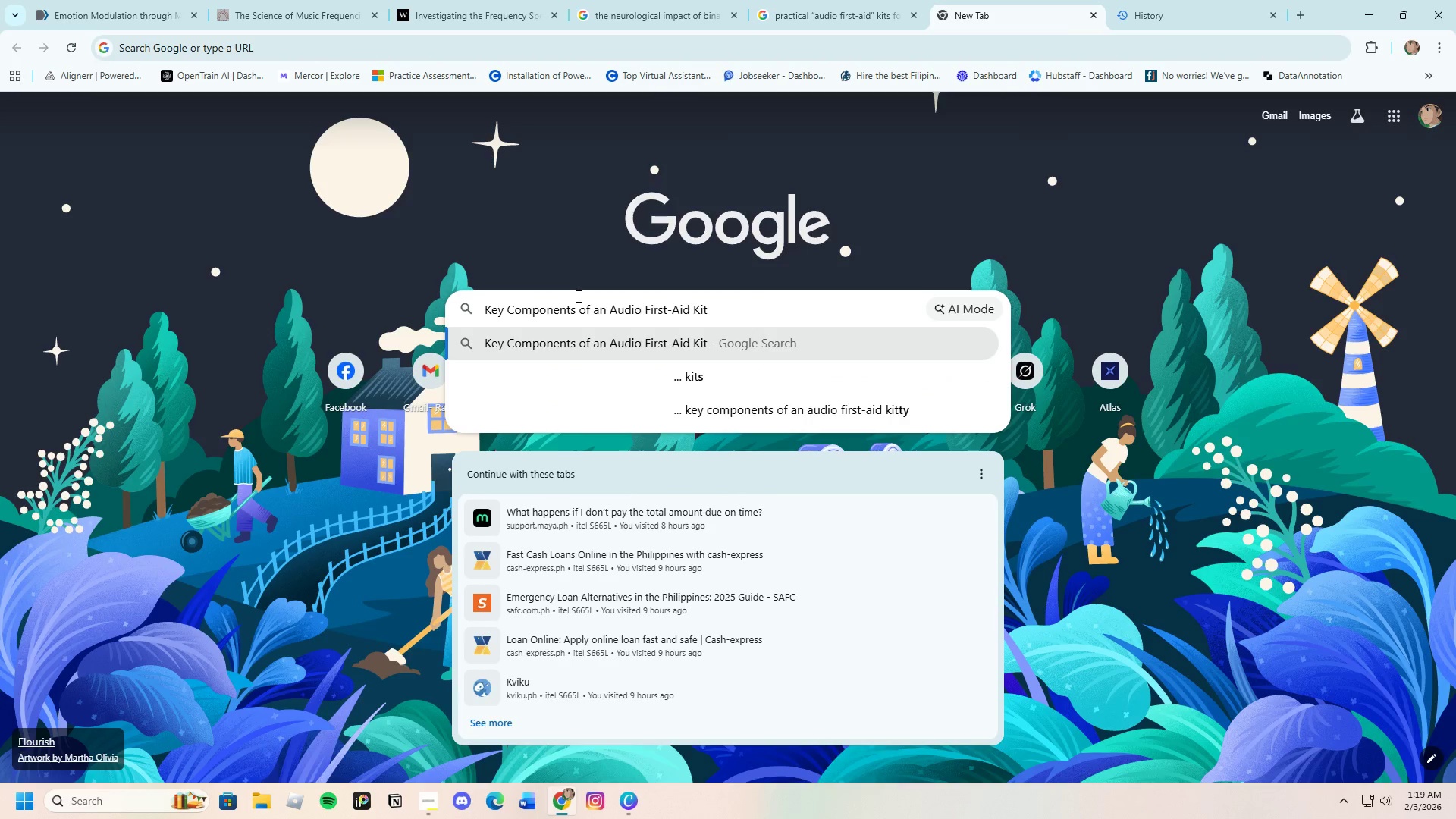 
key(Enter)
 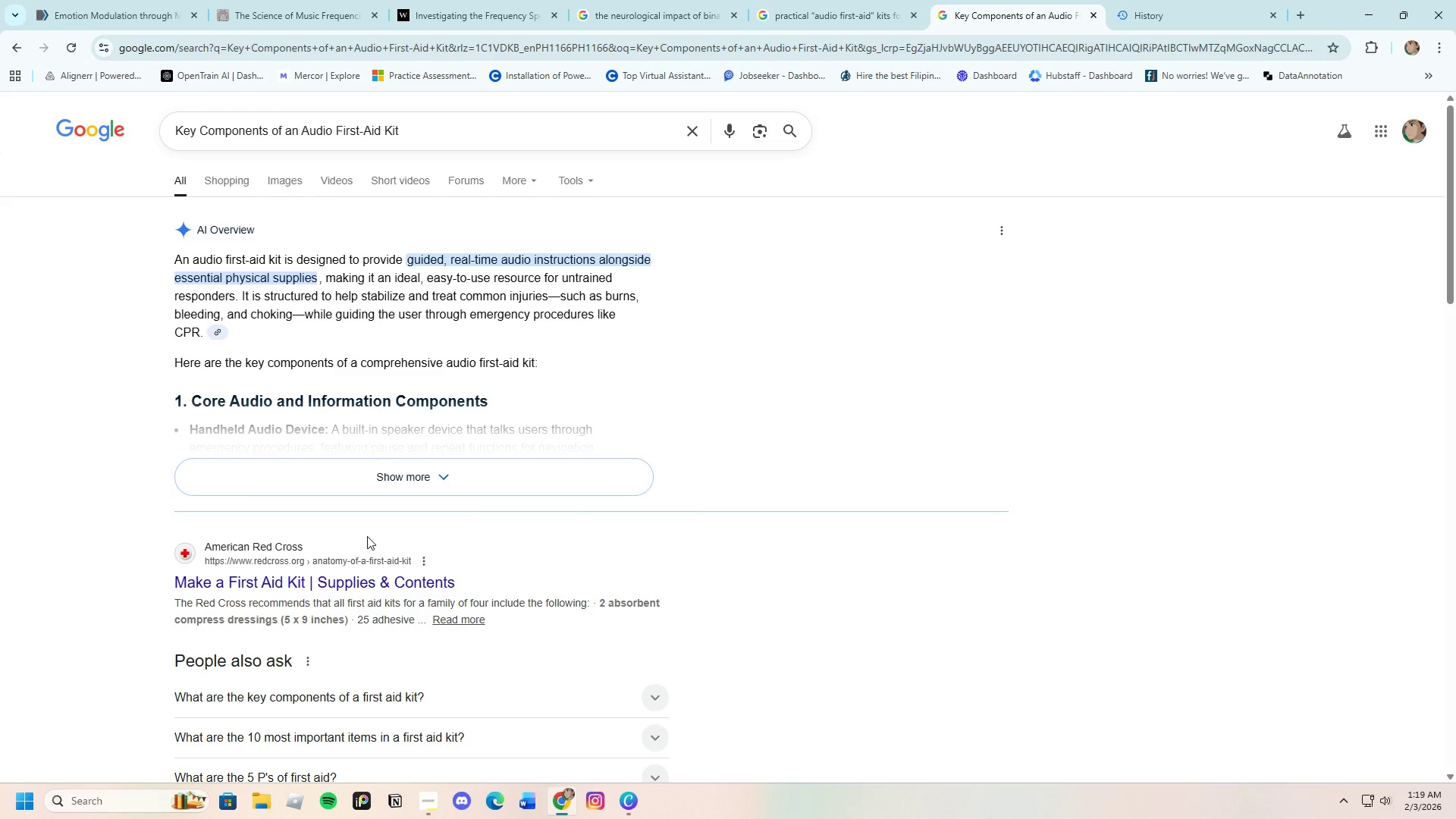 
left_click([387, 479])
 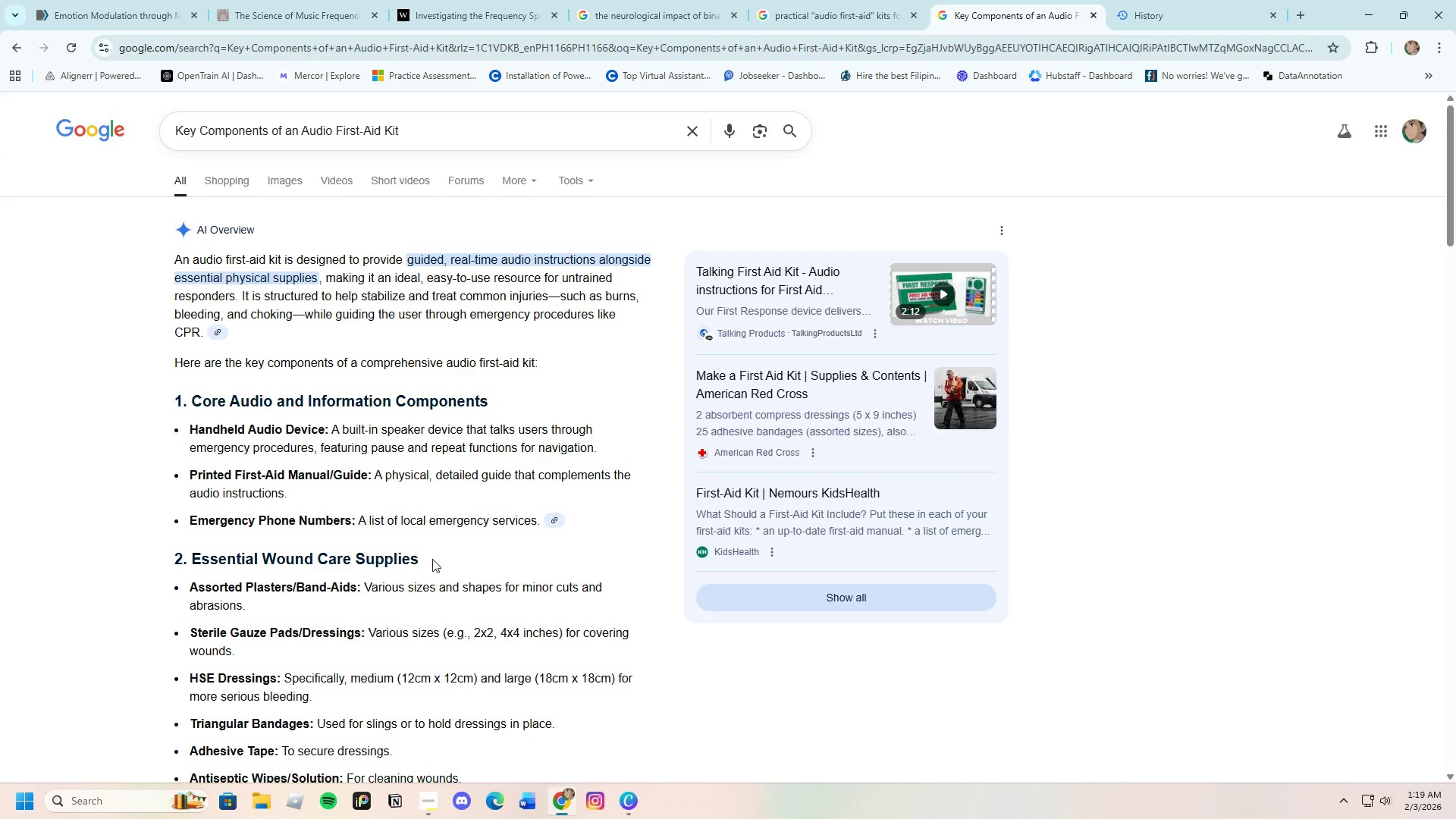 
wait(7.31)
 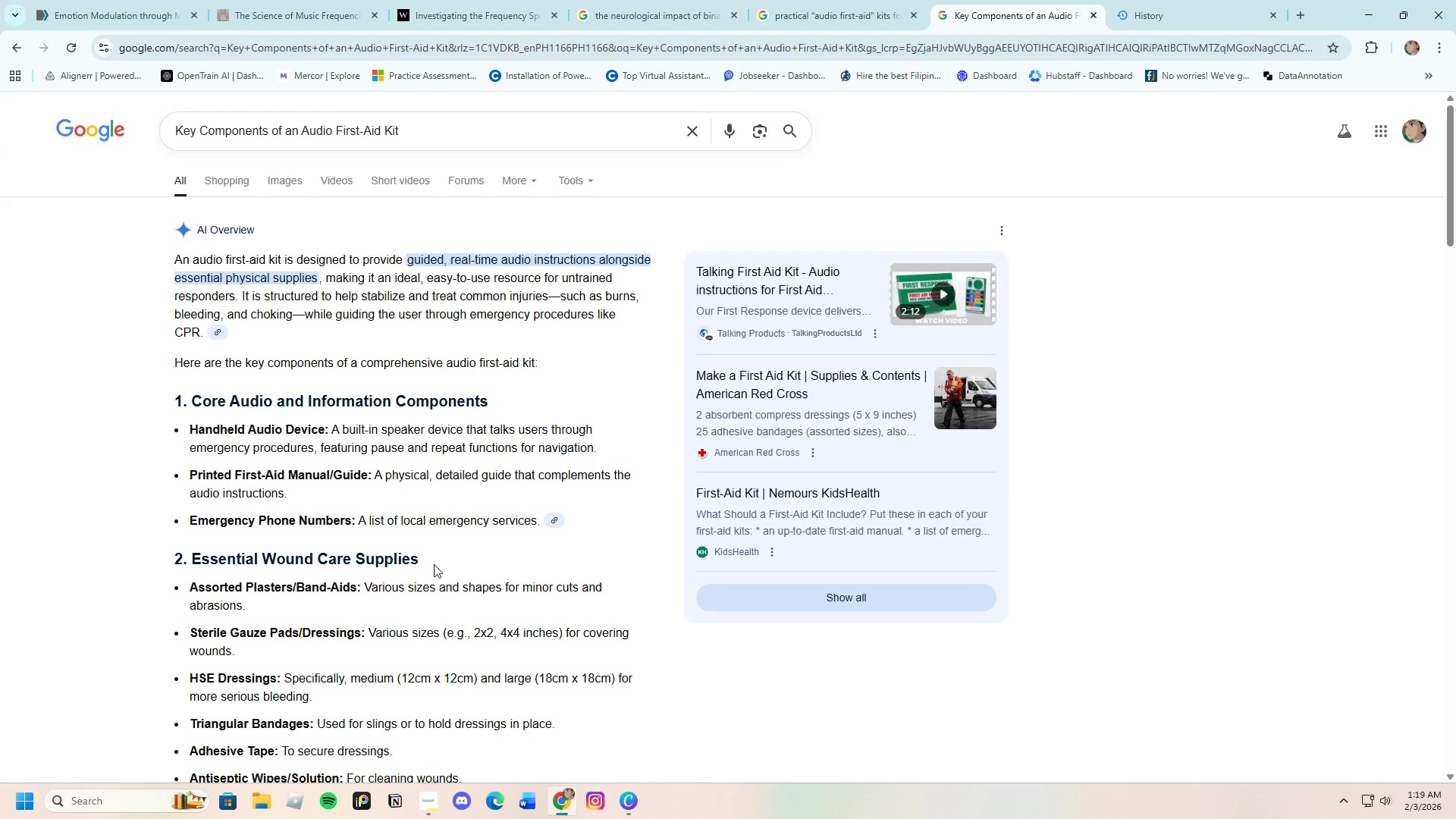 
scroll: coordinate [444, 620], scroll_direction: down, amount: 4.0
 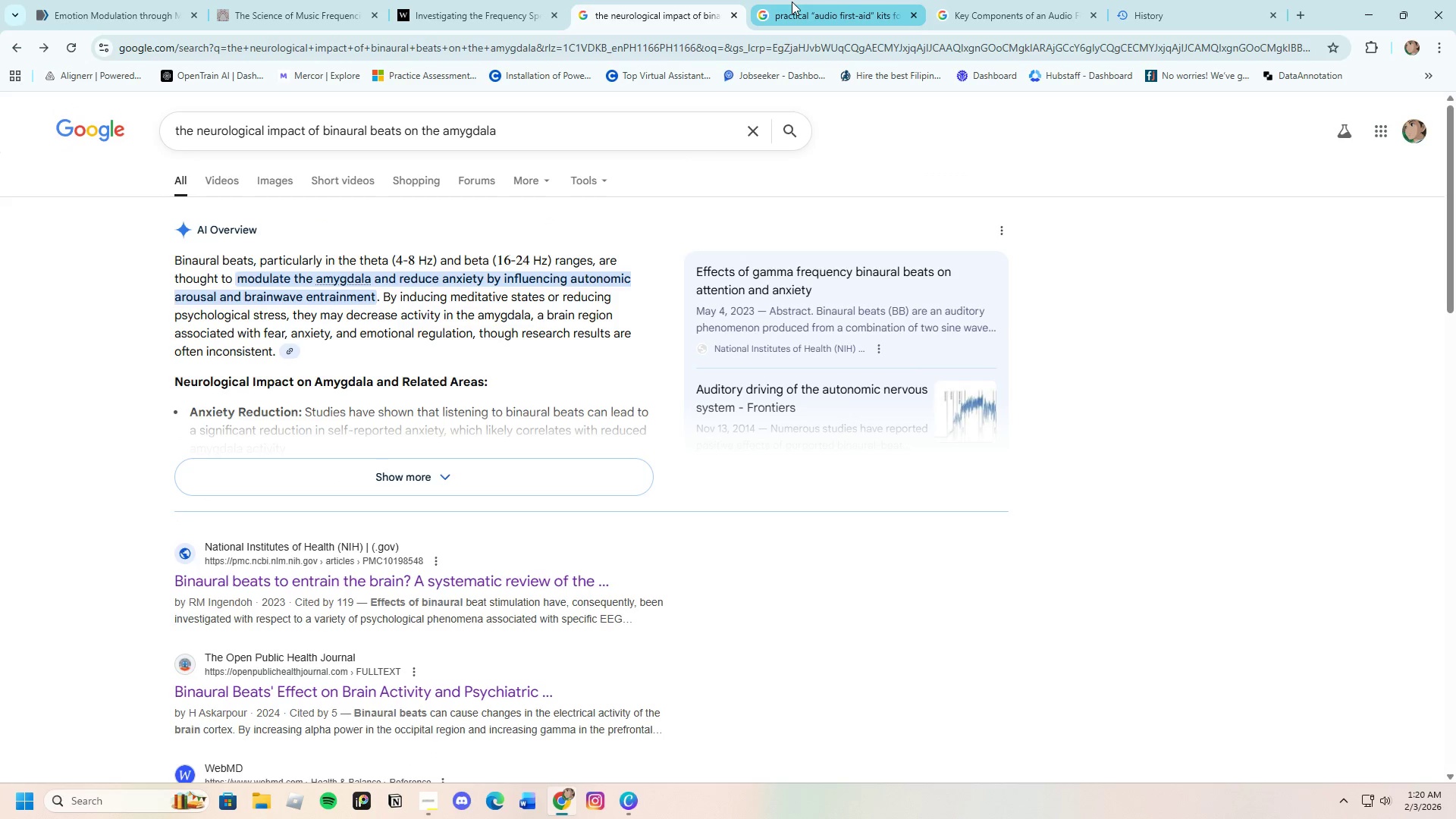 
left_click([792, 2])
 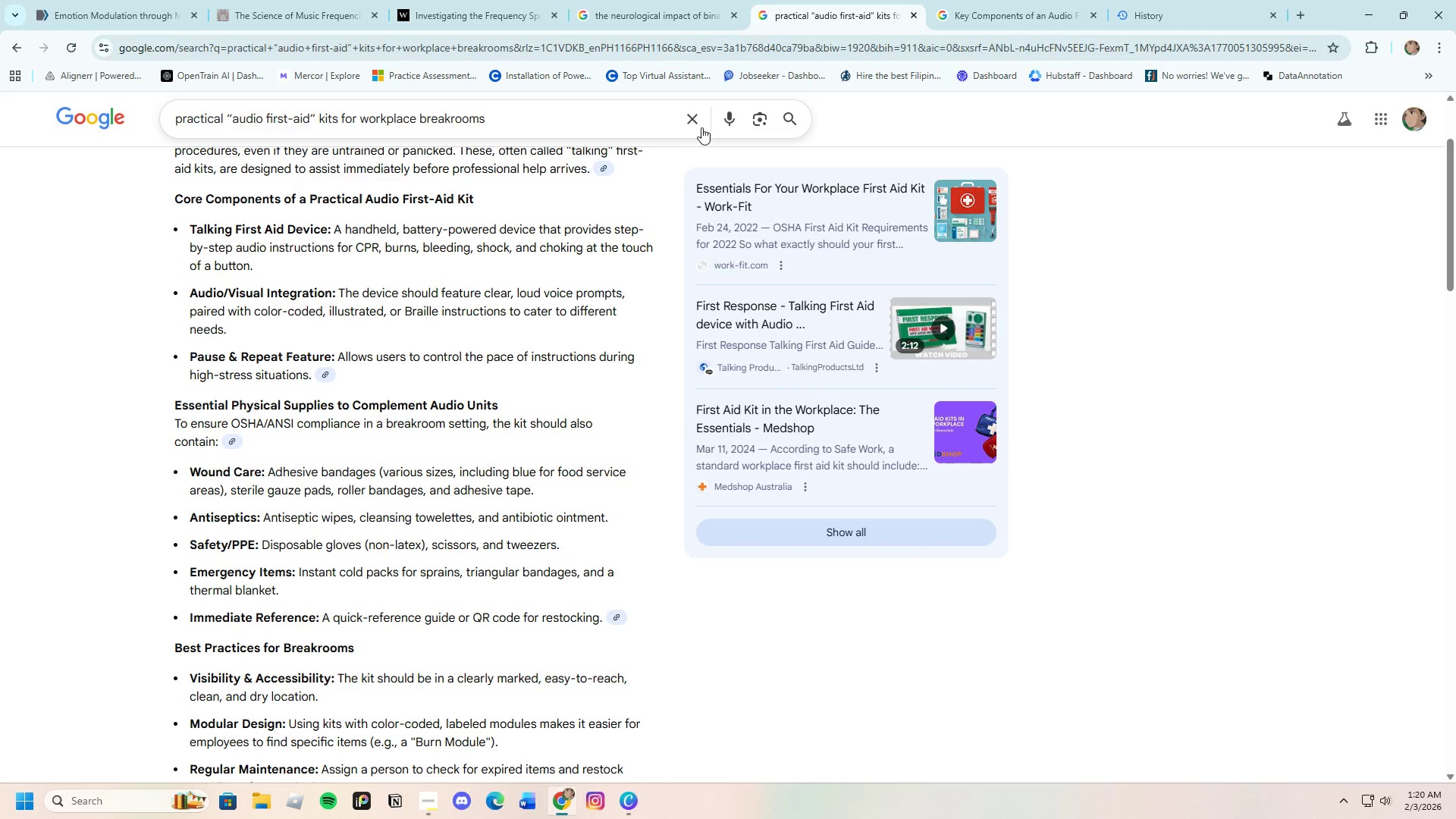 
left_click([692, 121])
 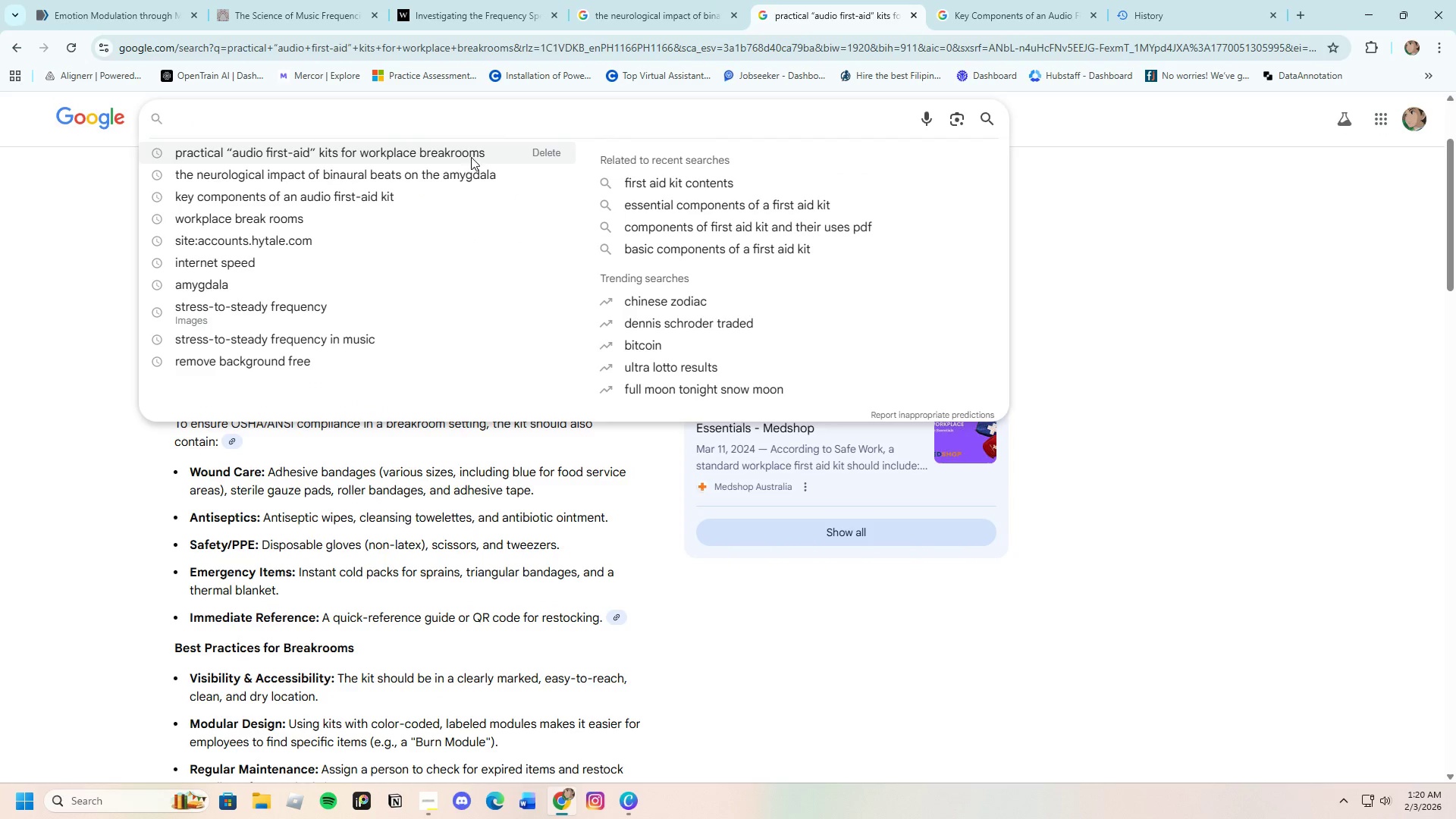 
left_click([471, 157])
 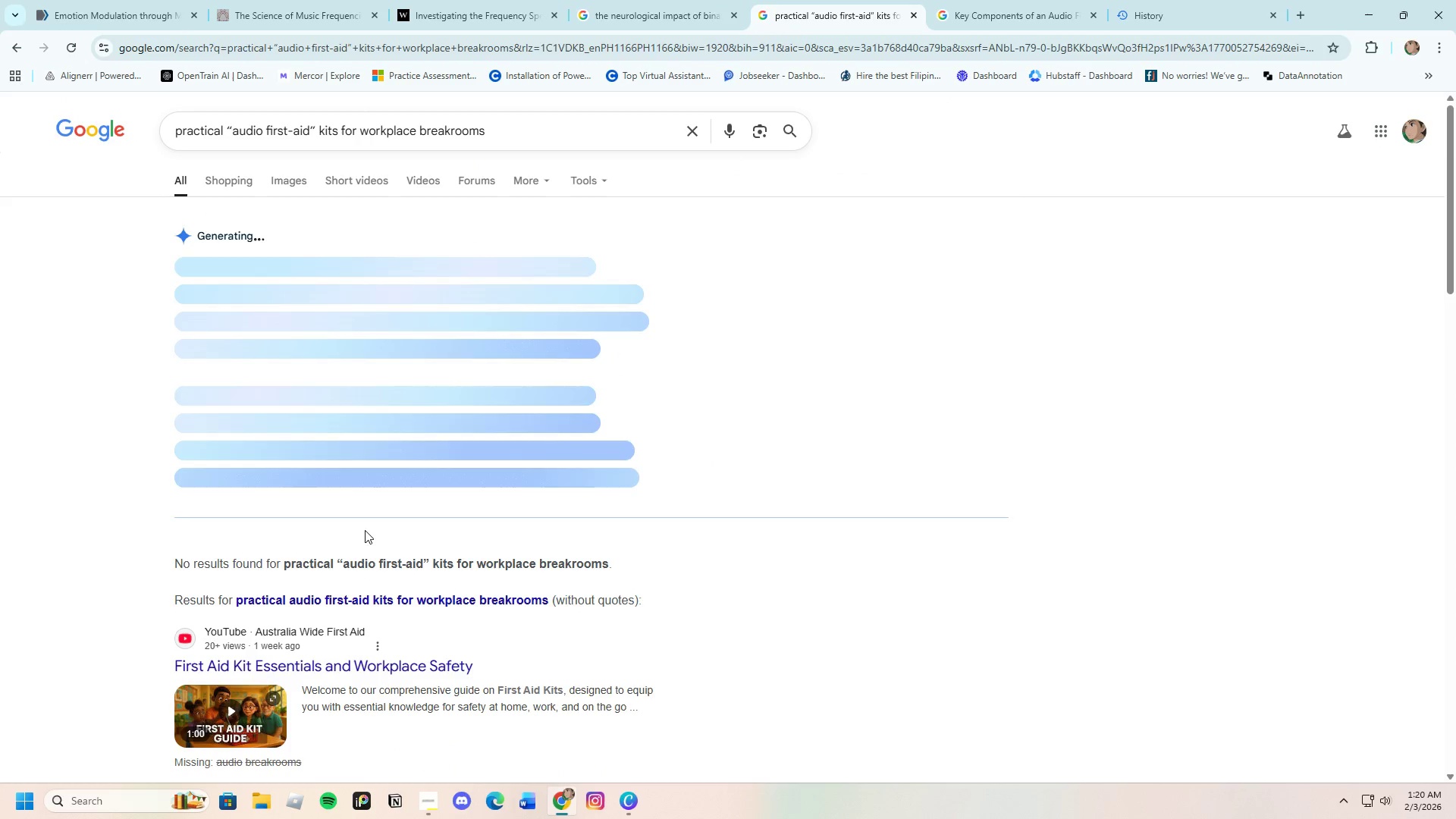 
wait(8.72)
 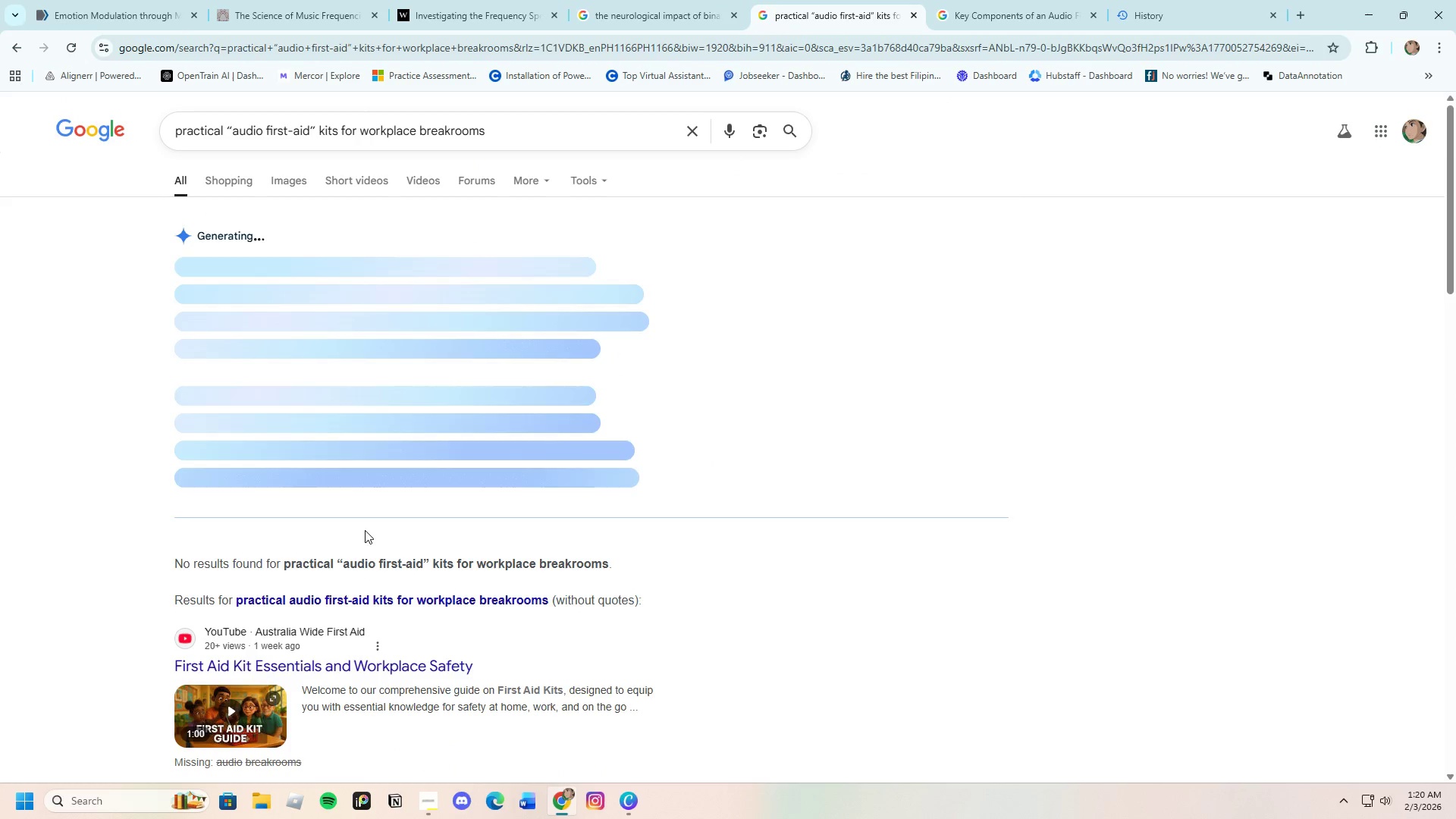 
scroll: coordinate [356, 529], scroll_direction: down, amount: 7.0
 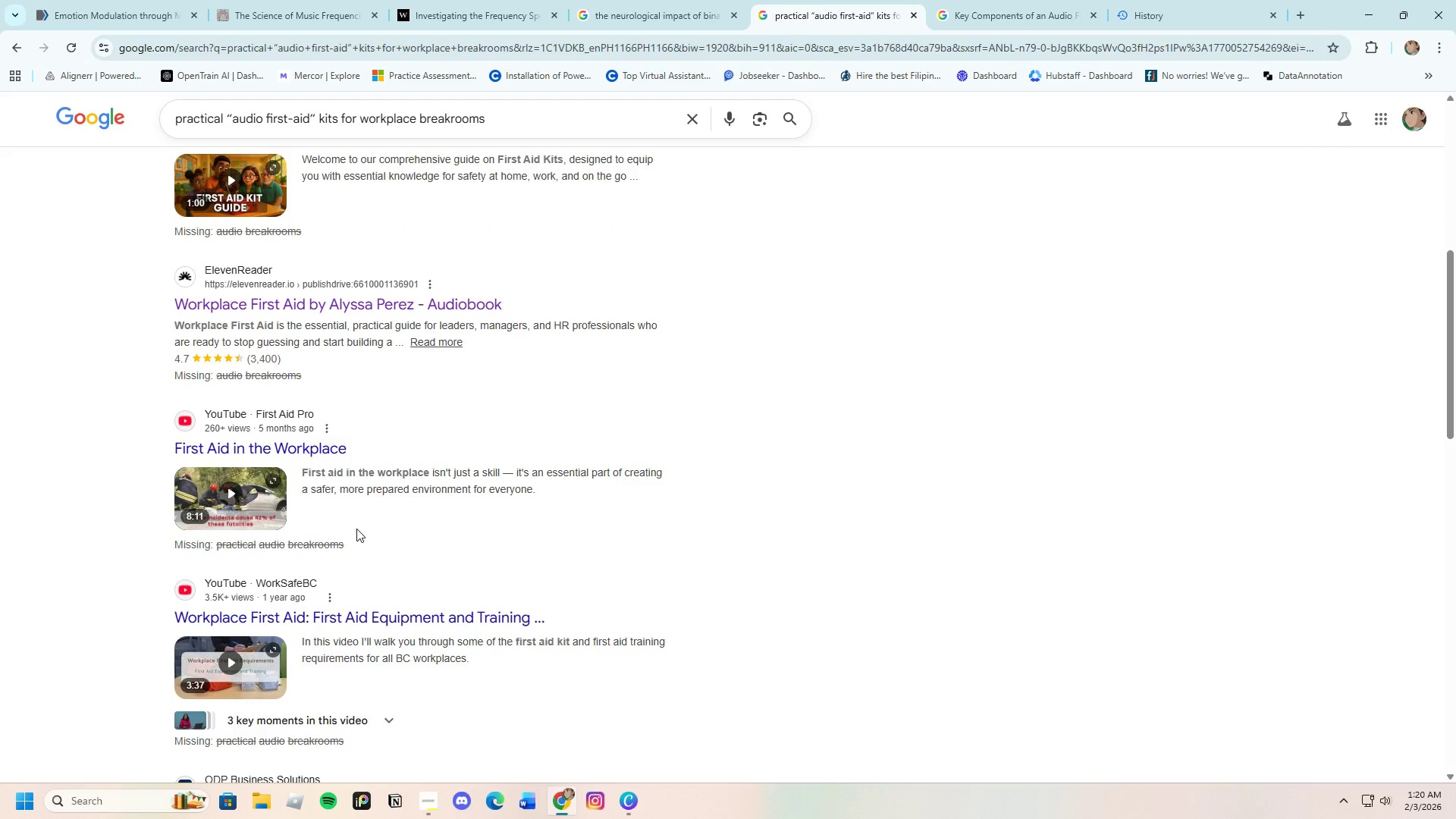 
scroll: coordinate [405, 549], scroll_direction: up, amount: 13.0
 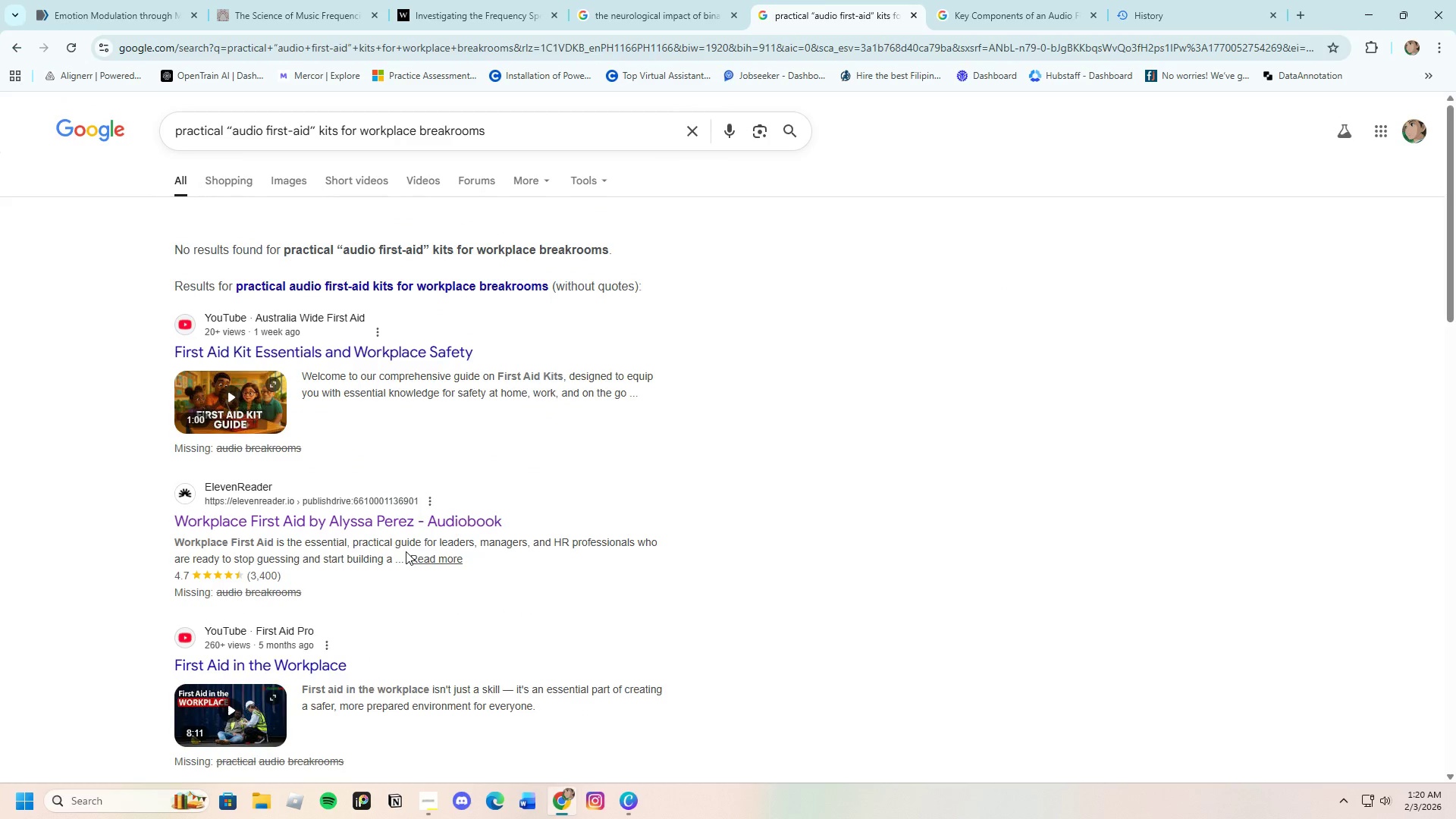 
scroll: coordinate [429, 592], scroll_direction: down, amount: 15.0
 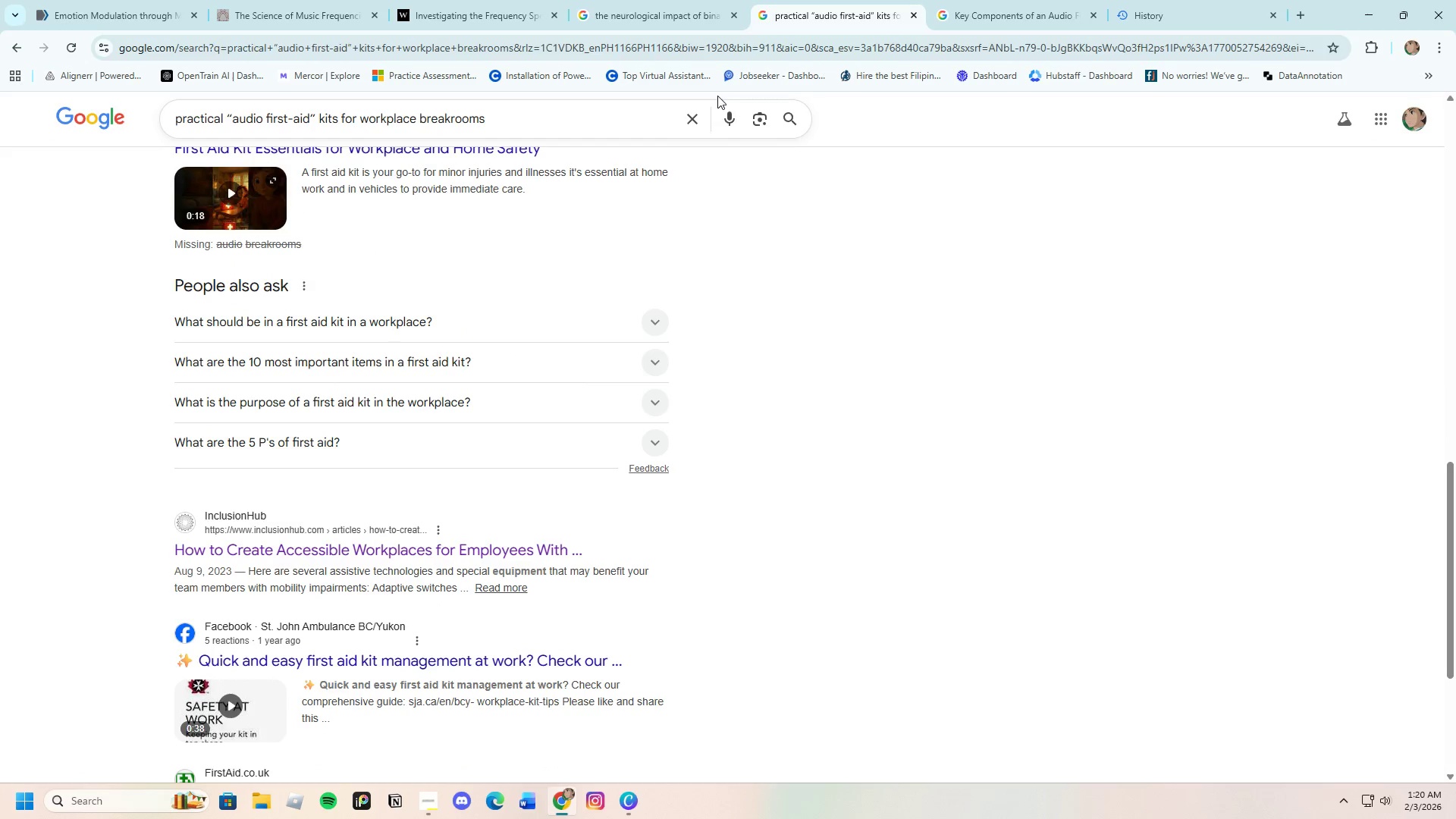 
left_click([694, 115])
 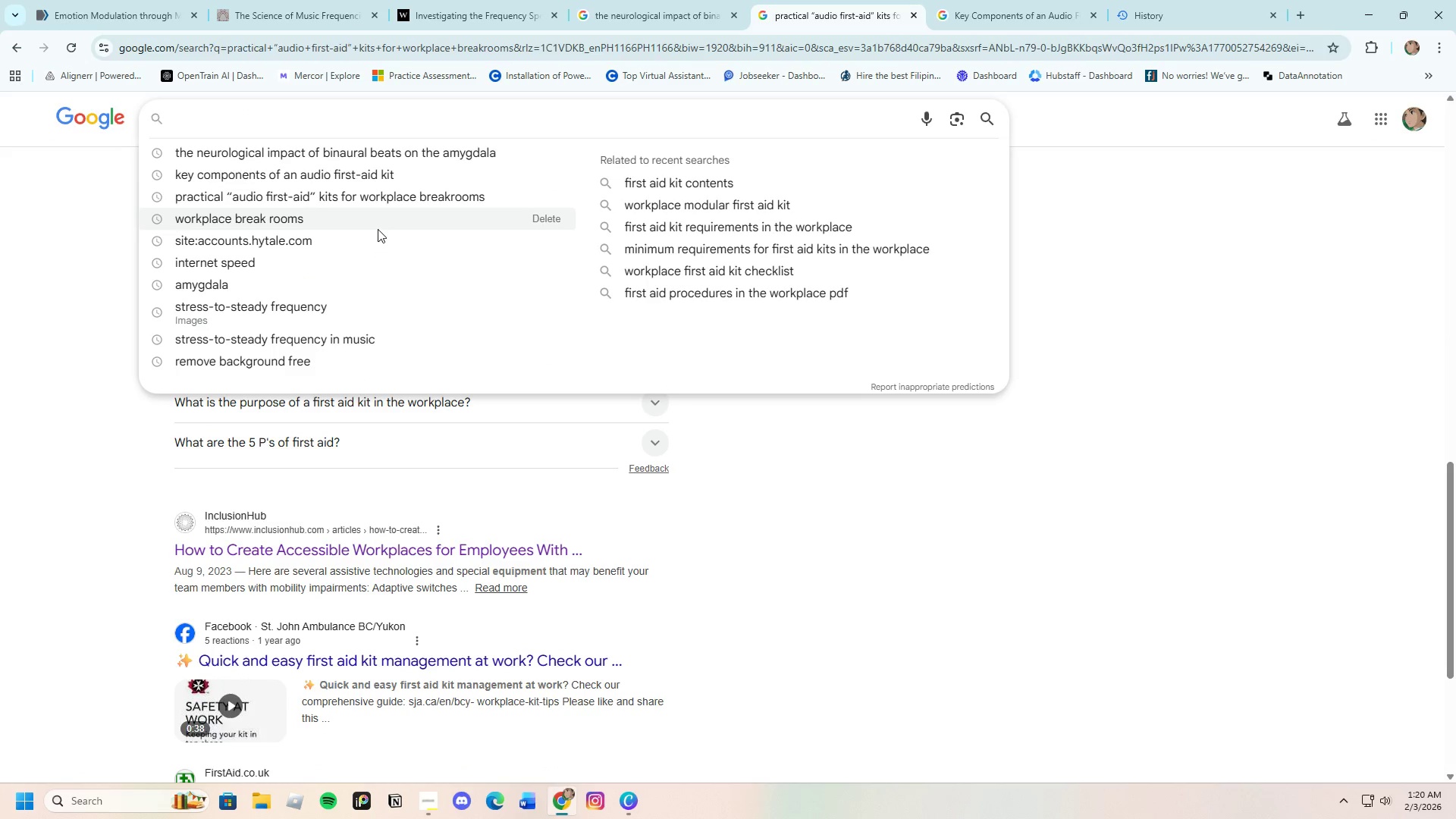 
left_click([362, 199])
 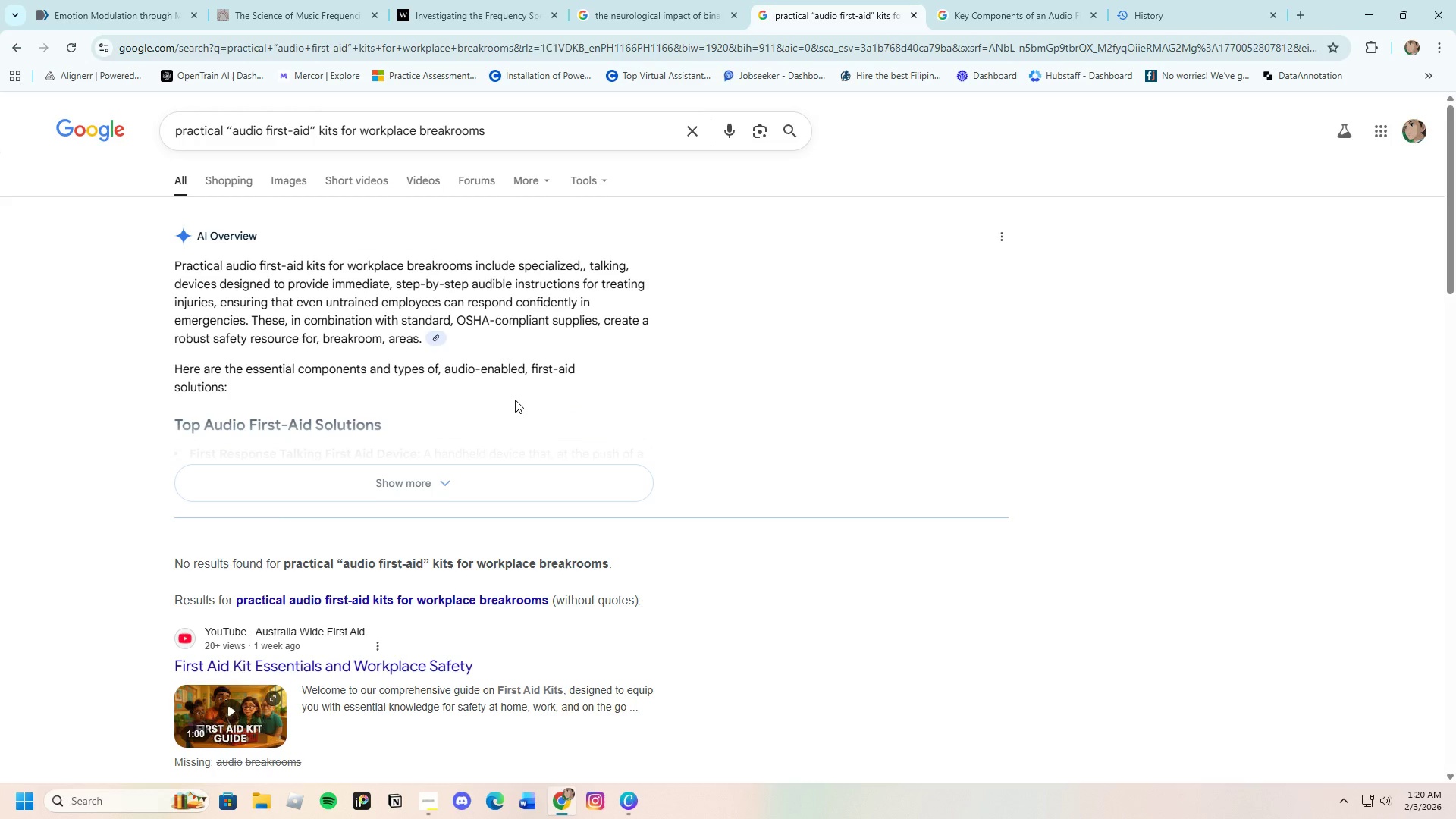 
left_click([429, 475])
 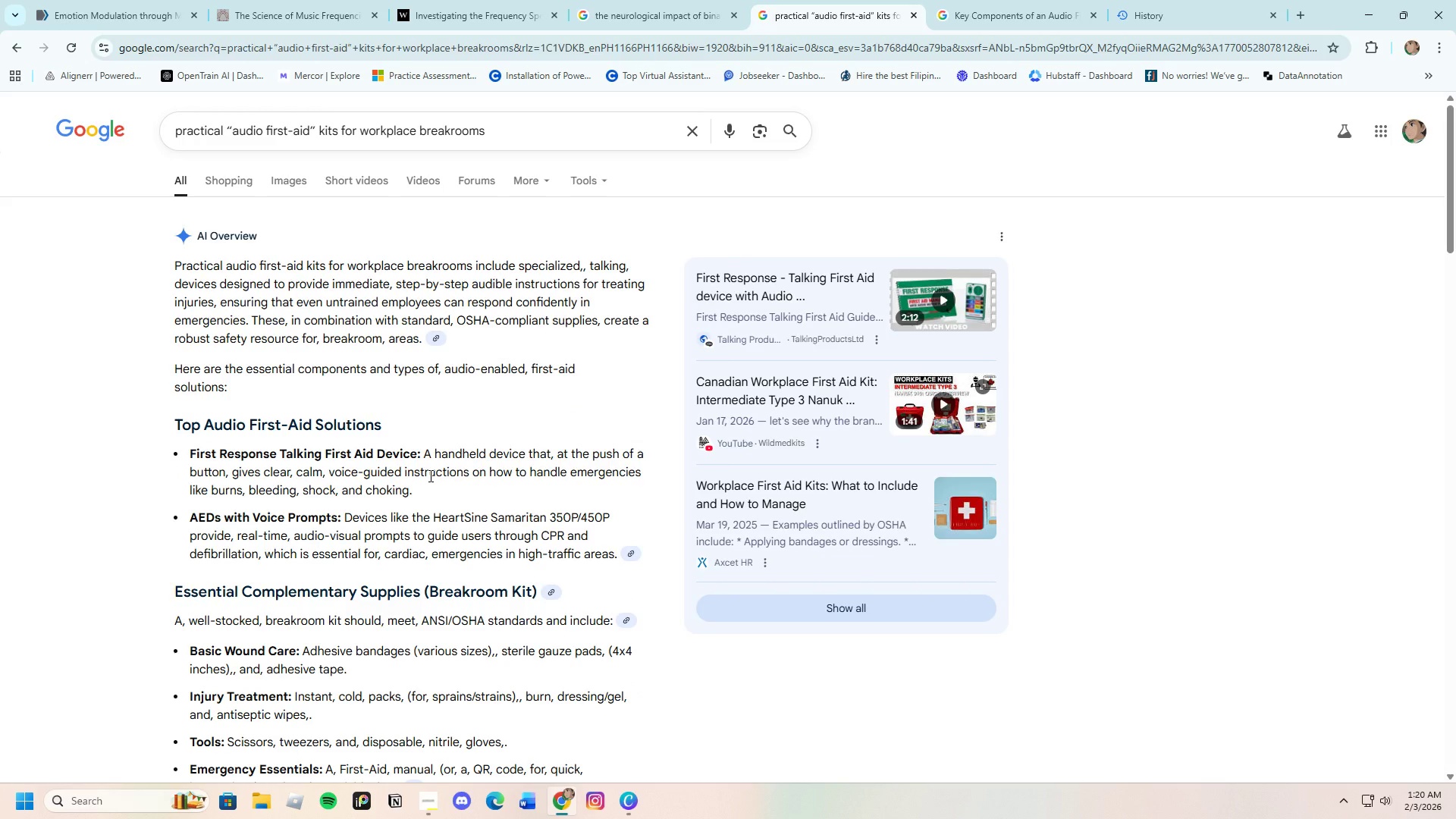 
scroll: coordinate [430, 474], scroll_direction: down, amount: 6.0
 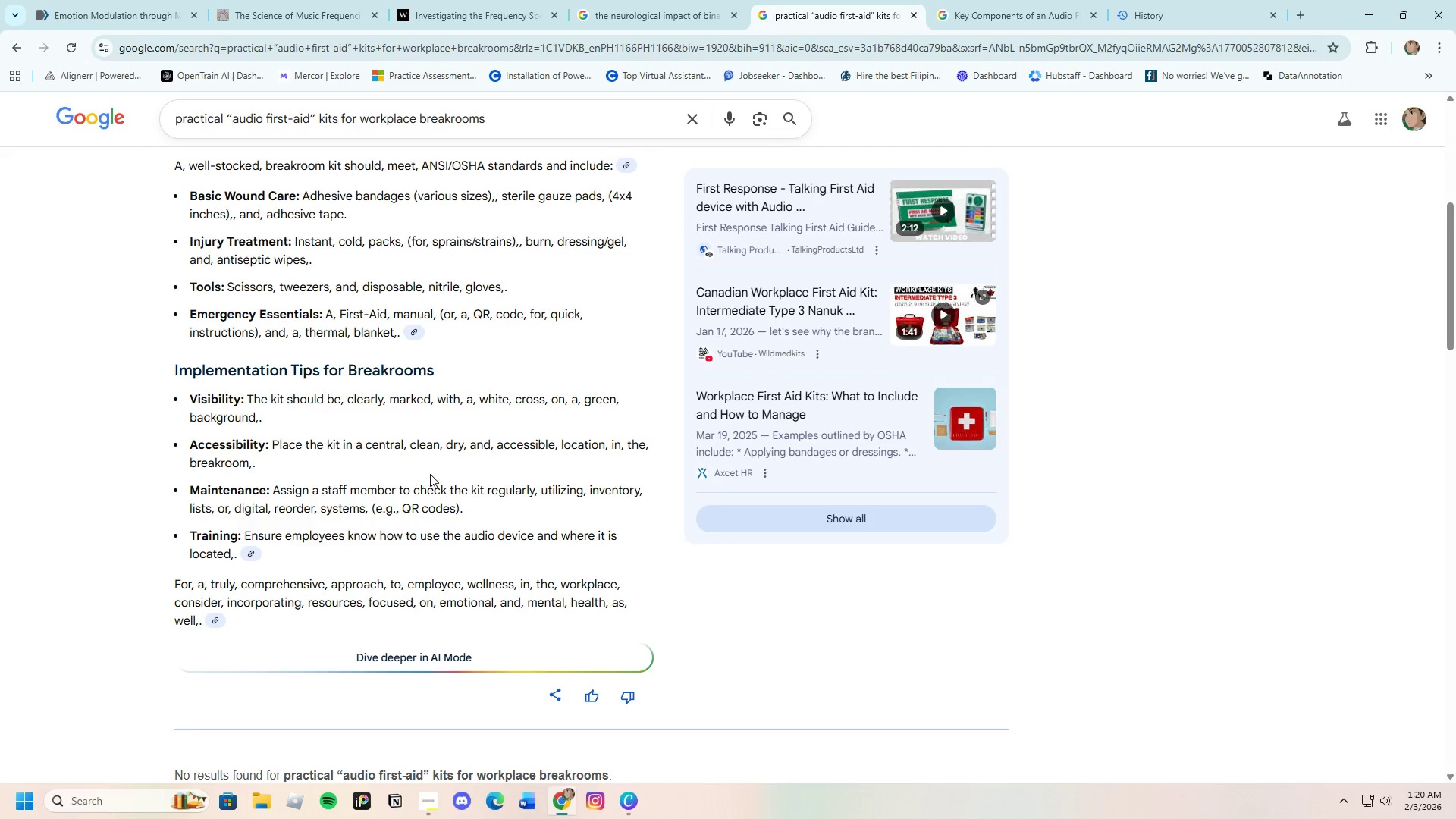 
scroll: coordinate [417, 461], scroll_direction: up, amount: 1.0
 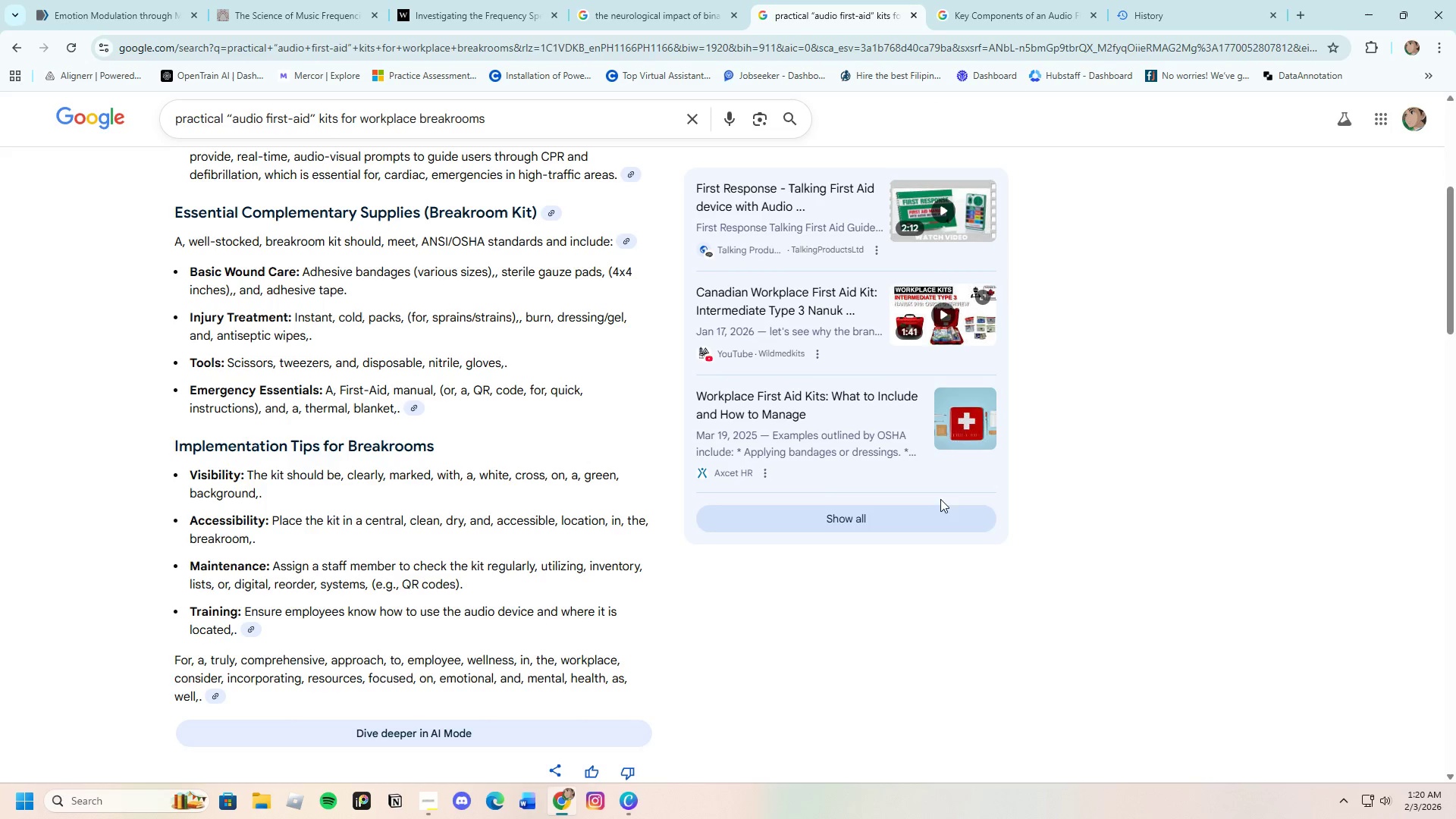 
wait(5.47)
 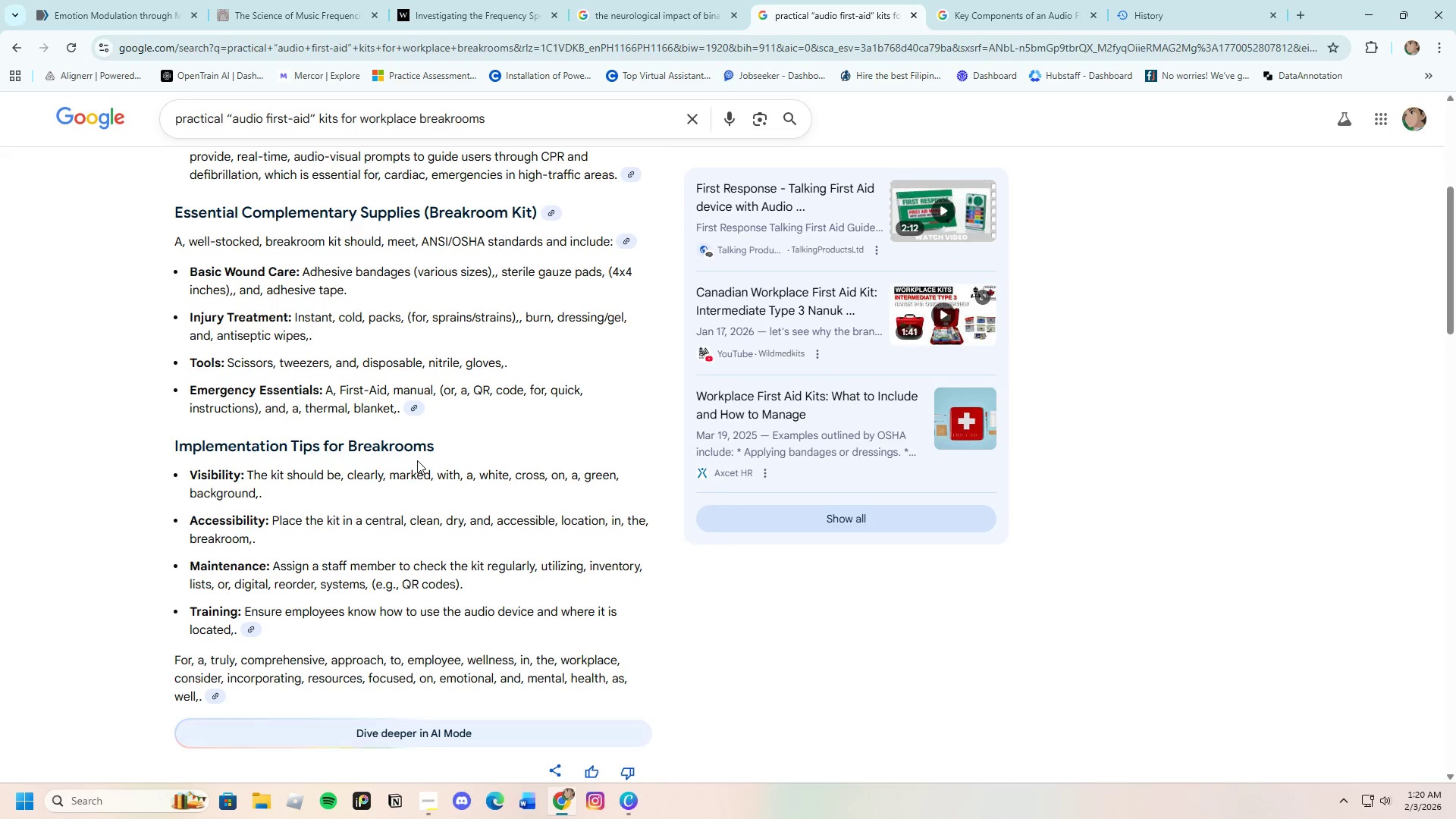 
left_click([1028, 0])
 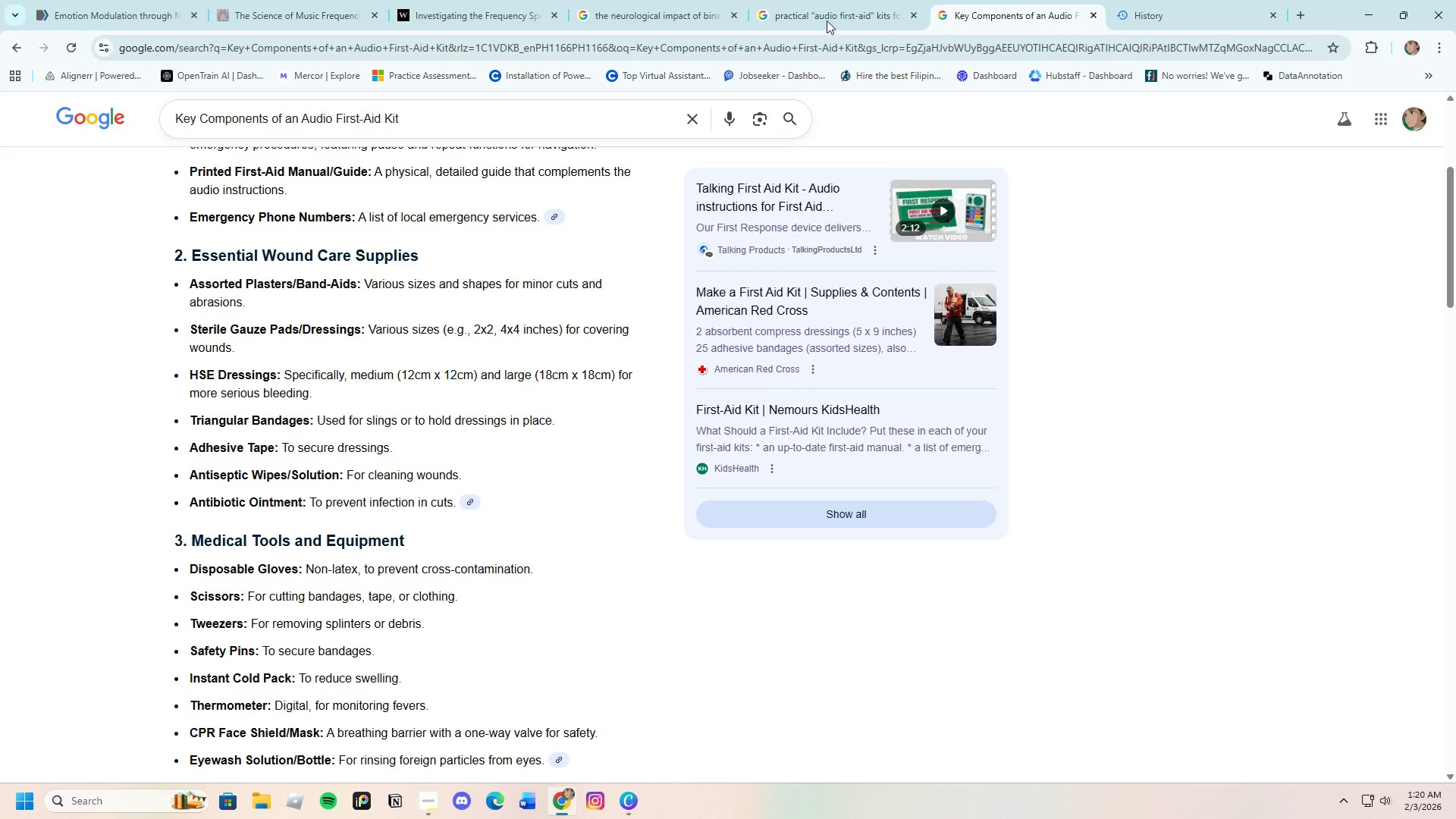 
wait(5.81)
 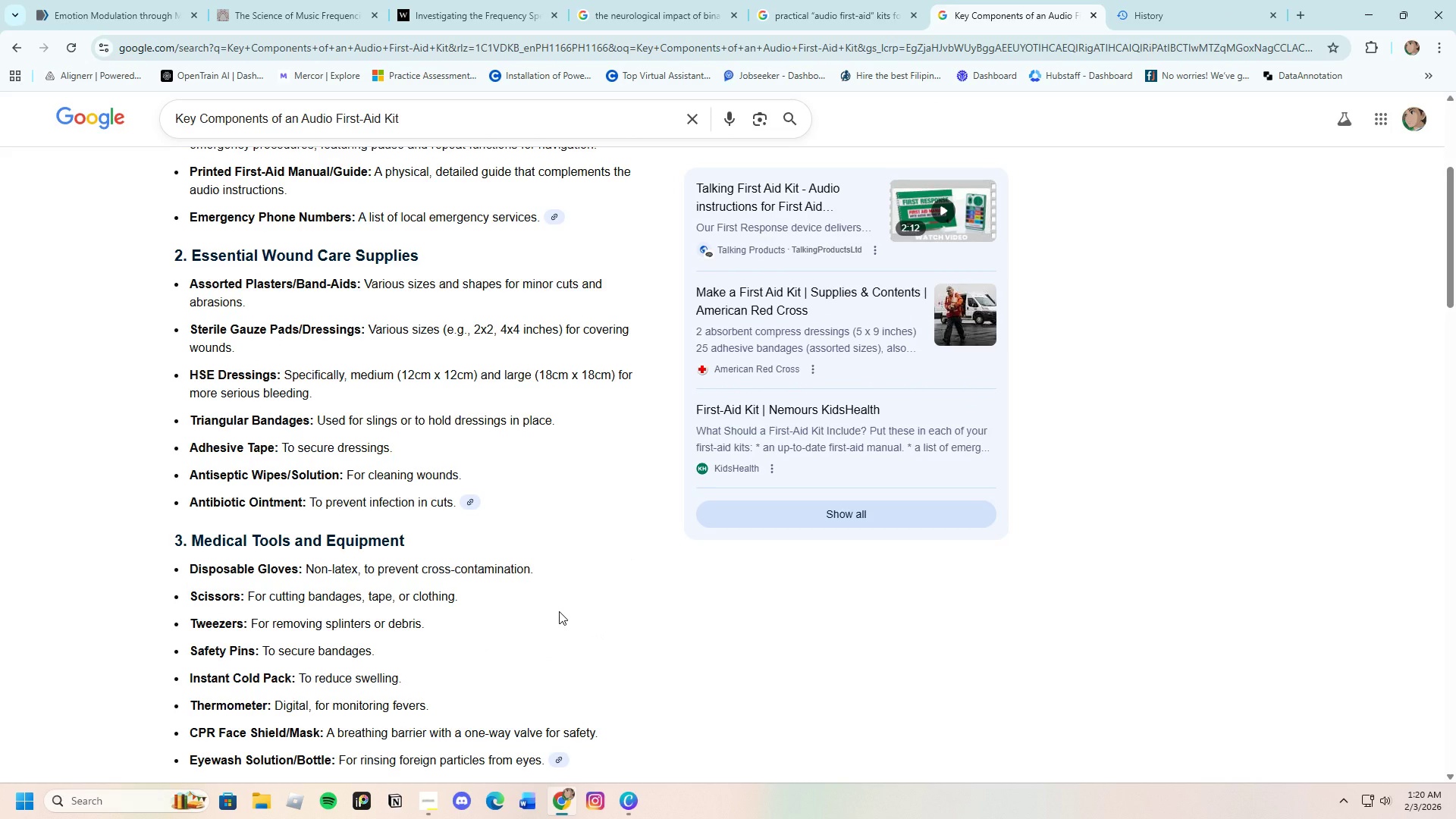 
left_click([625, 799])
 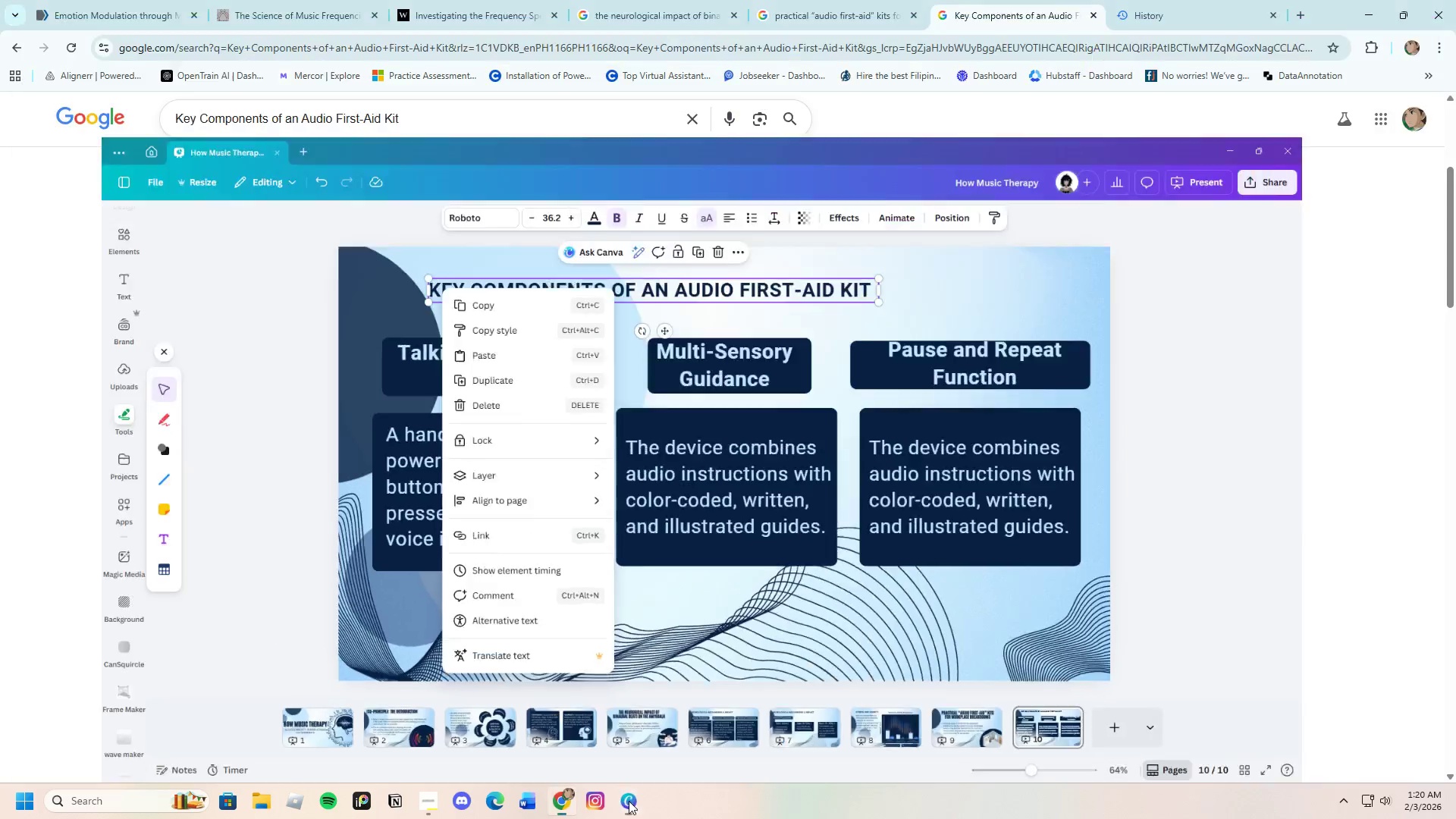 
left_click([453, 128])
 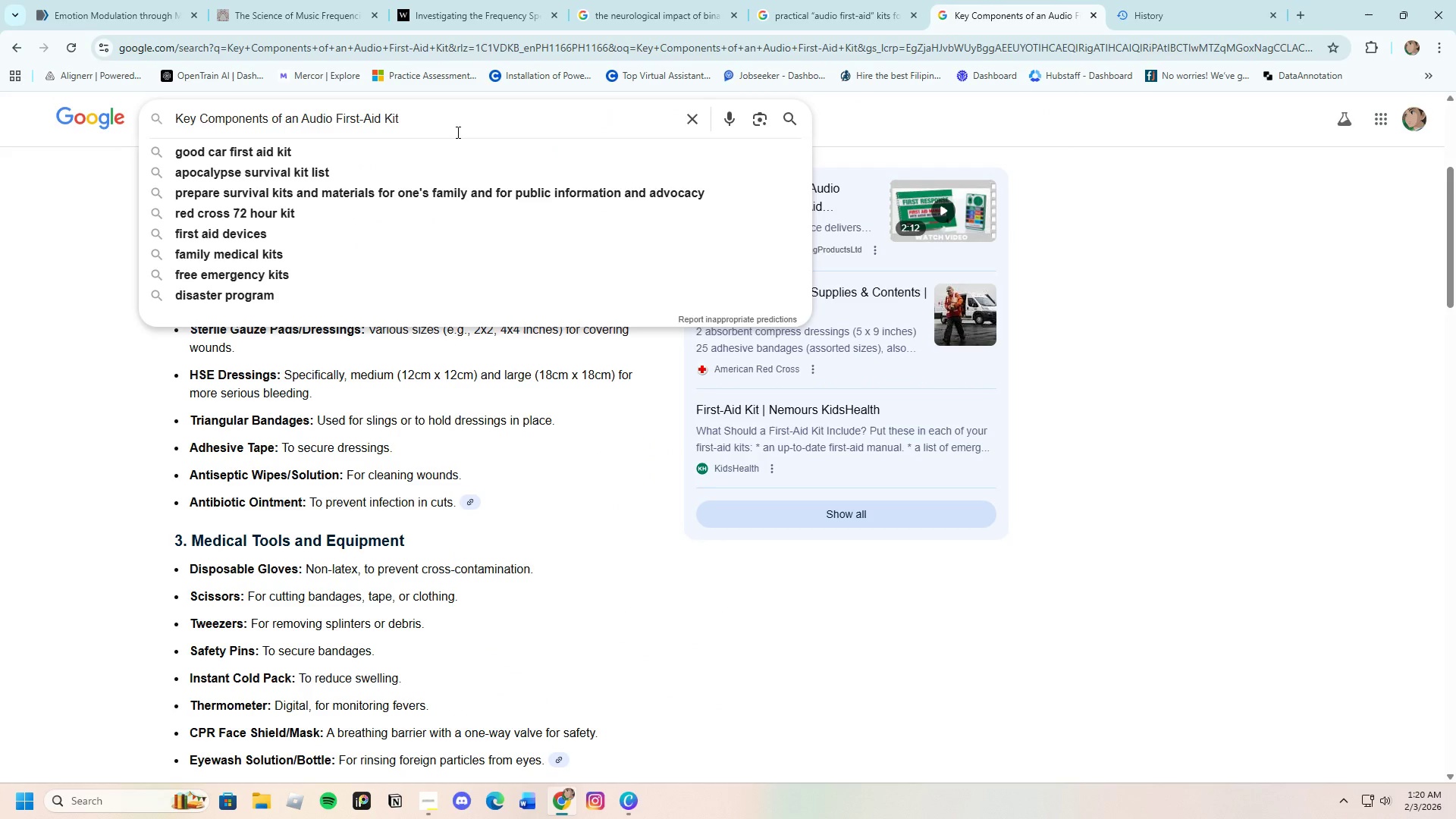 
type( - PAuse nad)
key(Backspace)
key(Backspace)
key(Backspace)
type(and repeat function)
 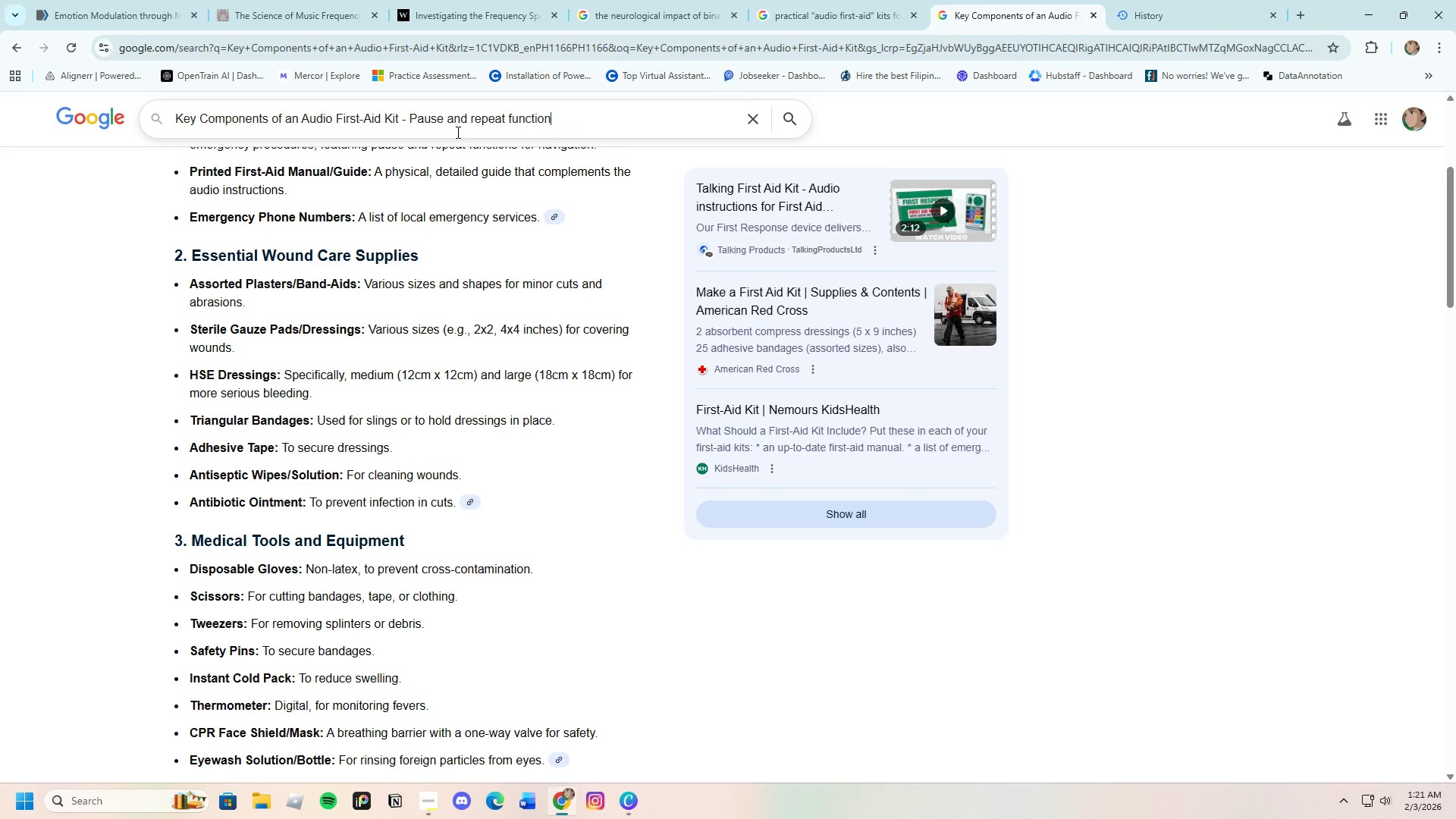 
key(Enter)
 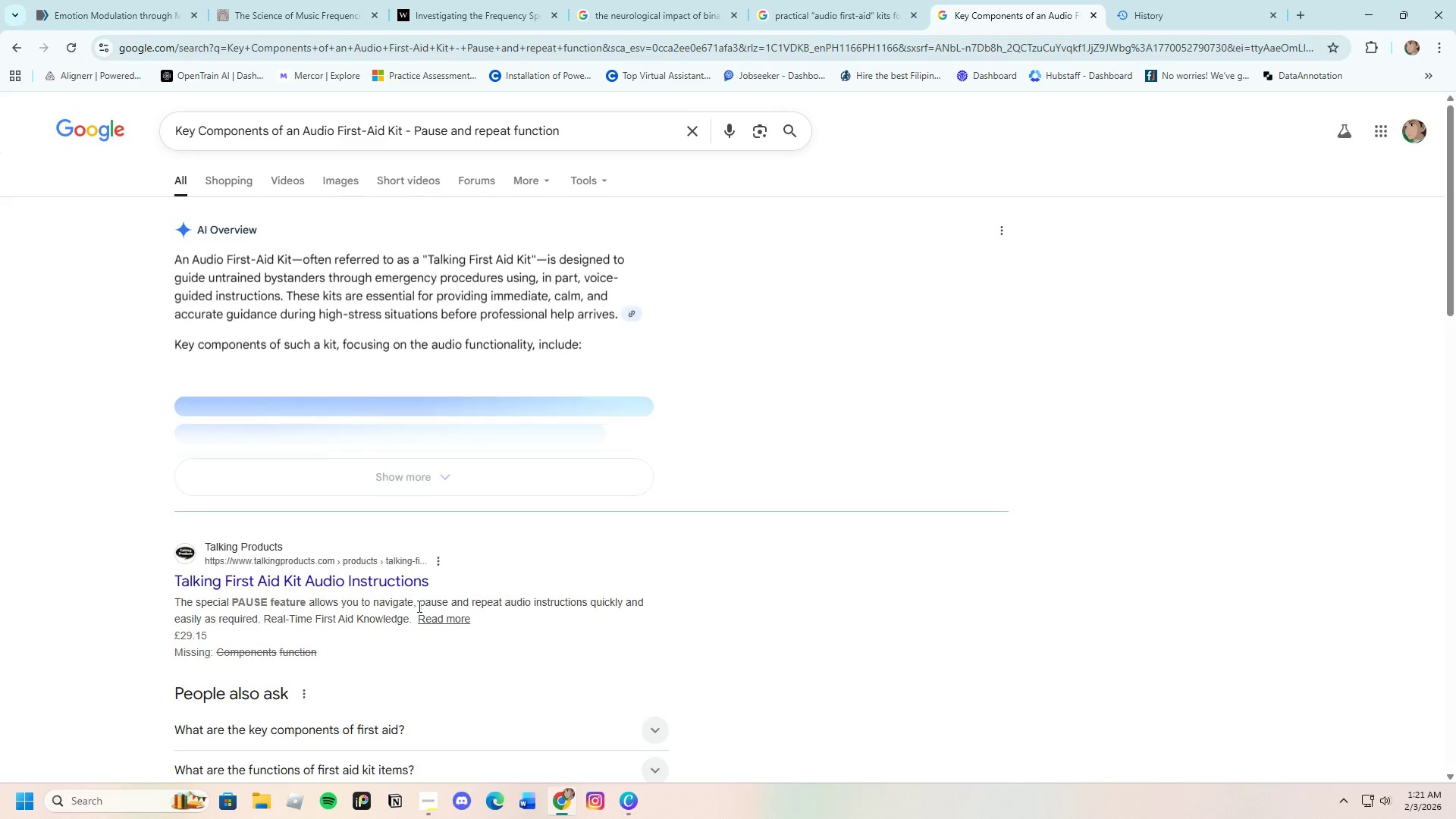 
left_click([372, 477])
 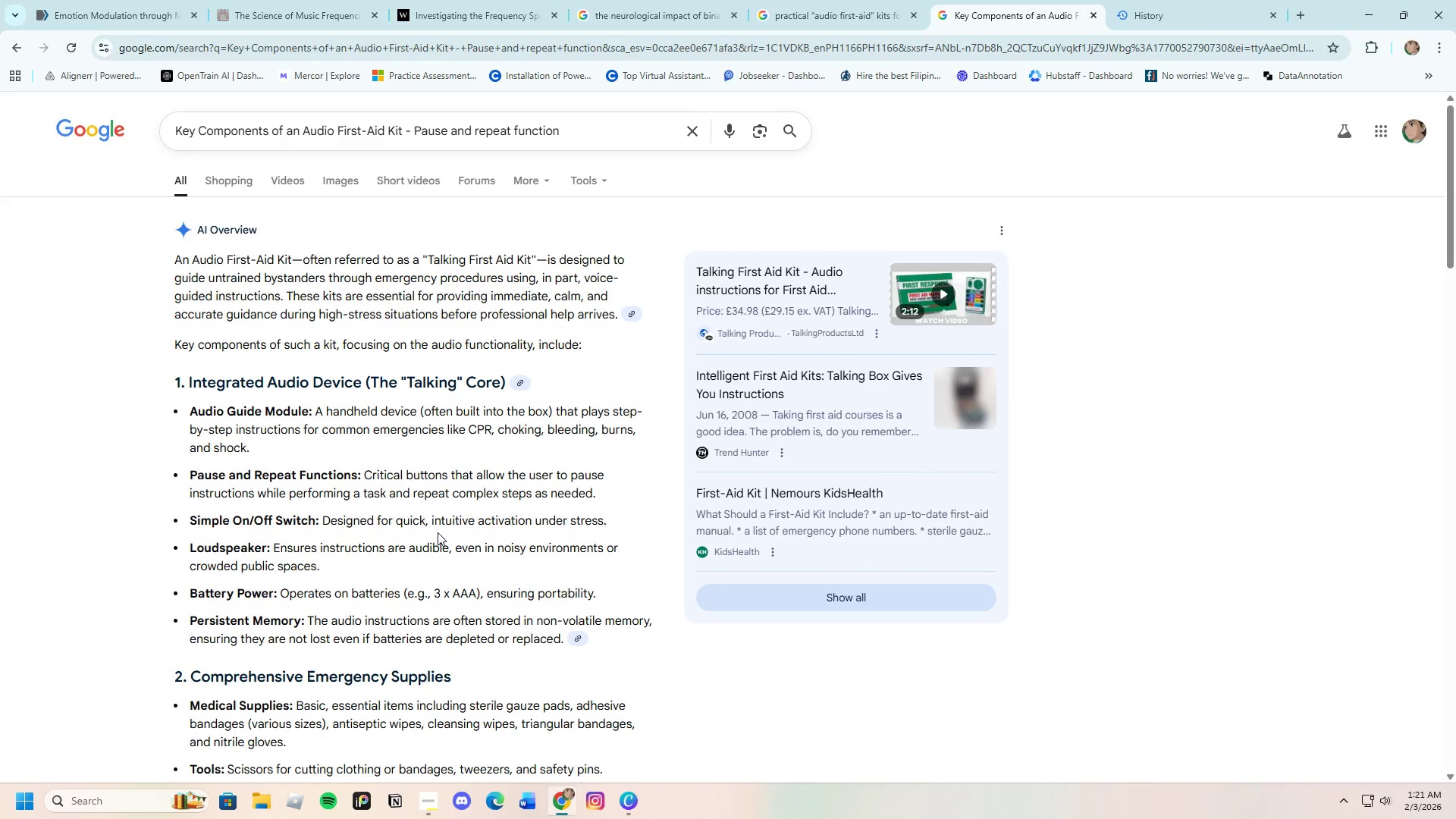 
wait(5.84)
 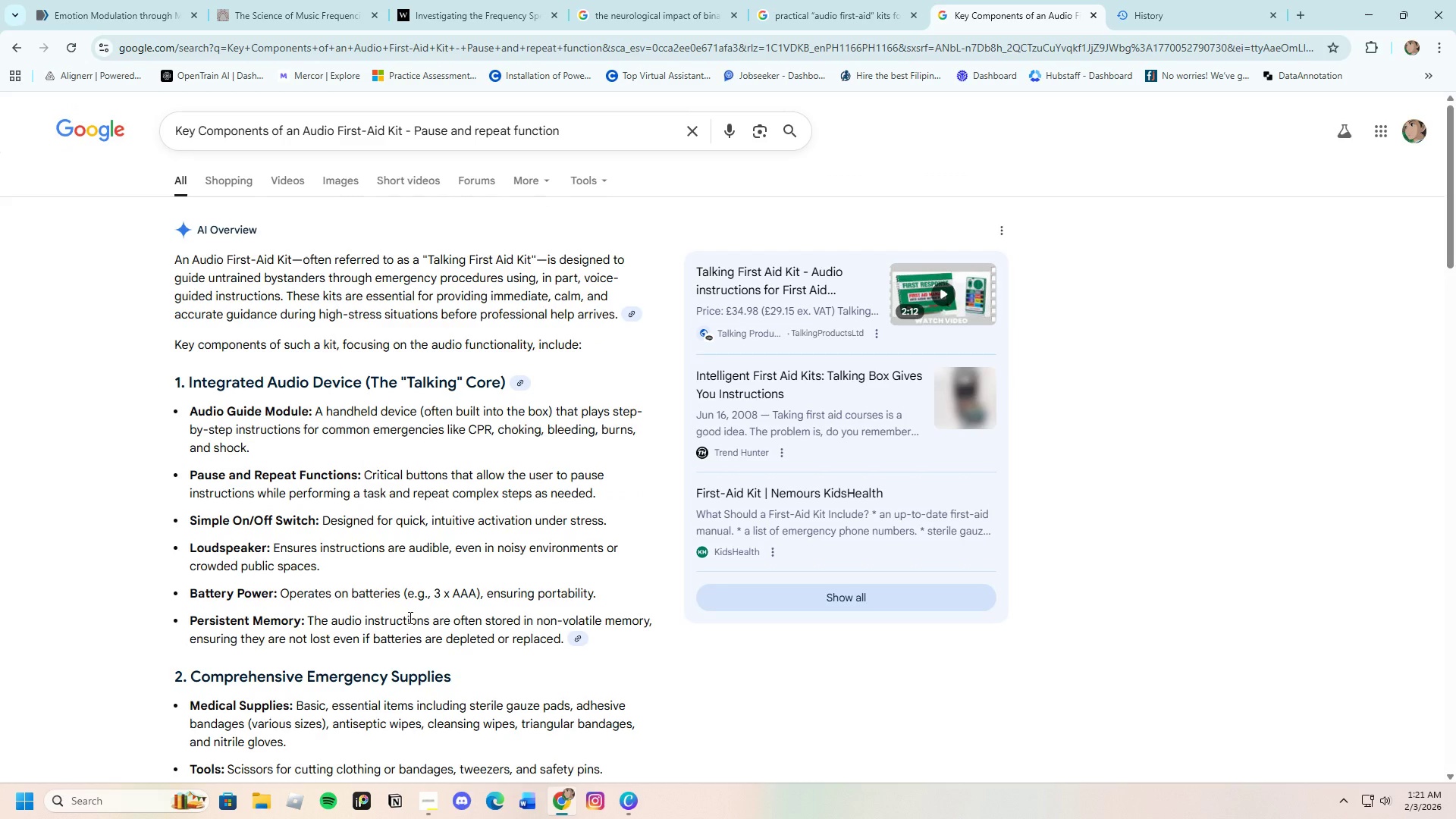 
left_click_drag(start_coordinate=[365, 472], to_coordinate=[601, 498])
 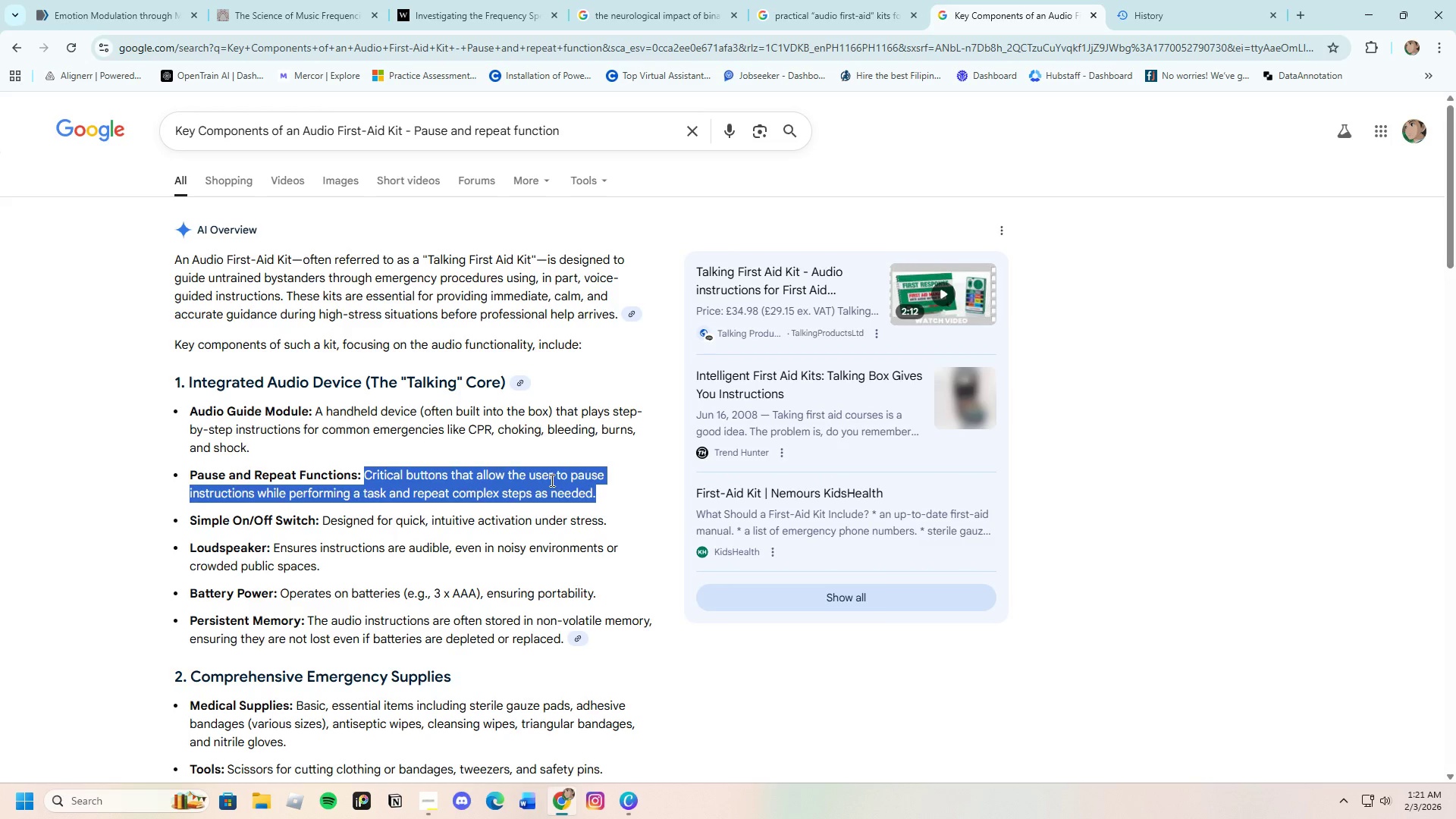 
right_click([551, 480])
 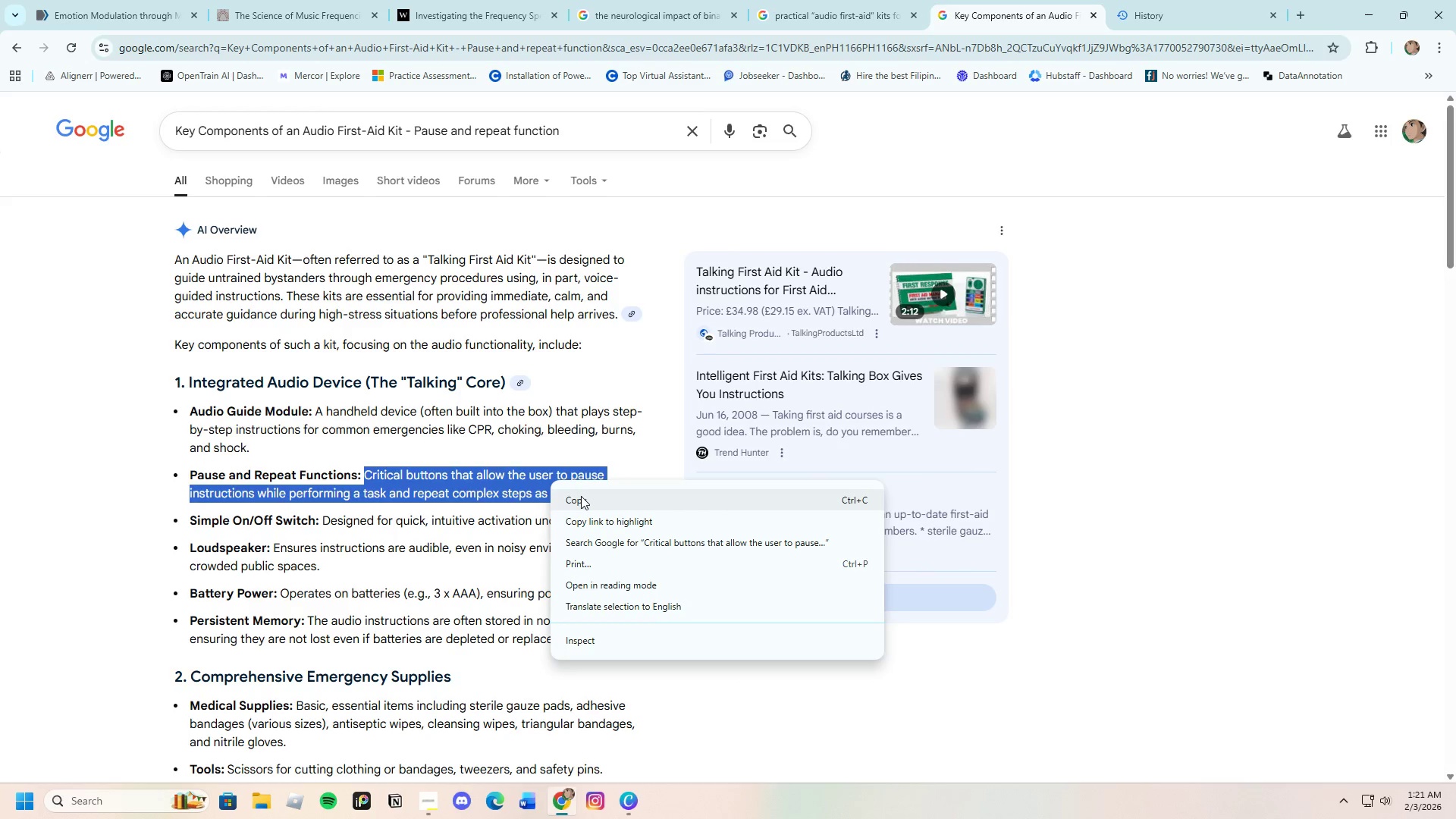 
left_click([582, 496])
 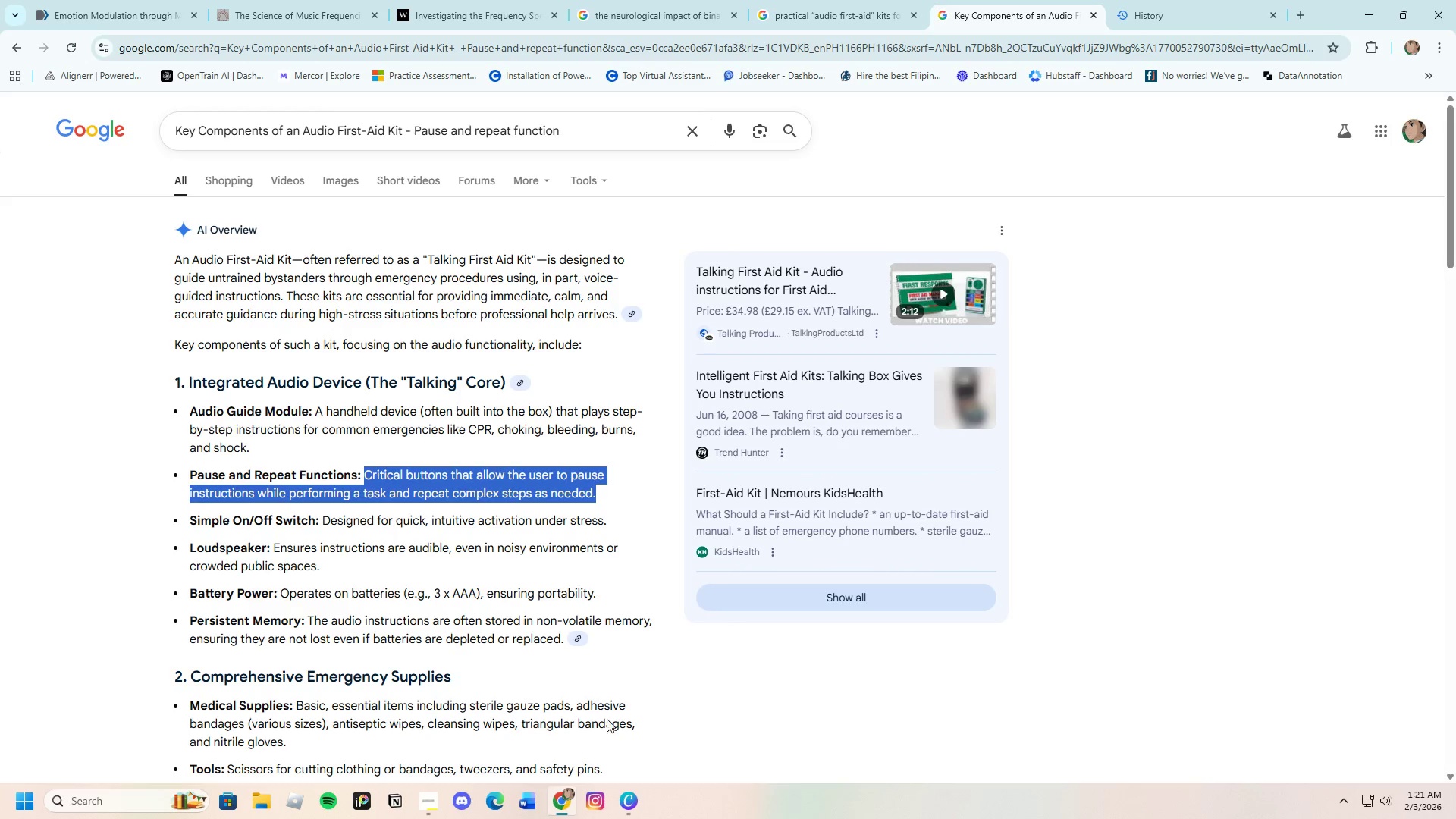 
left_click([632, 802])
 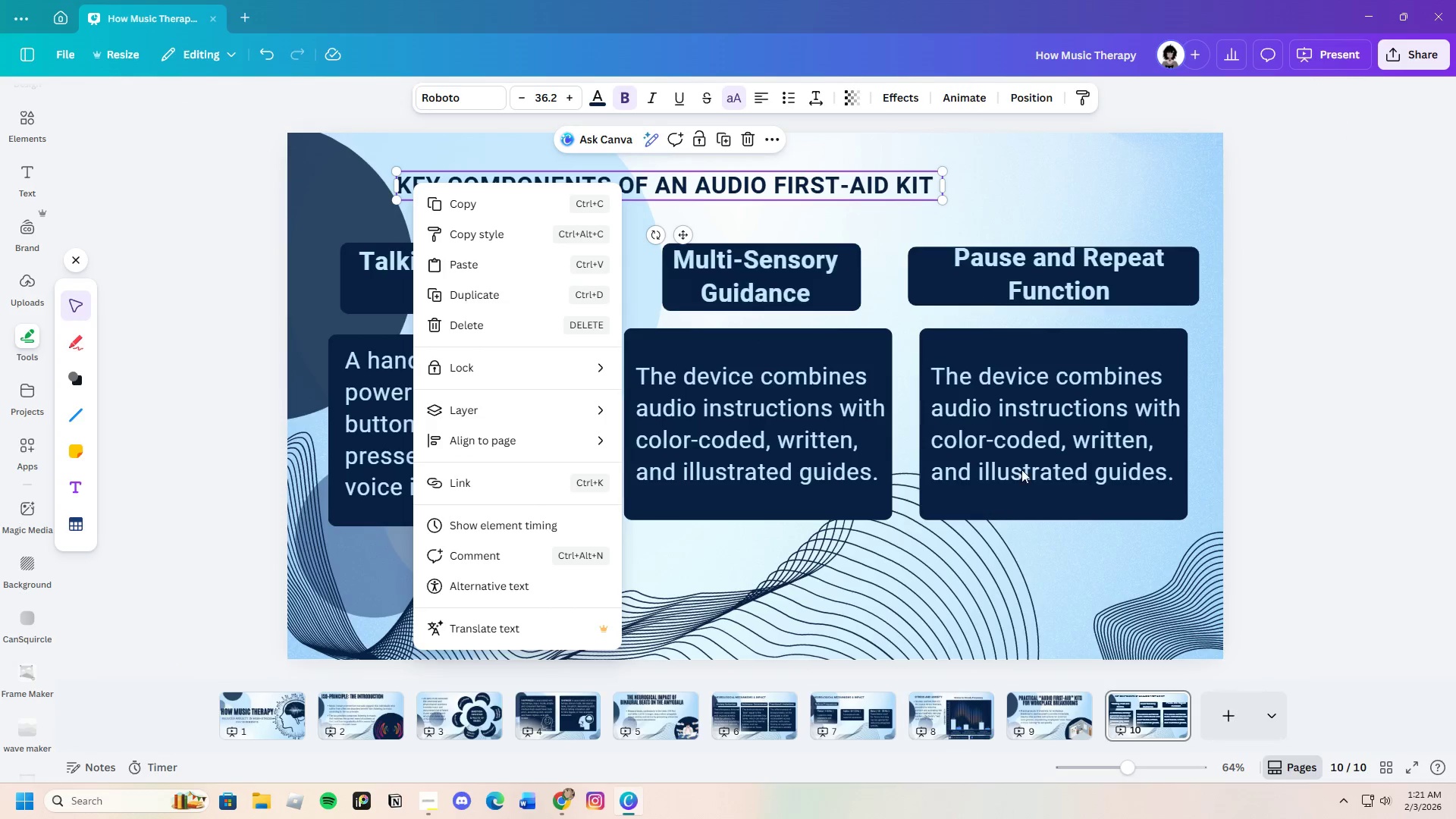 
left_click([996, 435])
 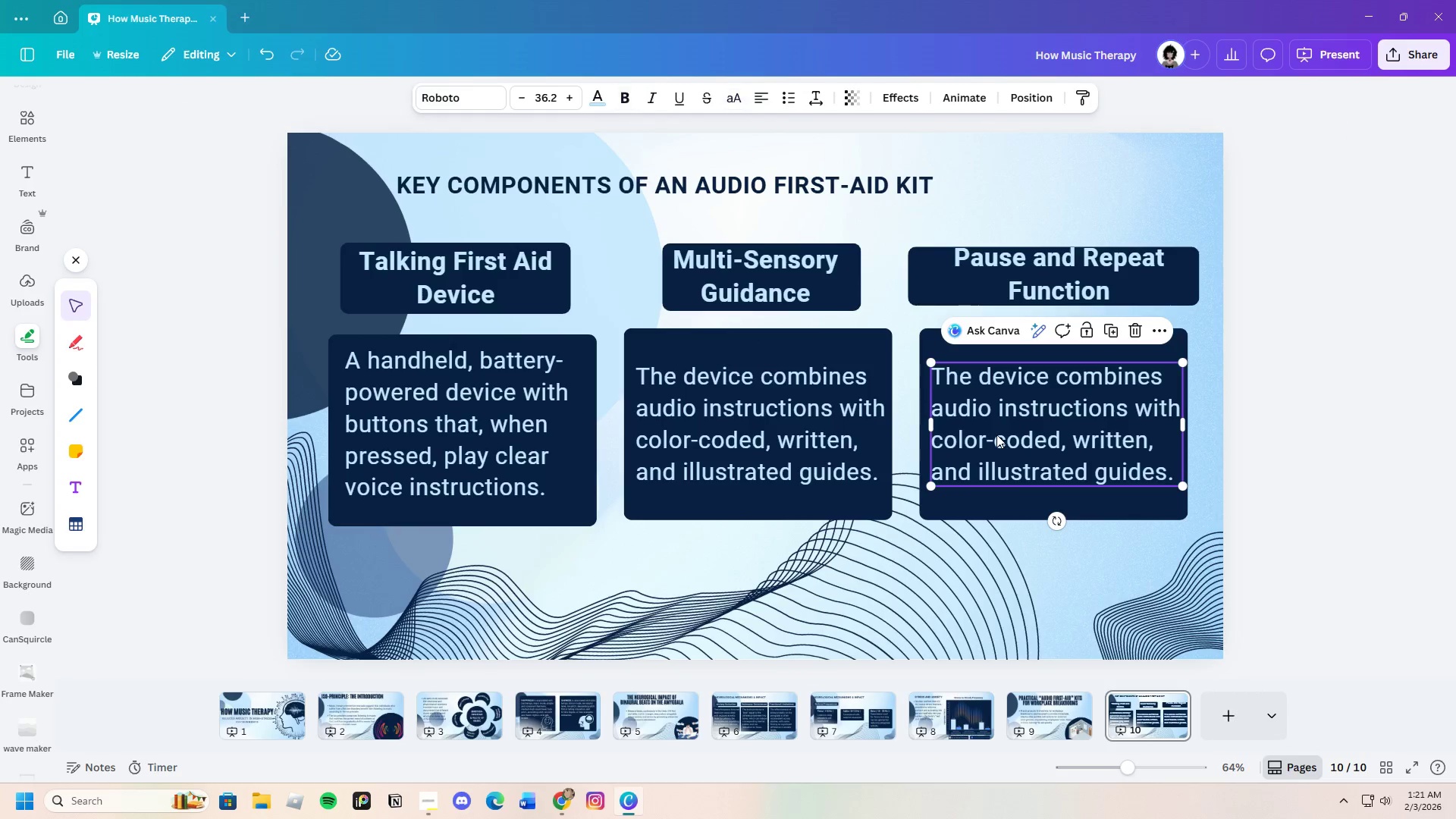 
double_click([996, 435])
 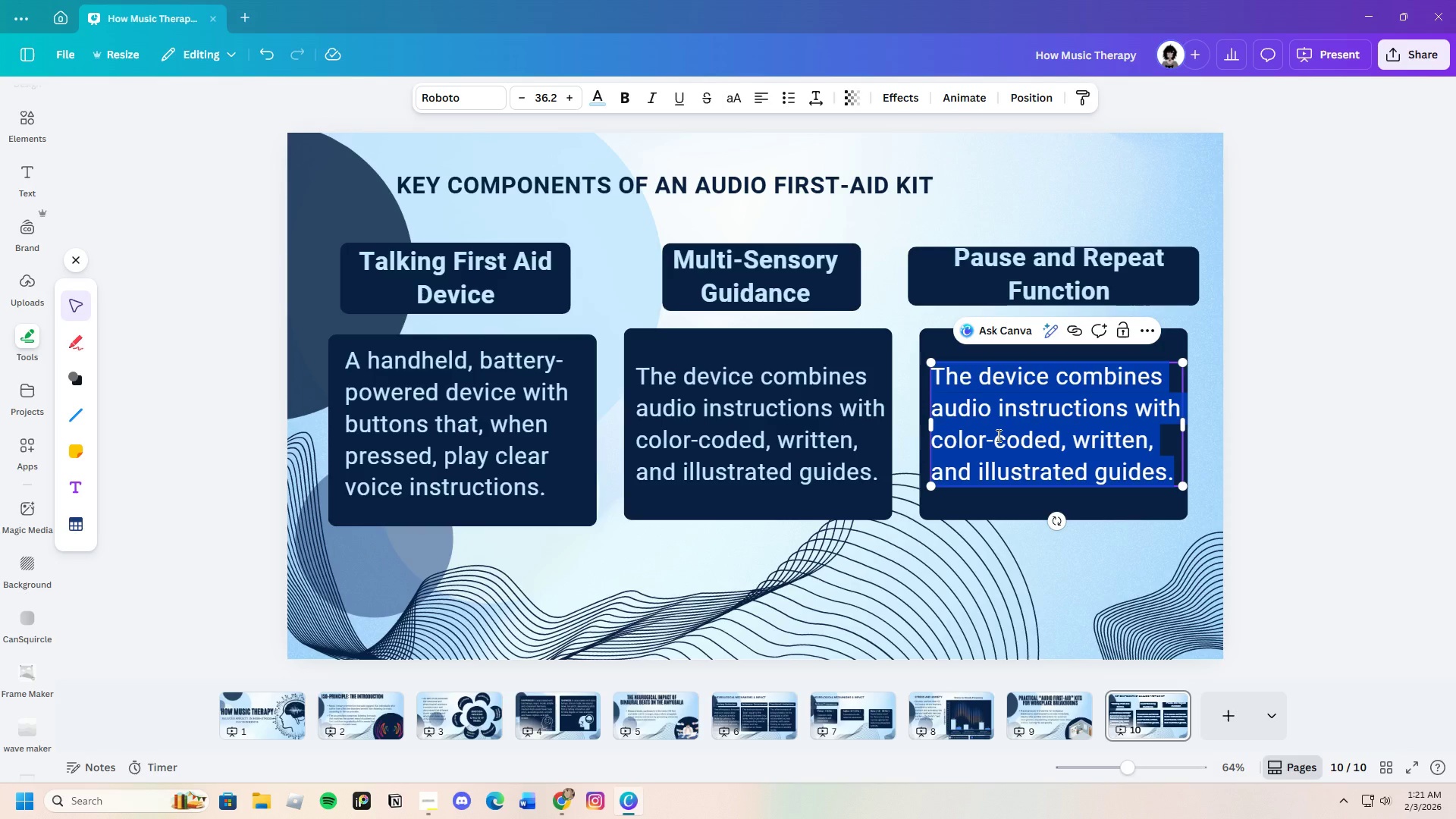 
key(Backspace)
 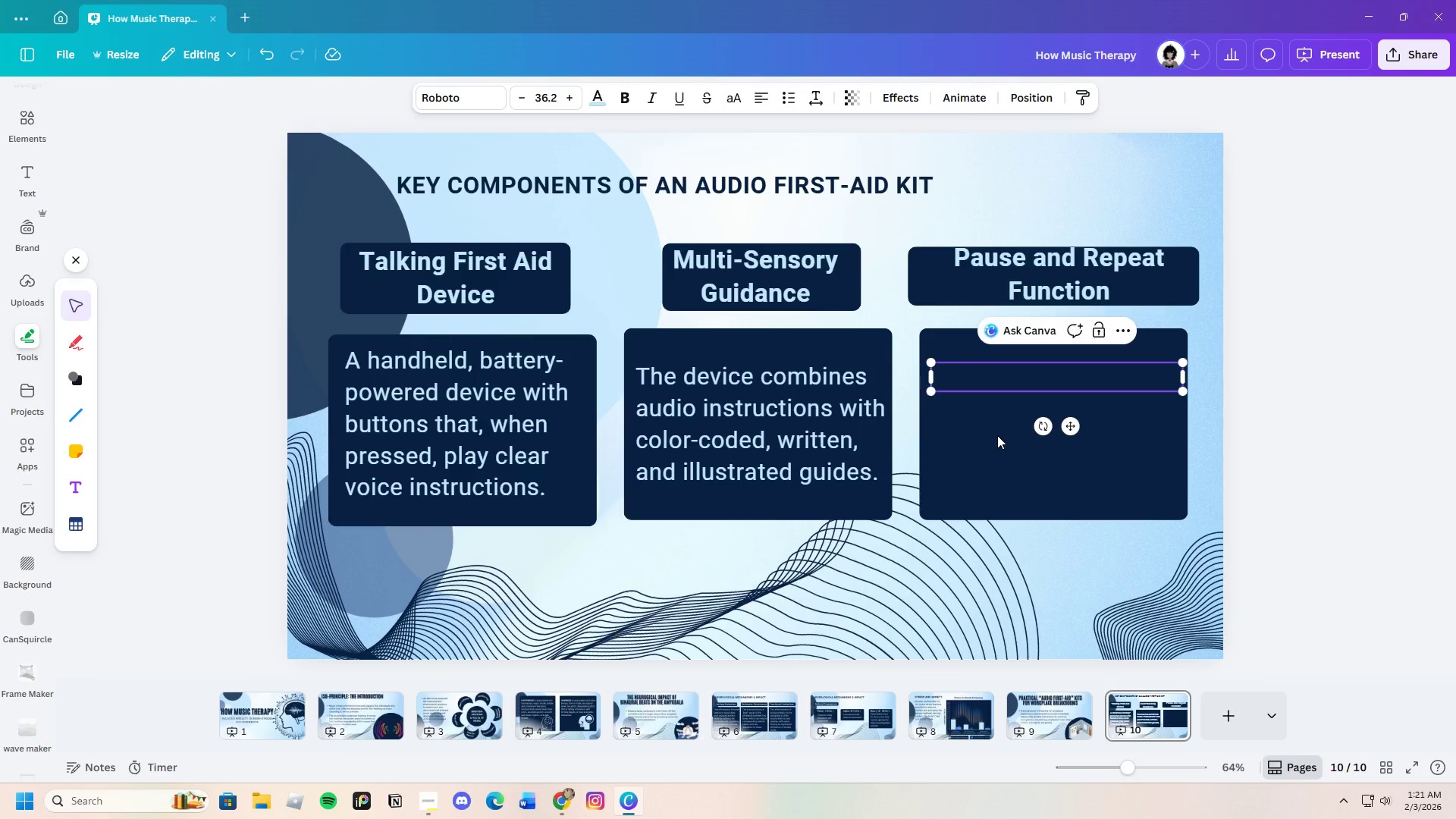 
key(Control+V)
 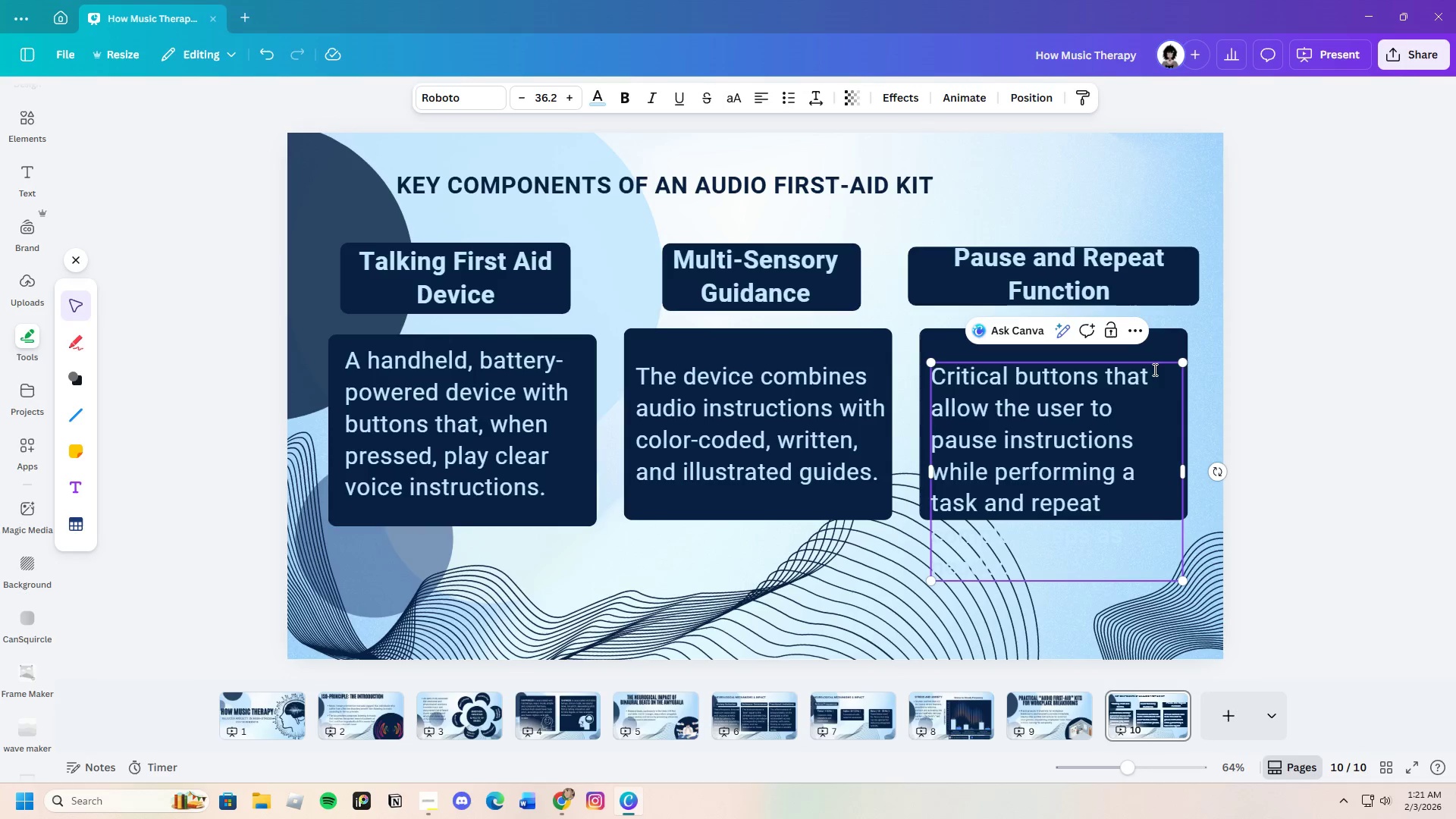 
left_click_drag(start_coordinate=[1067, 461], to_coordinate=[1062, 438])
 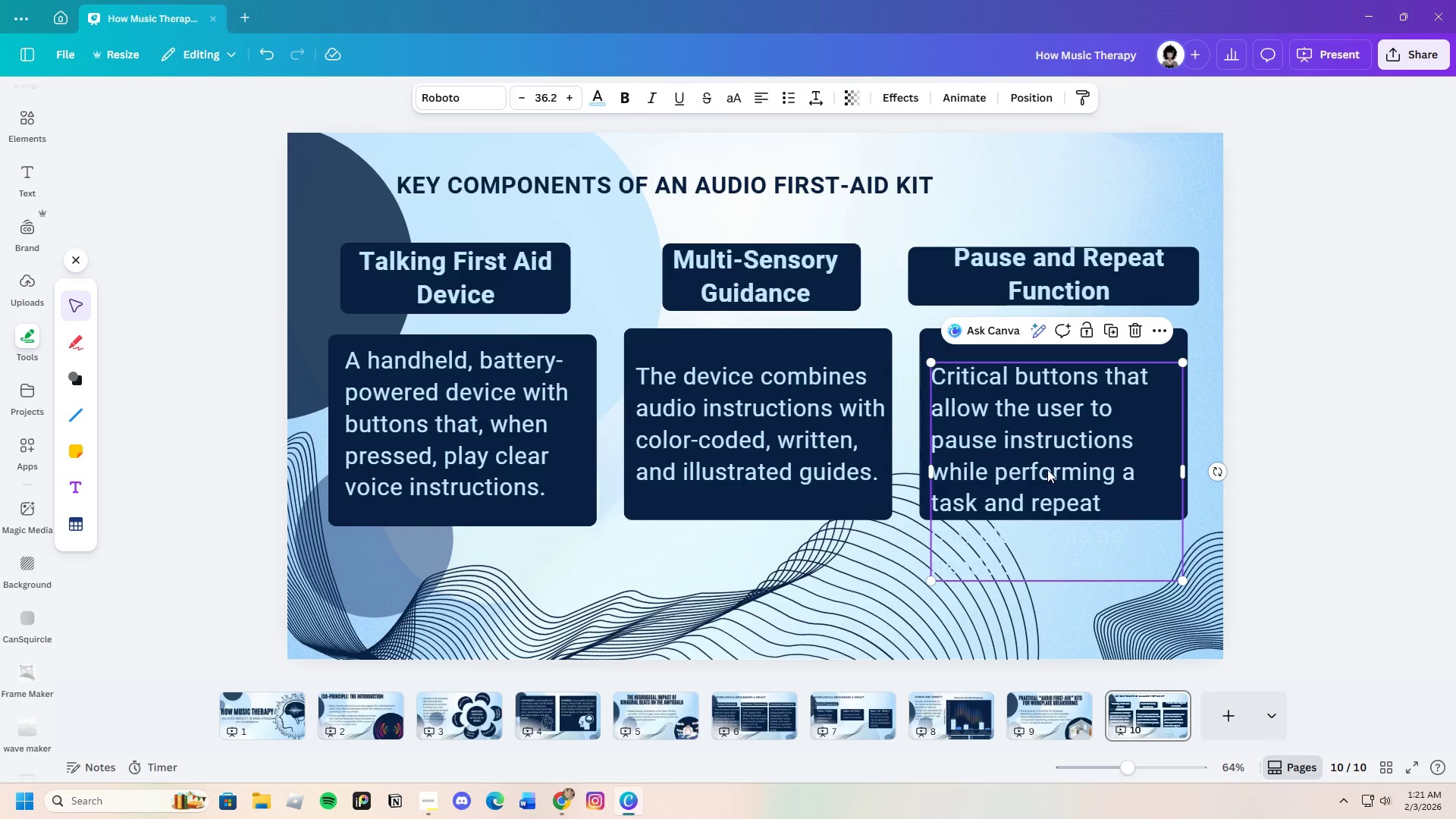 
left_click_drag(start_coordinate=[1046, 469], to_coordinate=[1046, 442])
 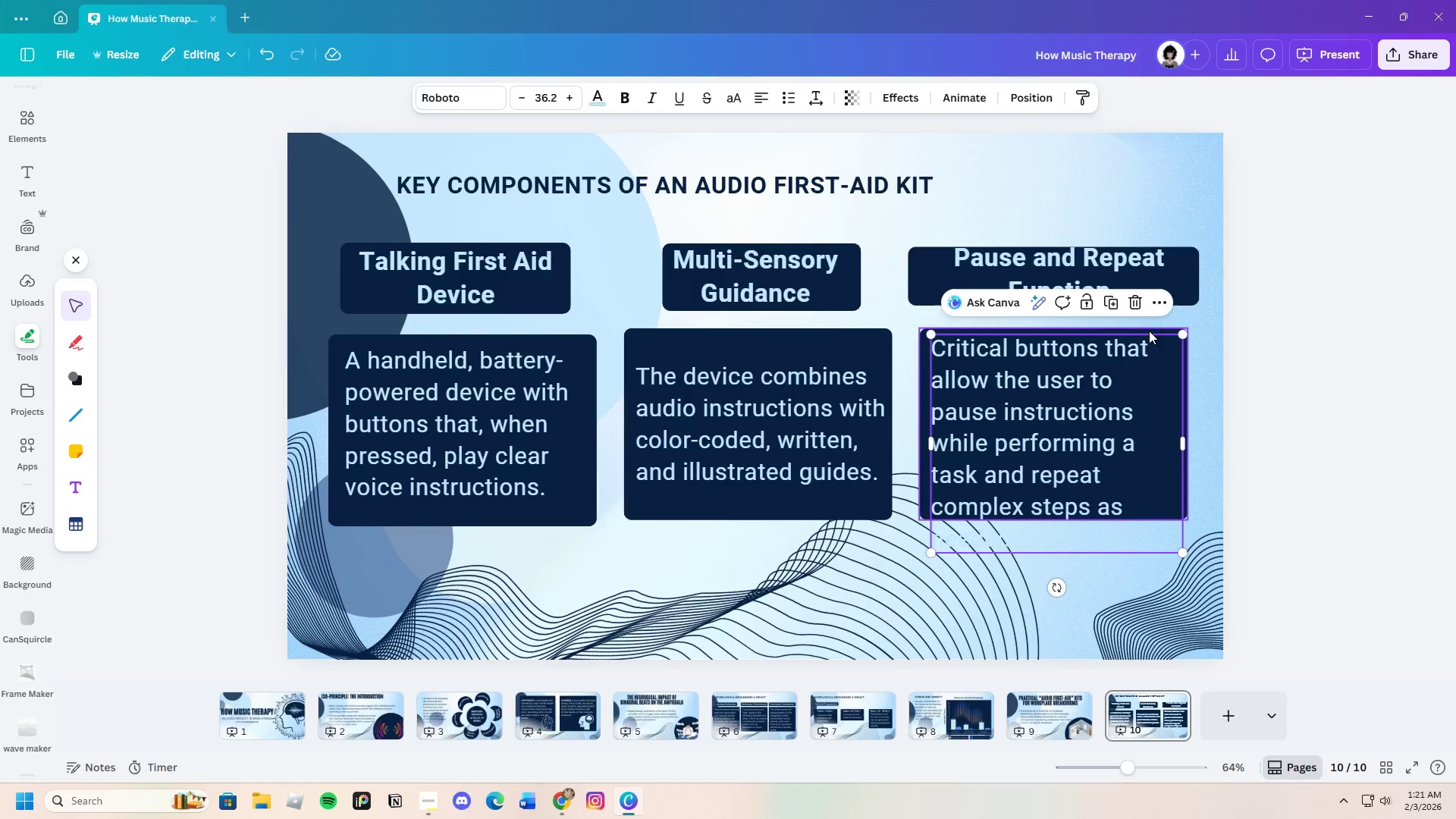 
left_click([1148, 331])
 